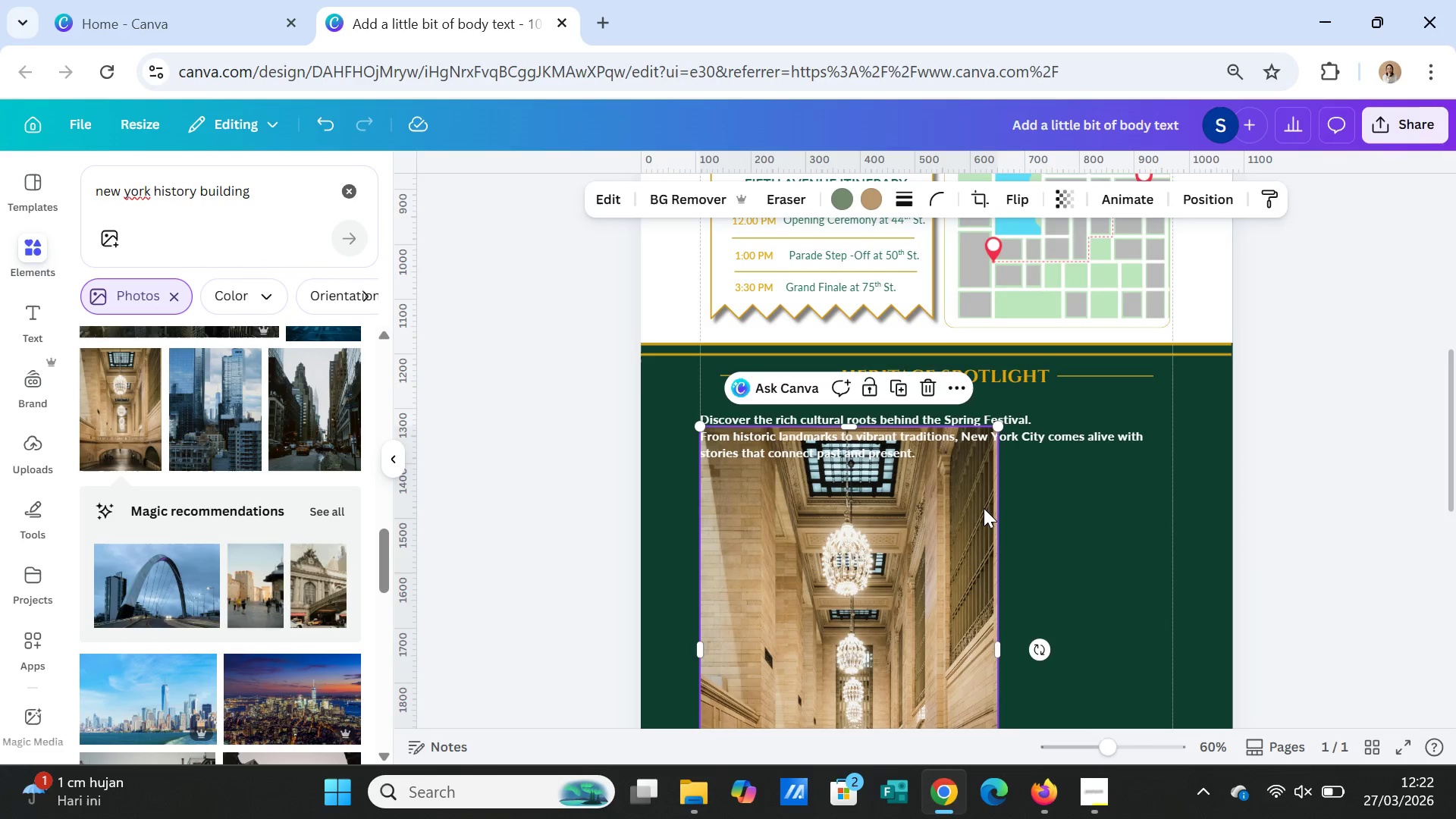 
double_click([984, 508])
 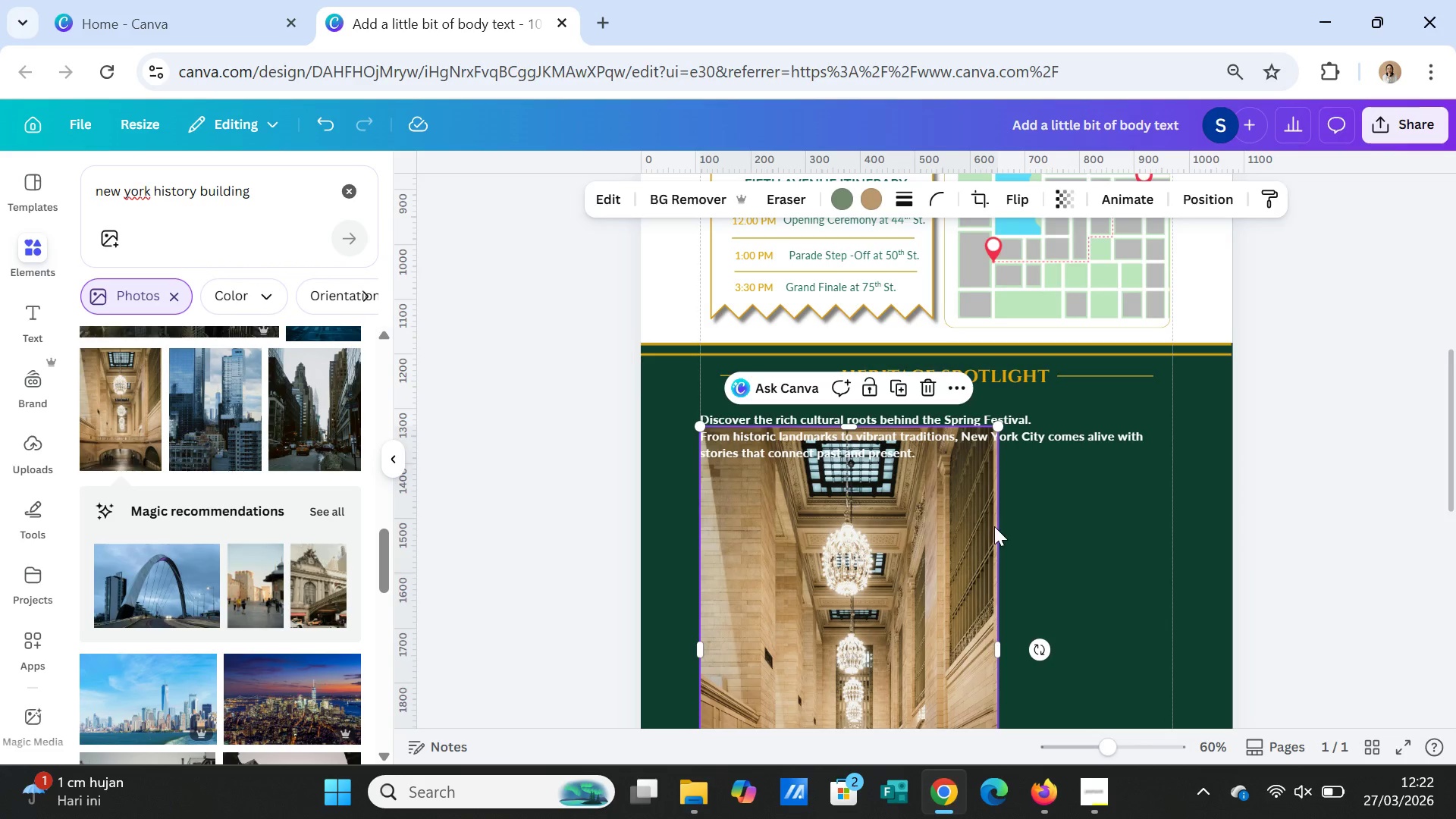 
left_click_drag(start_coordinate=[993, 522], to_coordinate=[996, 529])
 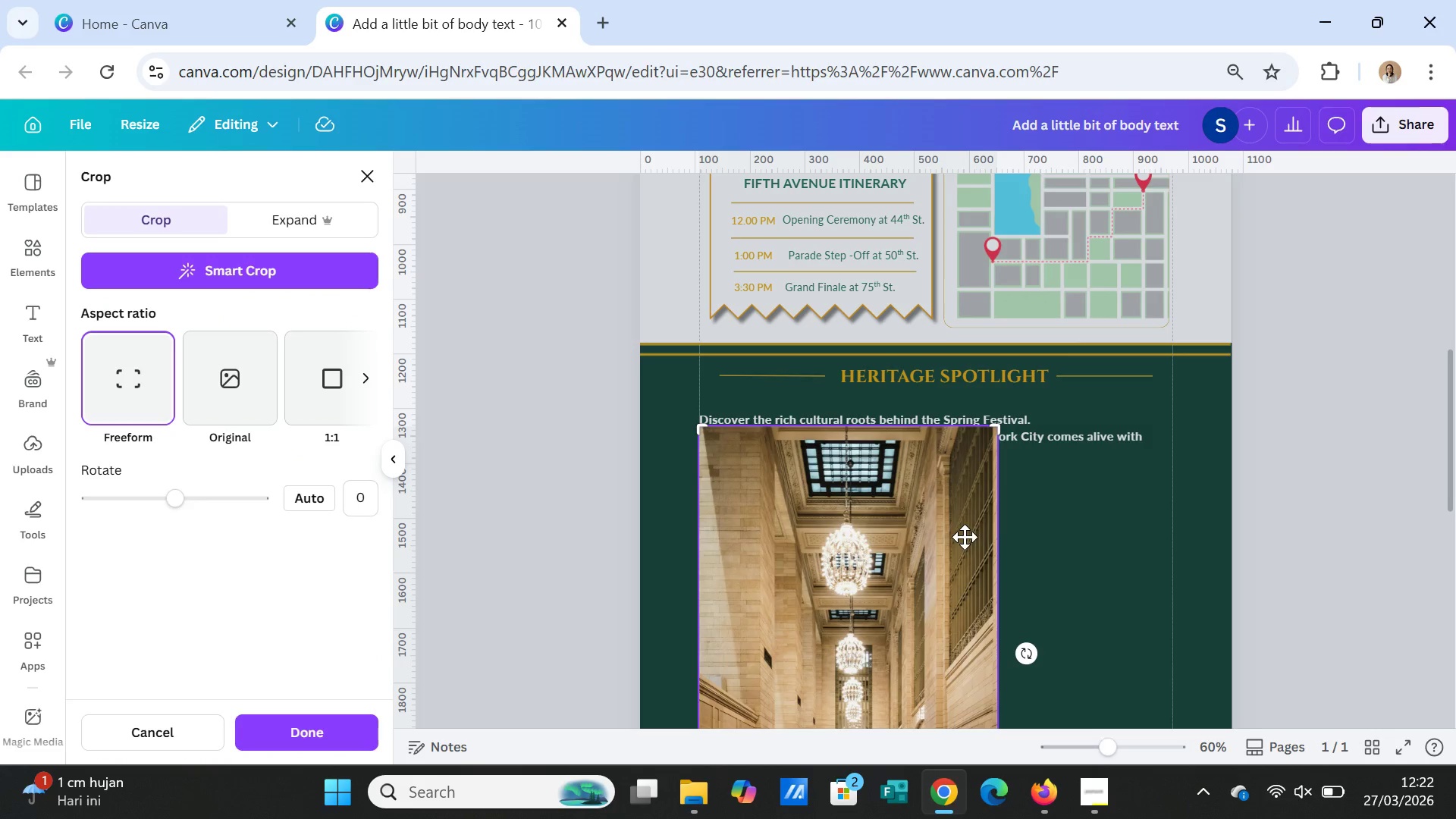 
left_click_drag(start_coordinate=[965, 537], to_coordinate=[1022, 579])
 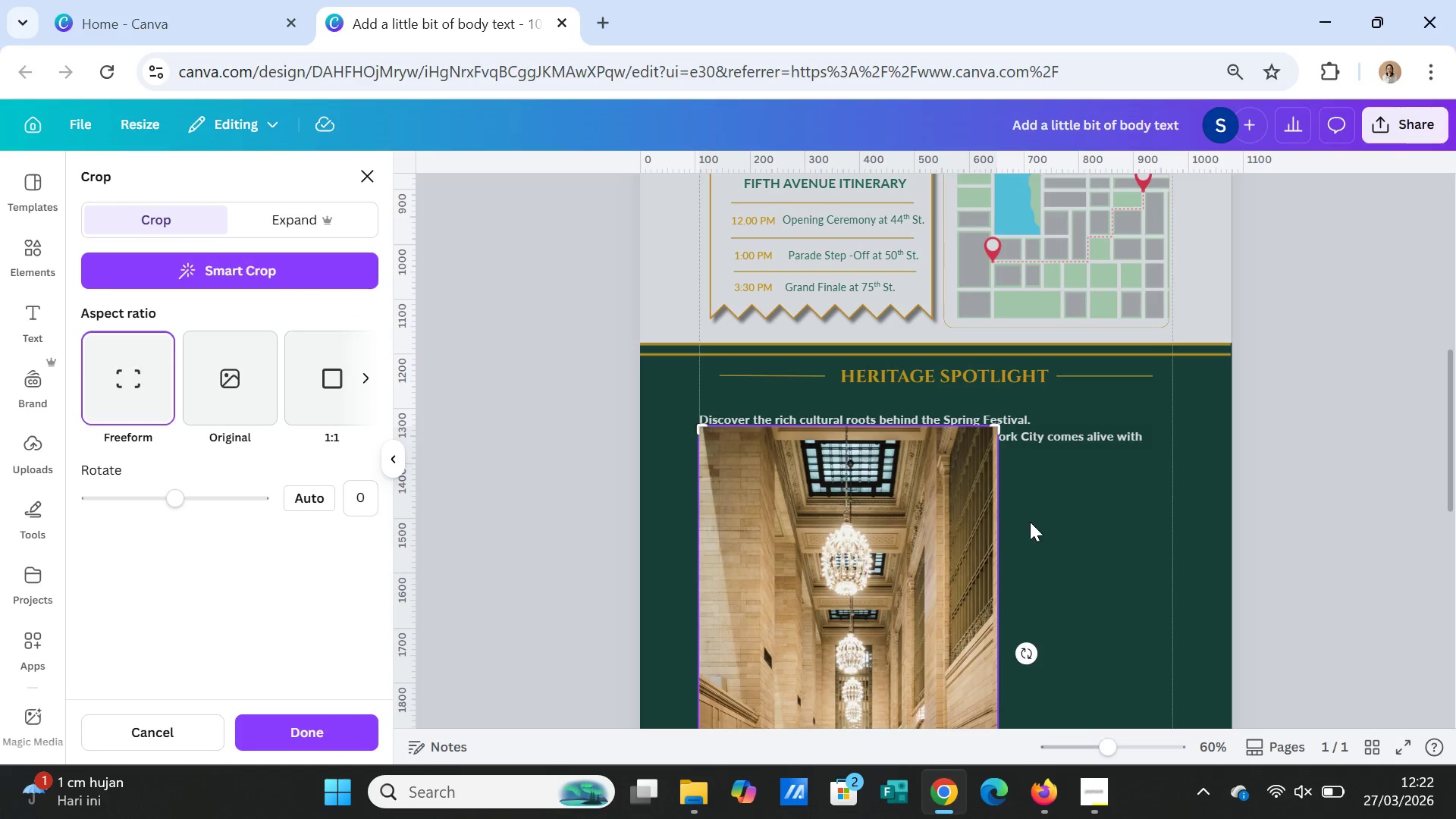 
left_click([1031, 522])
 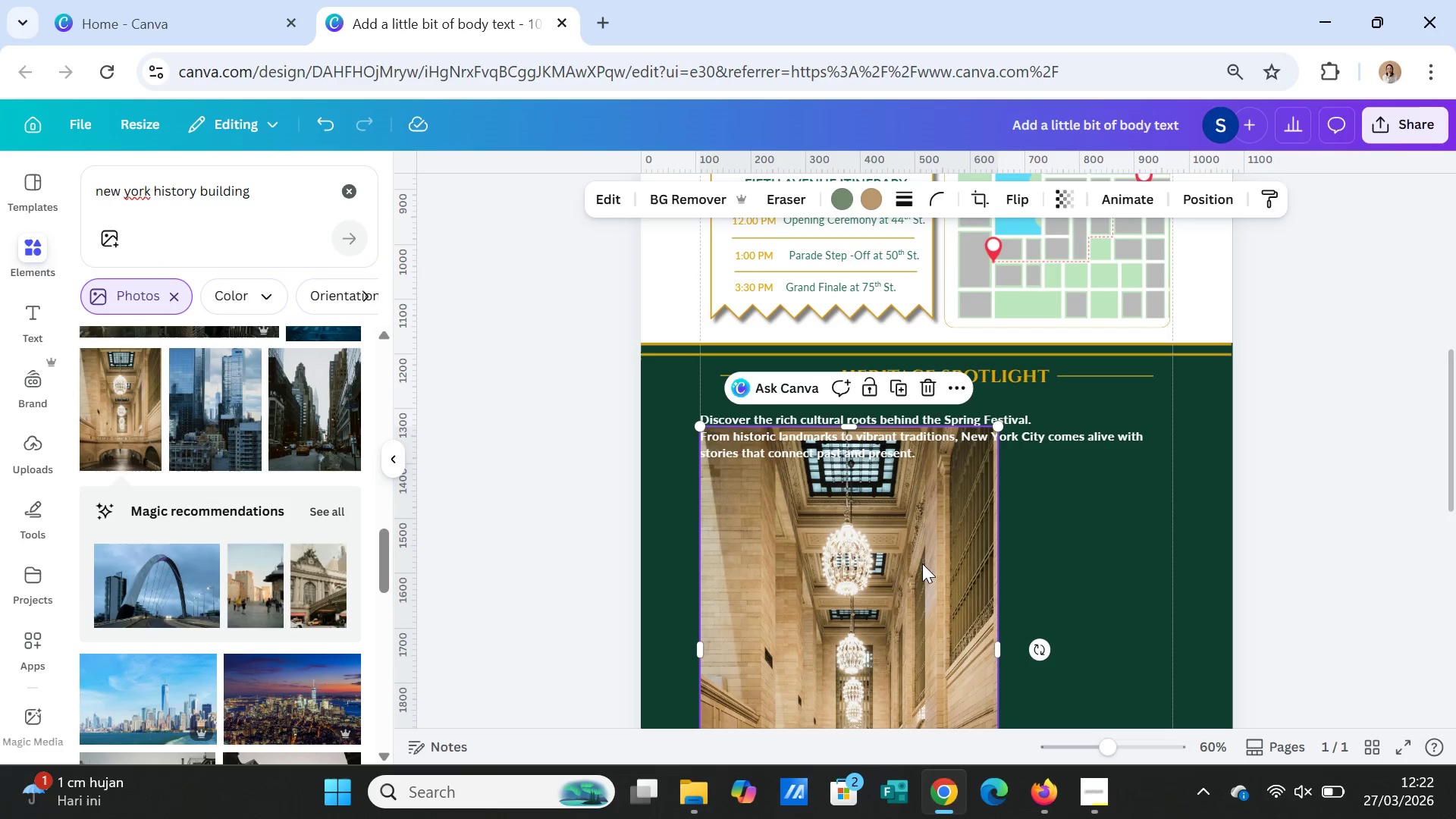 
left_click_drag(start_coordinate=[922, 563], to_coordinate=[1013, 614])
 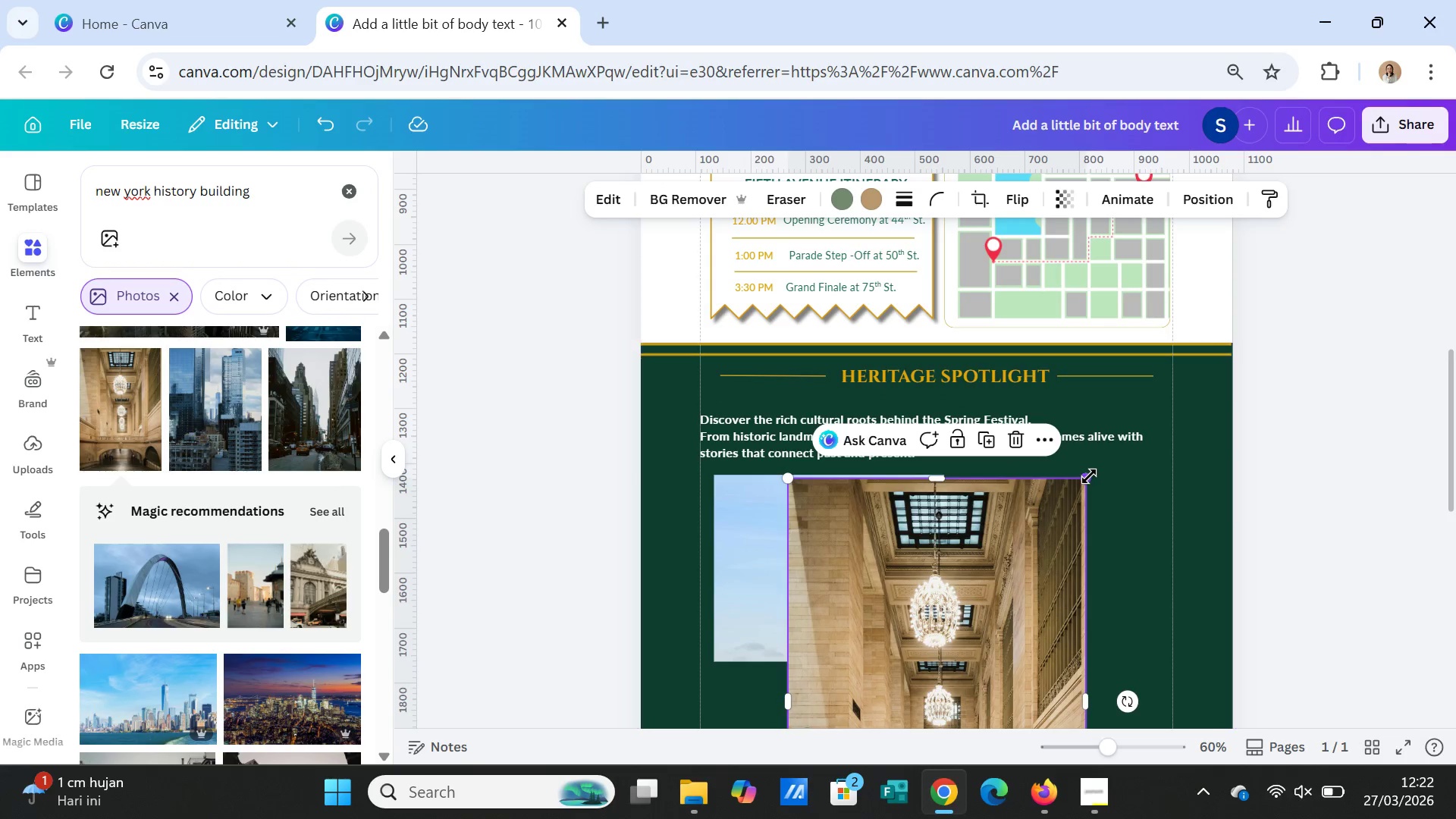 
left_click_drag(start_coordinate=[1087, 477], to_coordinate=[1021, 579])
 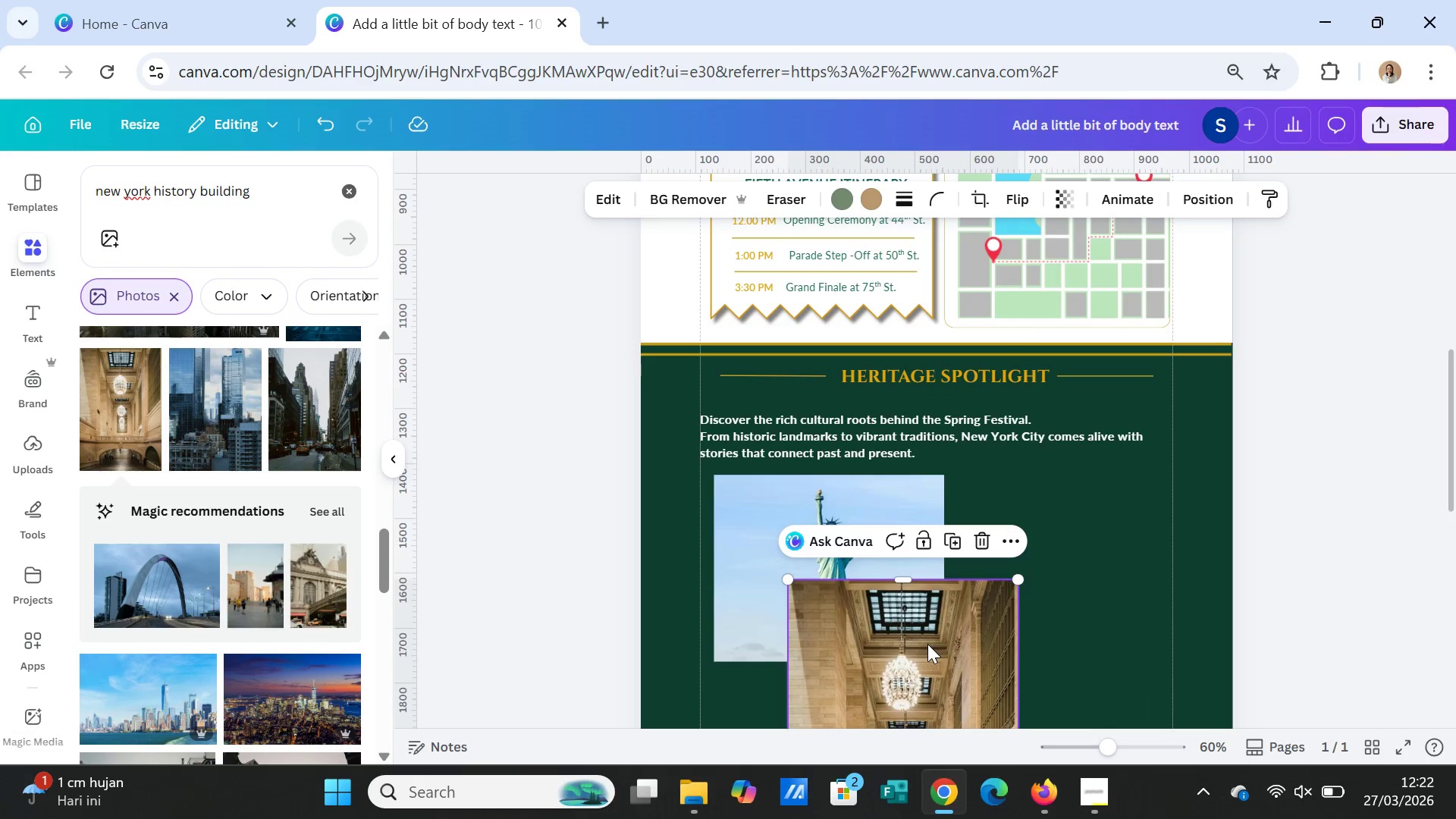 
left_click_drag(start_coordinate=[927, 644], to_coordinate=[1084, 539])
 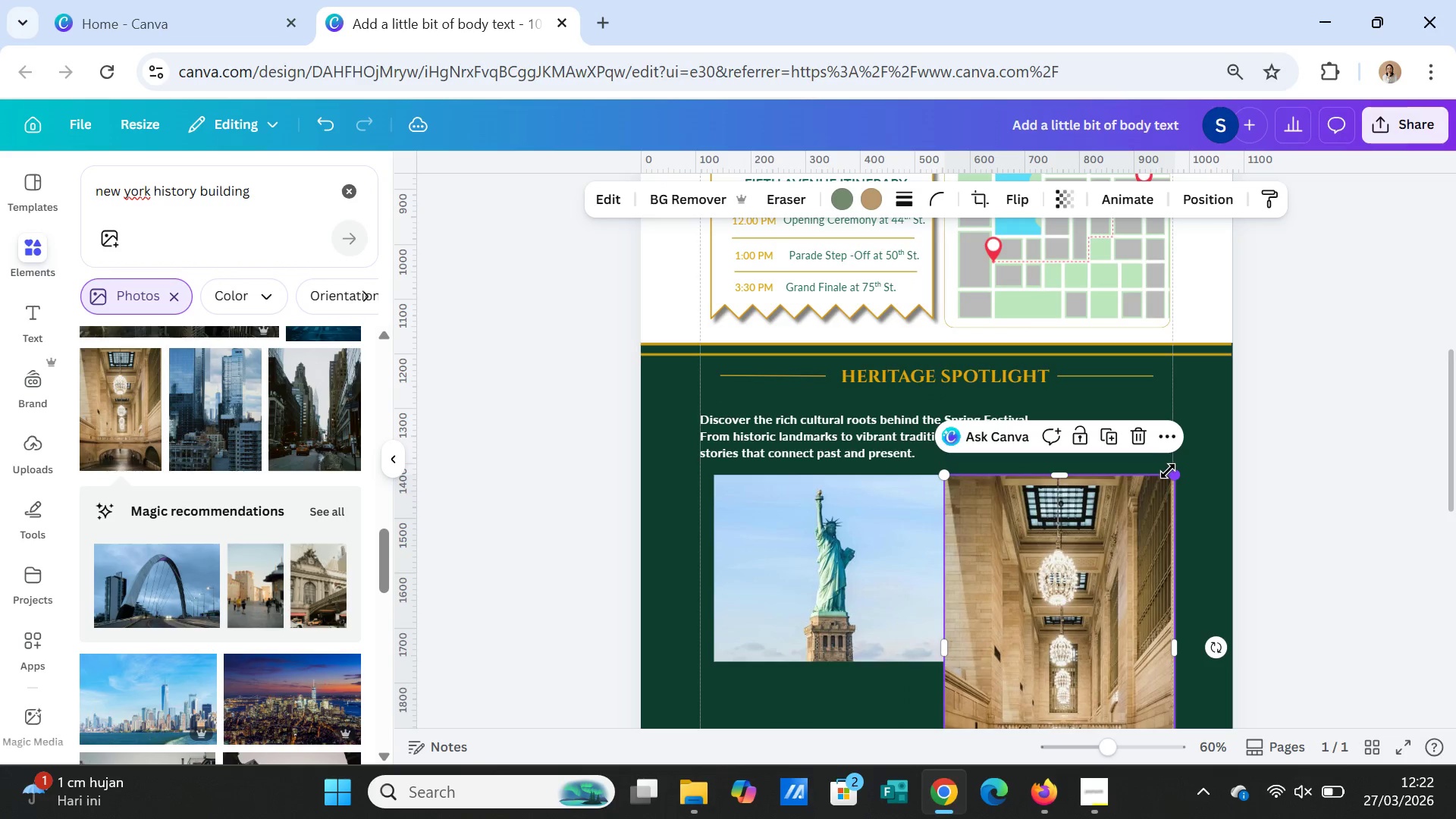 
left_click_drag(start_coordinate=[1172, 472], to_coordinate=[1109, 591])
 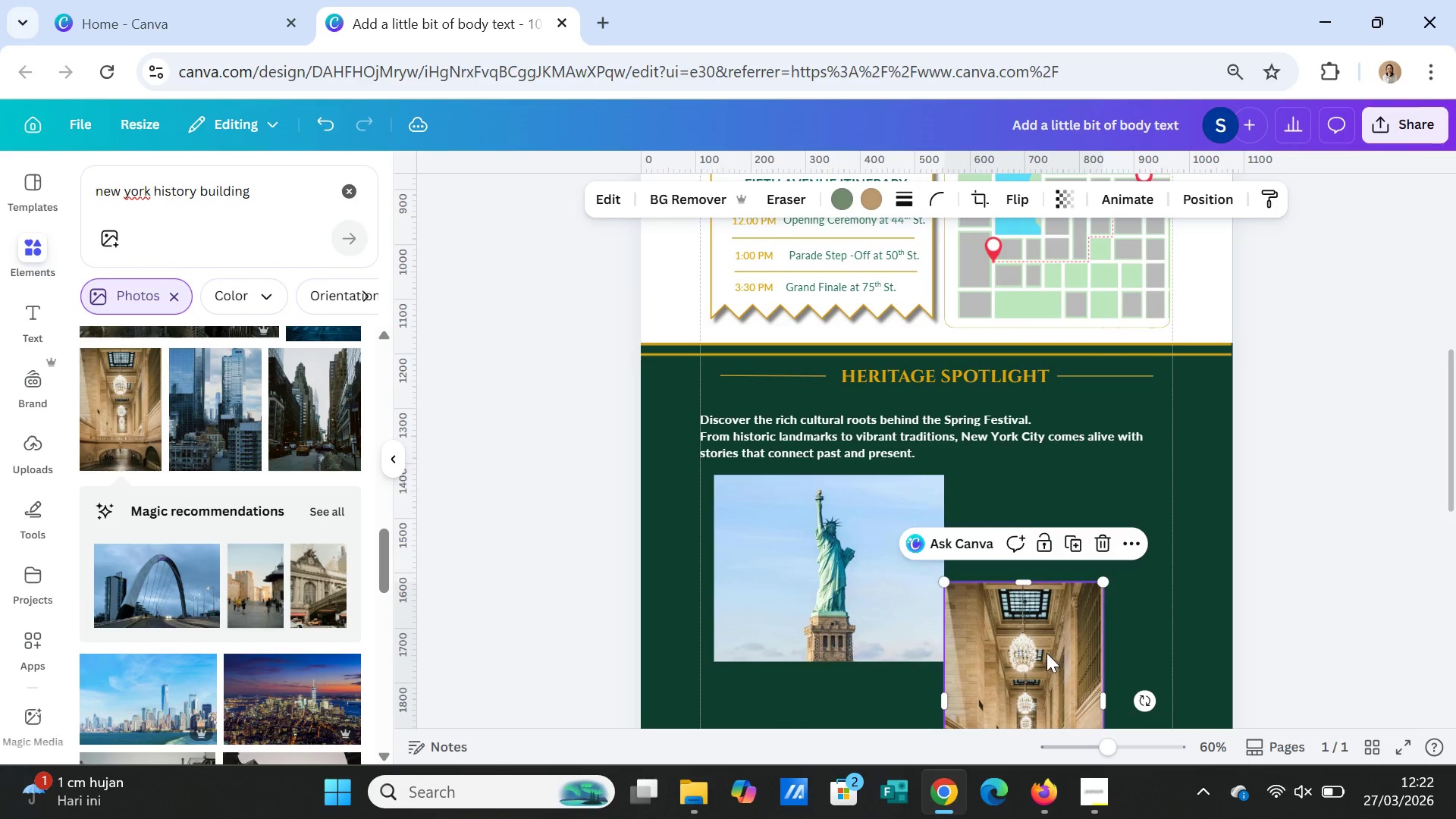 
left_click_drag(start_coordinate=[1046, 661], to_coordinate=[1075, 555])
 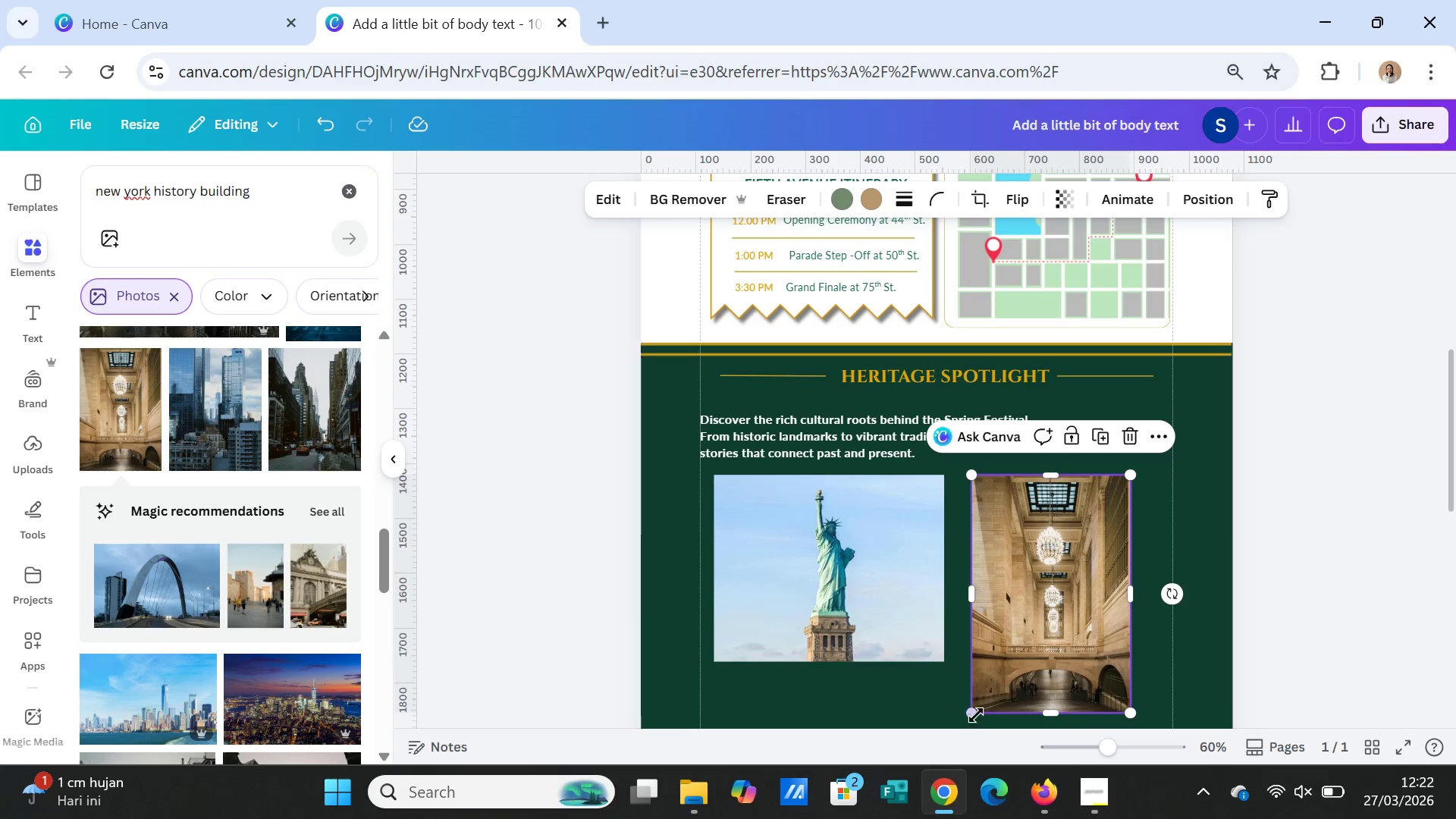 
left_click_drag(start_coordinate=[973, 710], to_coordinate=[996, 646])
 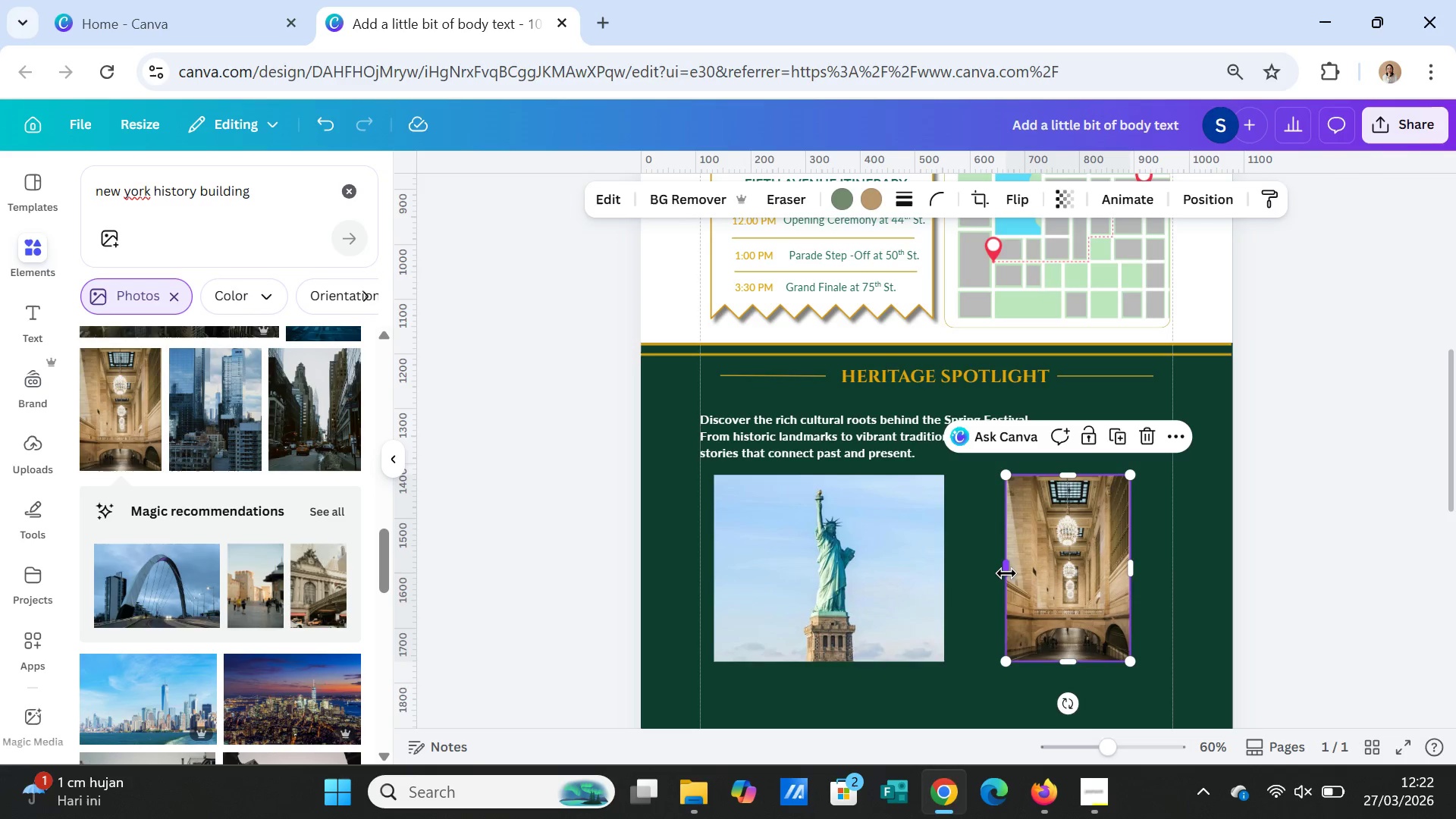 
left_click_drag(start_coordinate=[1006, 573], to_coordinate=[974, 579])
 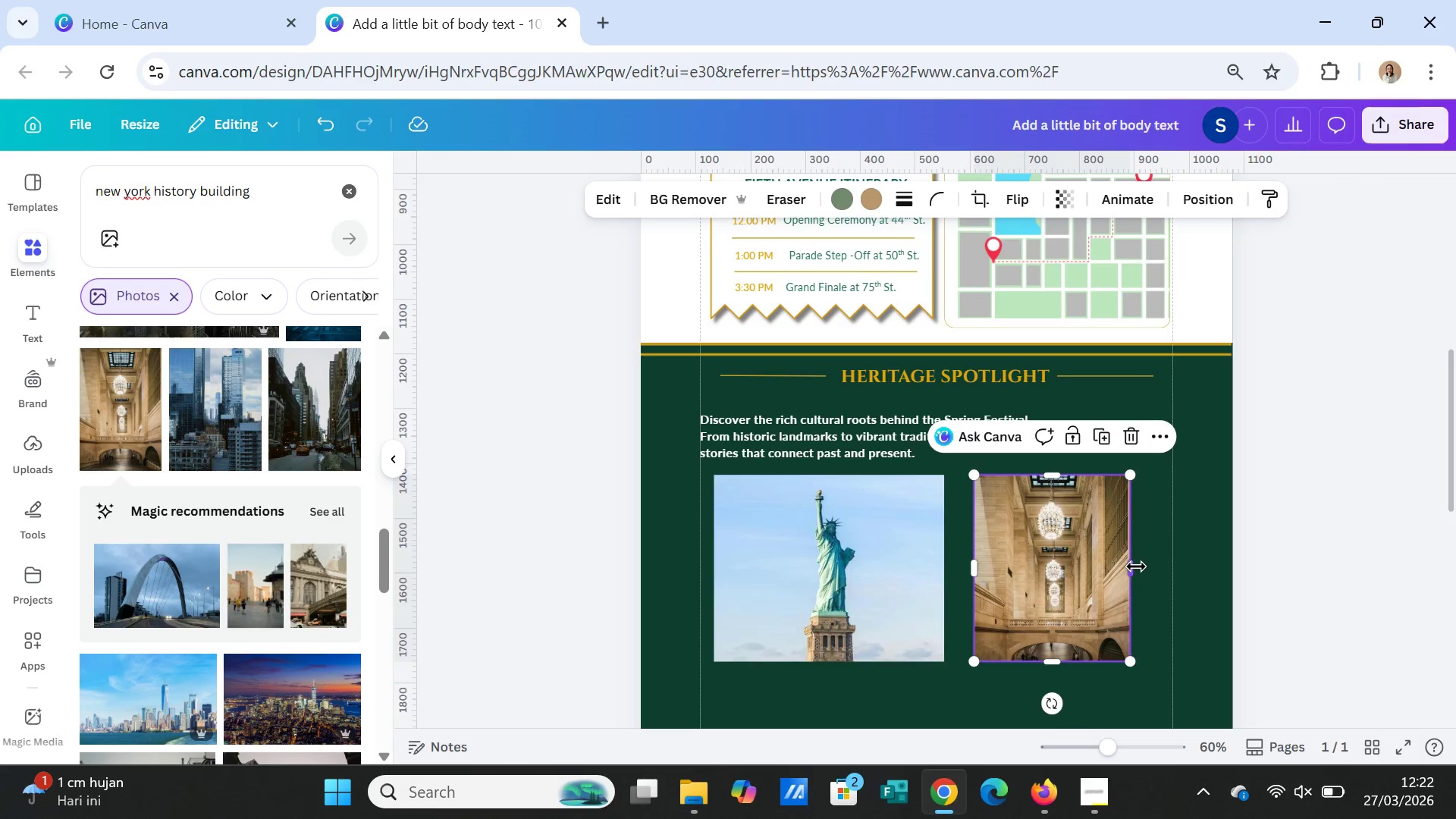 
left_click_drag(start_coordinate=[1135, 566], to_coordinate=[1165, 559])
 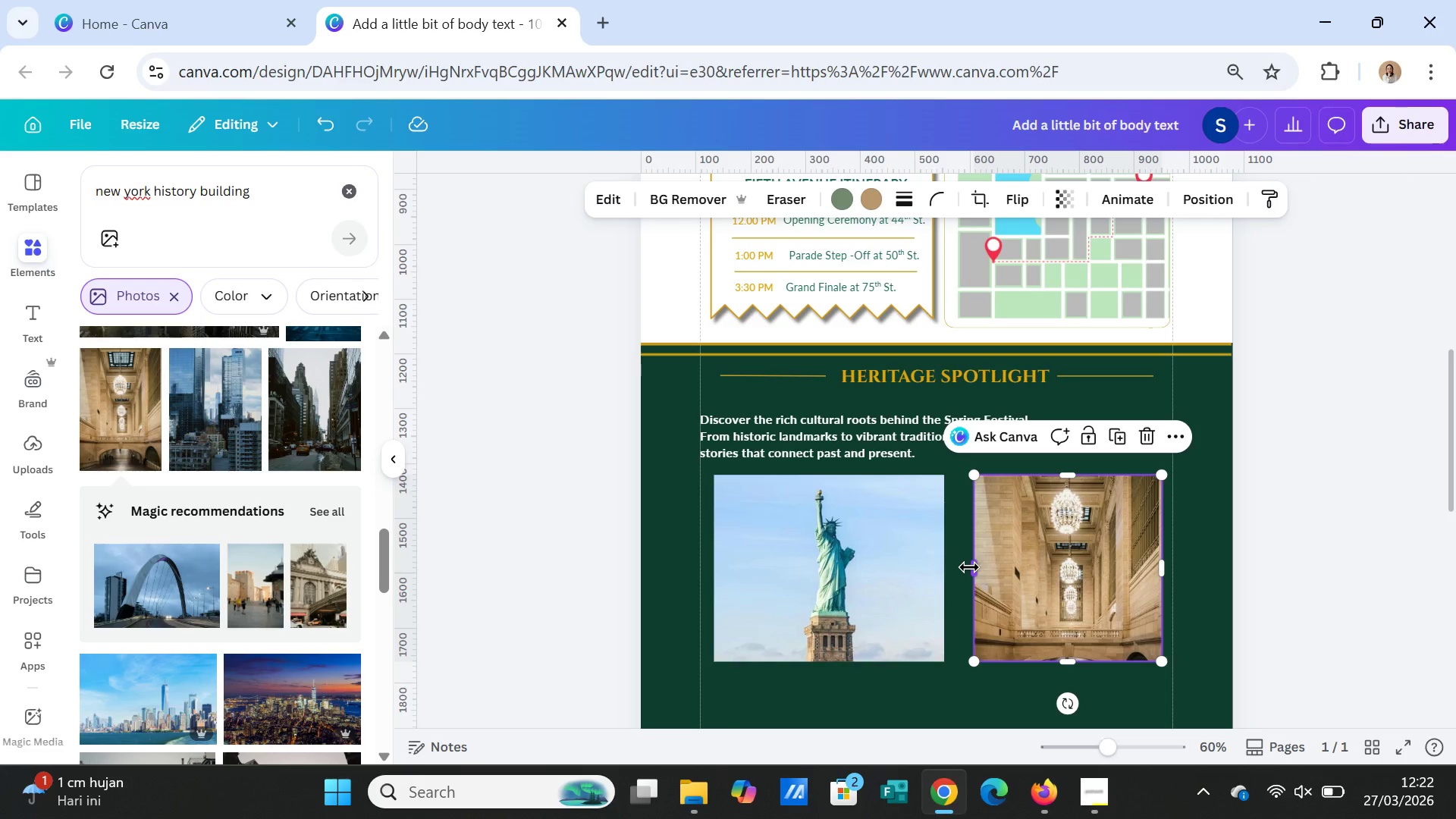 
left_click_drag(start_coordinate=[969, 567], to_coordinate=[952, 567])
 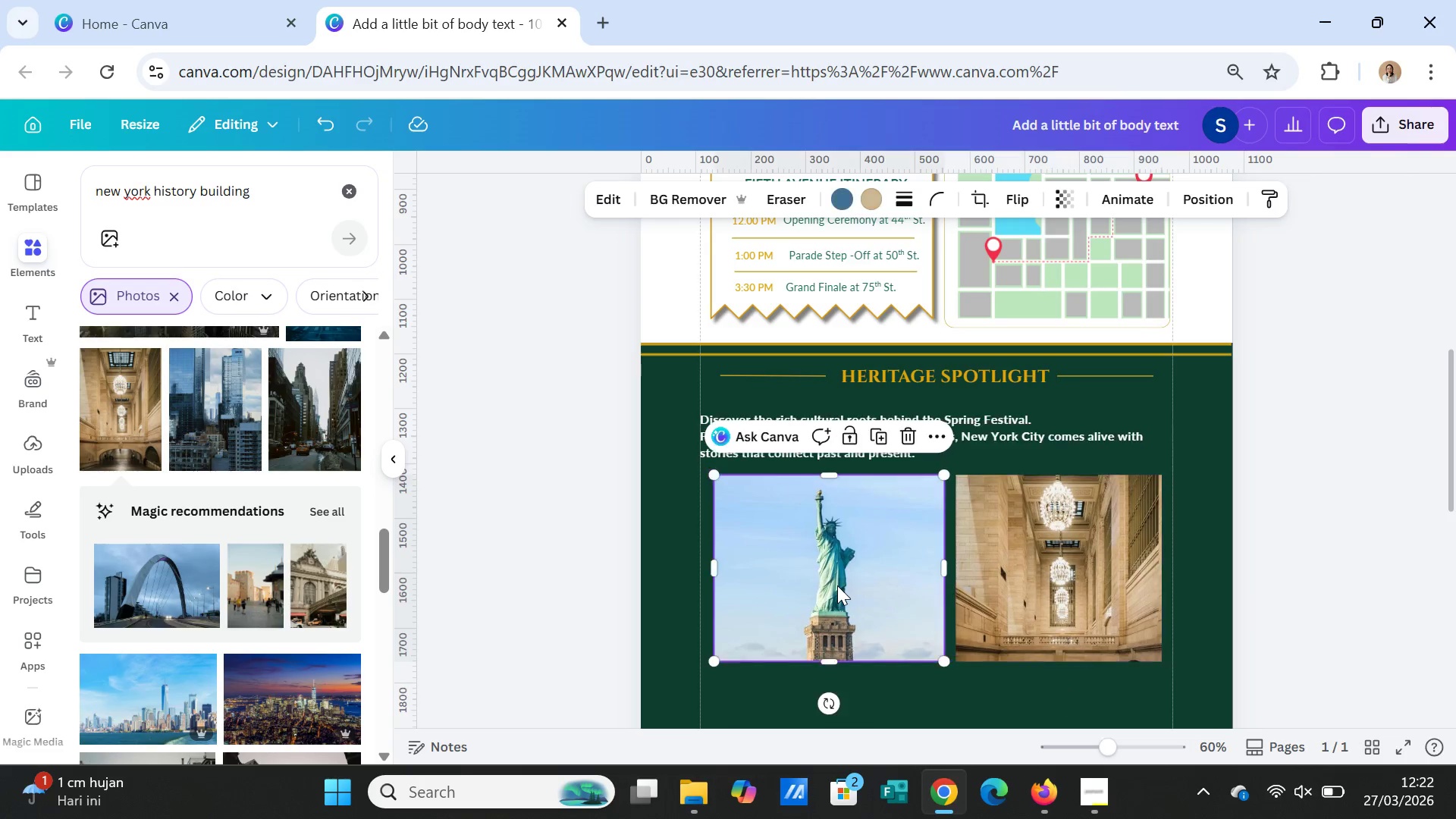 
left_click([837, 585])
 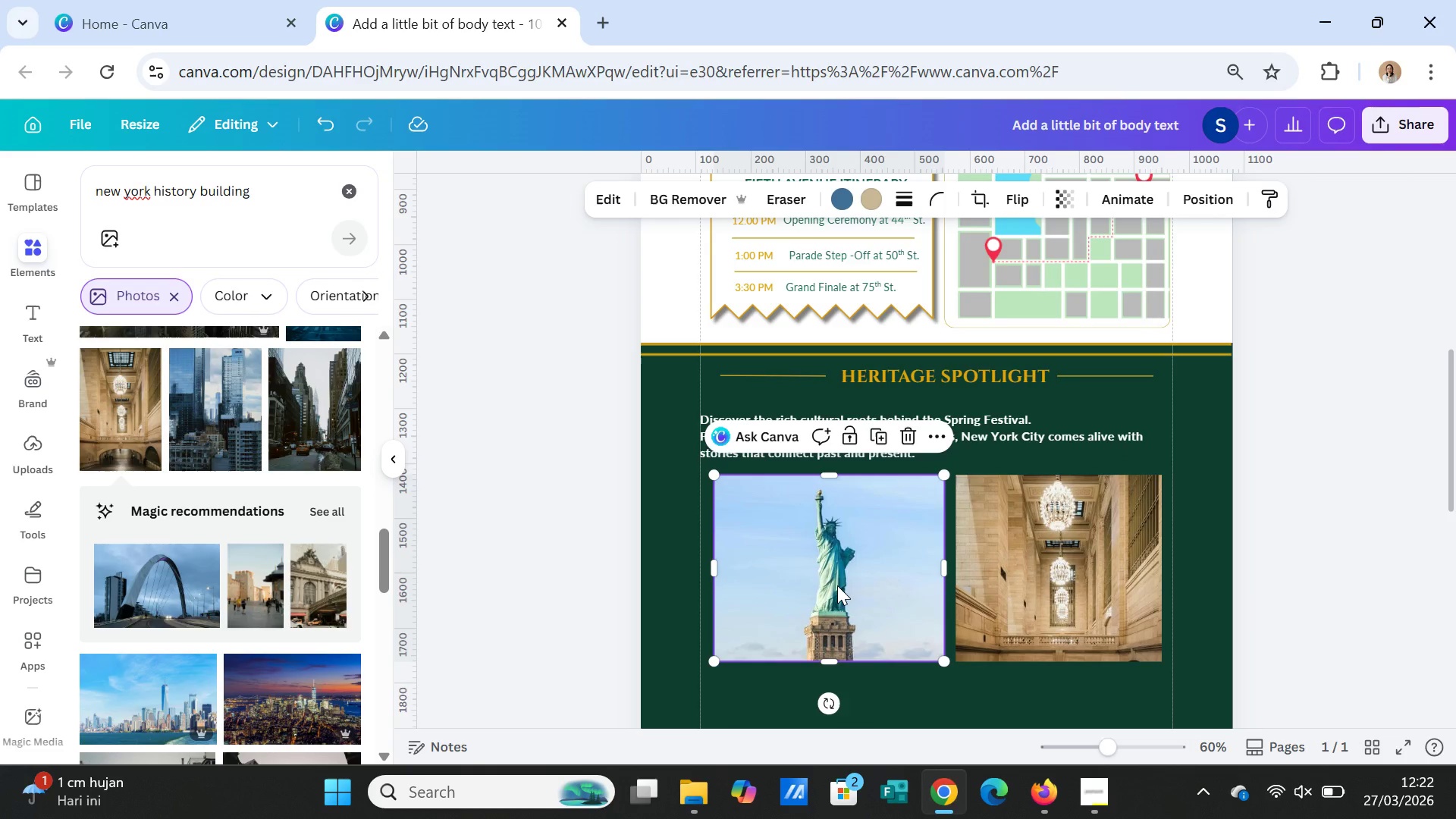 
left_click_drag(start_coordinate=[837, 585], to_coordinate=[831, 585])
 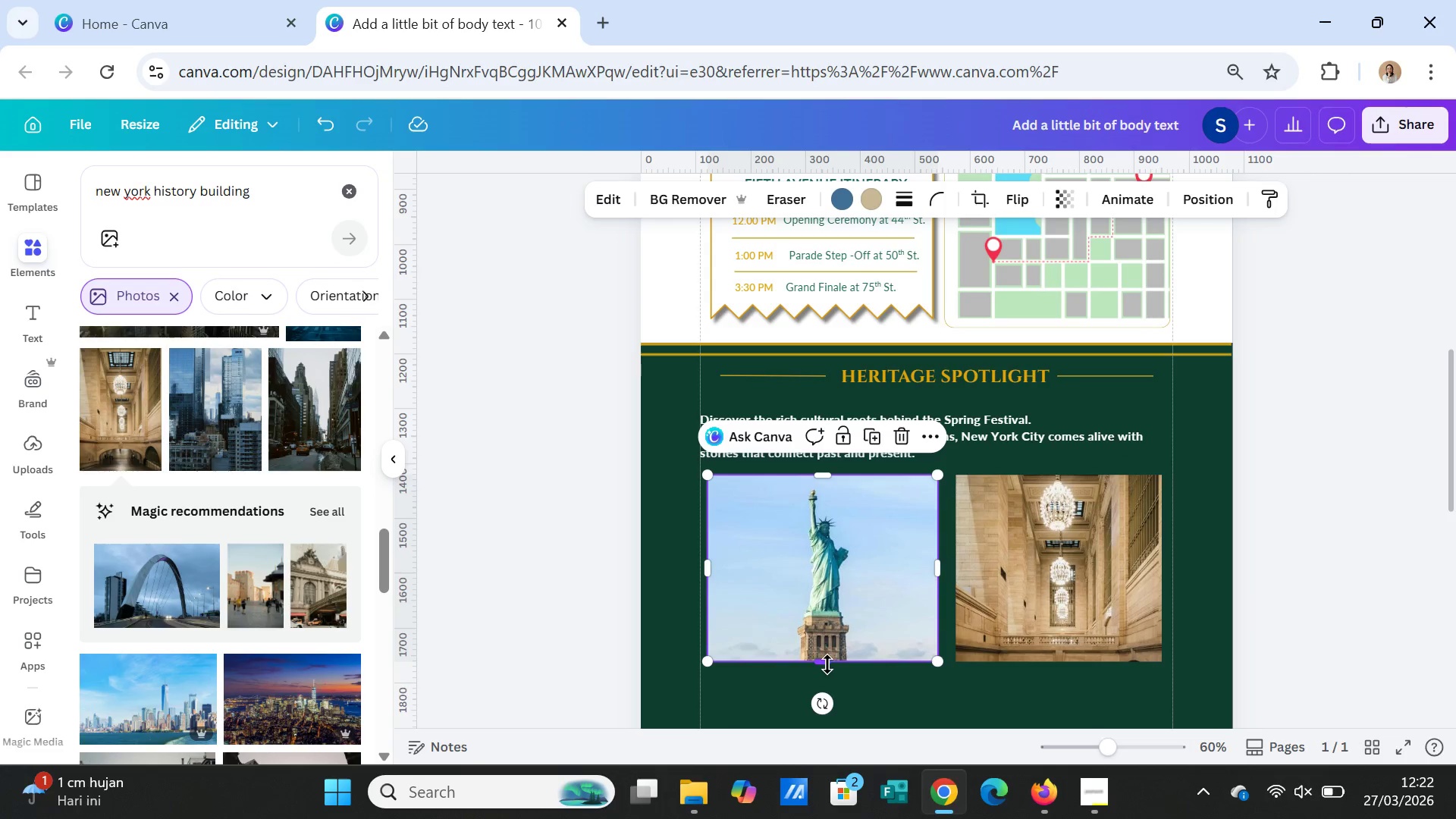 
left_click_drag(start_coordinate=[826, 664], to_coordinate=[826, 658])
 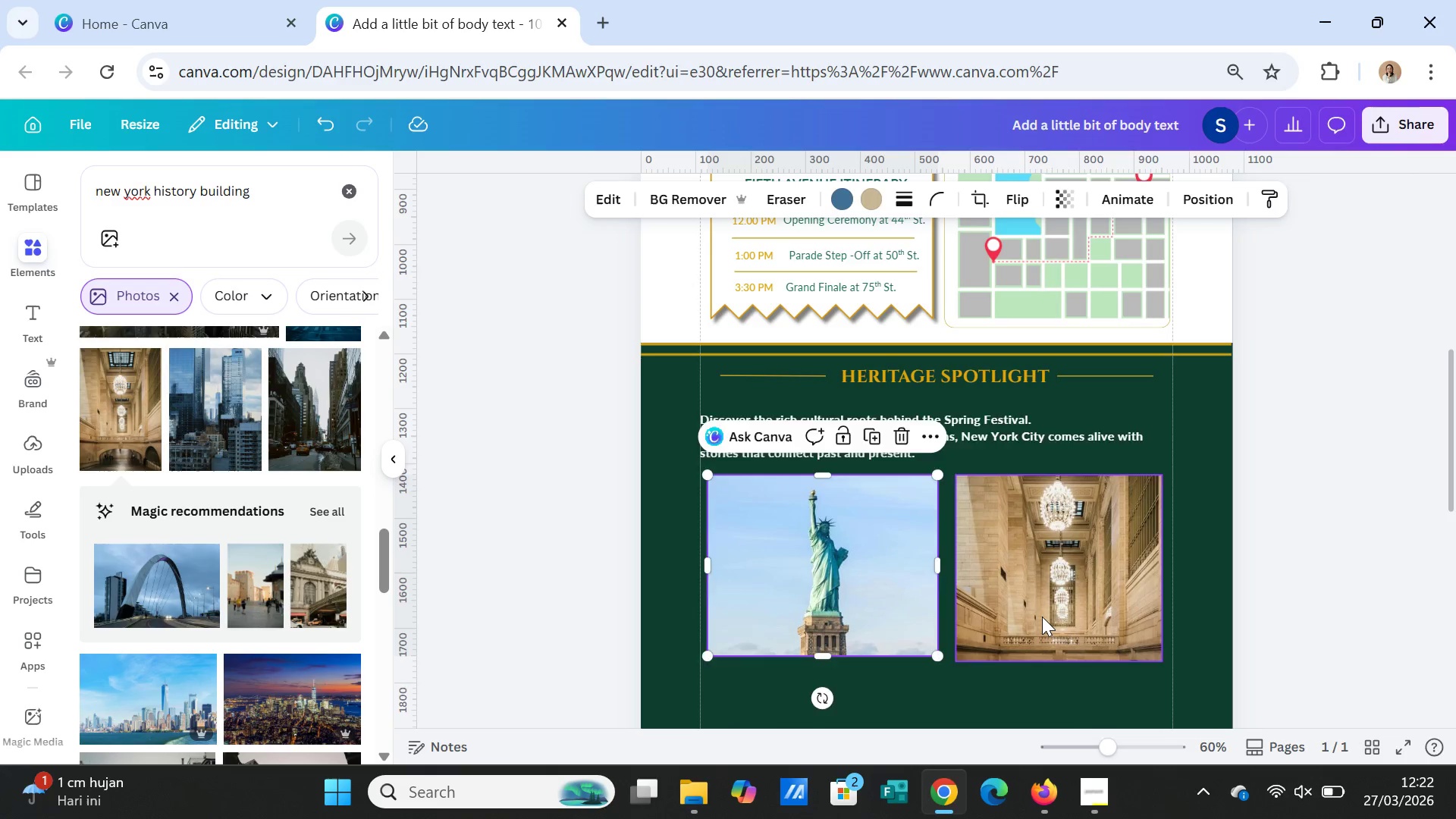 
left_click([1042, 617])
 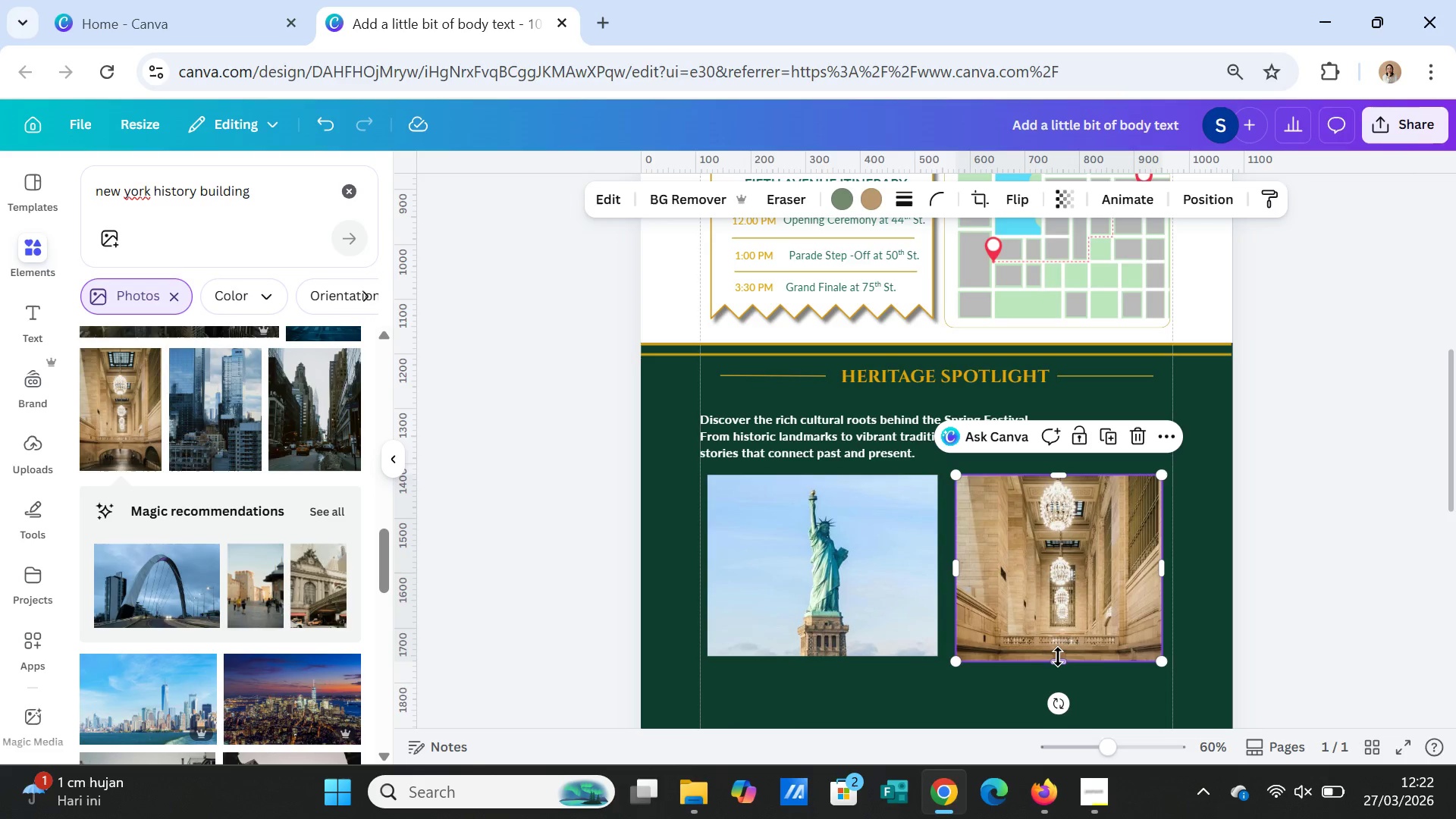 
left_click_drag(start_coordinate=[1058, 657], to_coordinate=[1058, 651])
 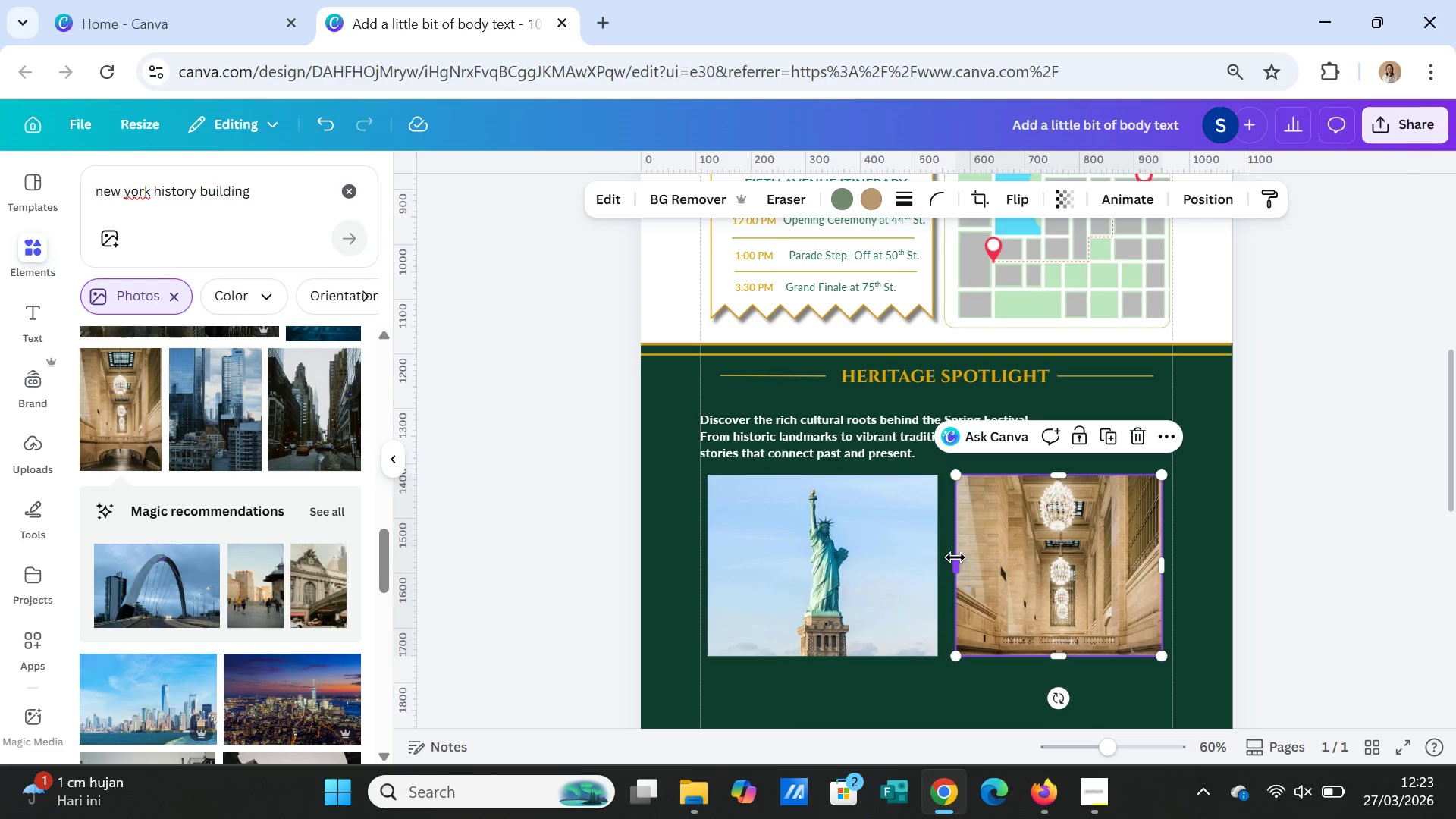 
left_click_drag(start_coordinate=[956, 557], to_coordinate=[949, 557])
 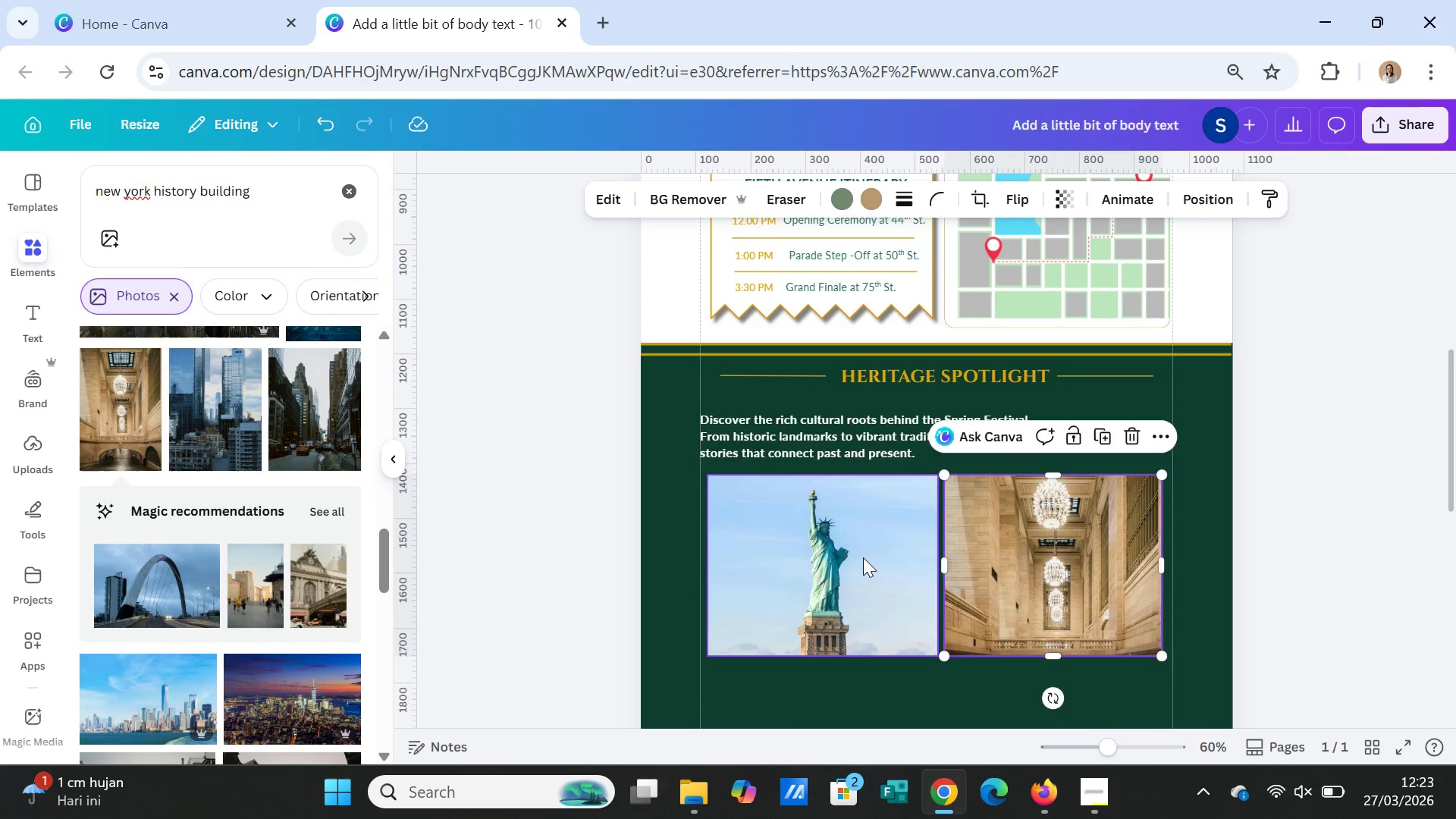 
left_click([863, 557])
 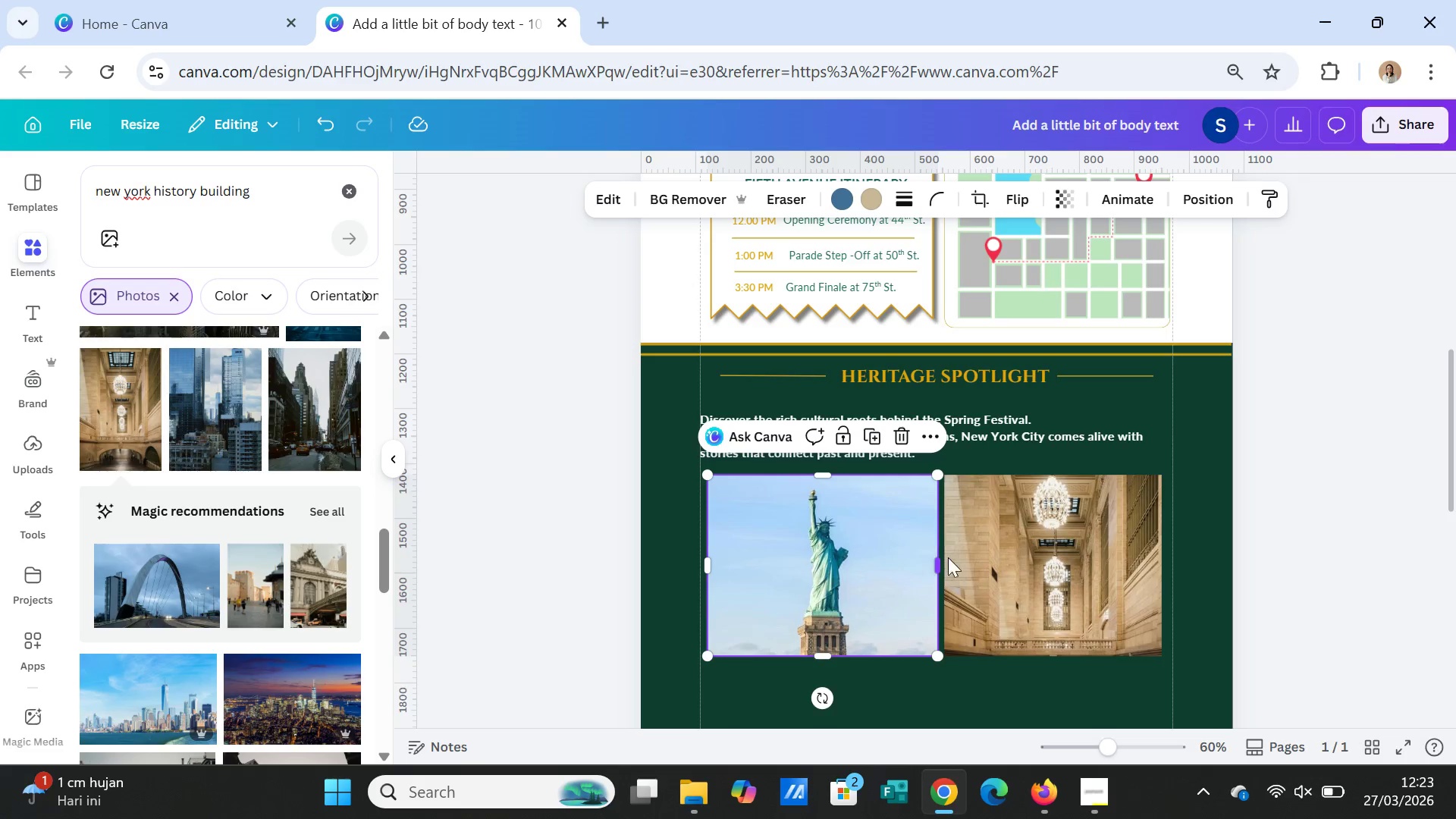 
left_click_drag(start_coordinate=[942, 567], to_coordinate=[930, 567])
 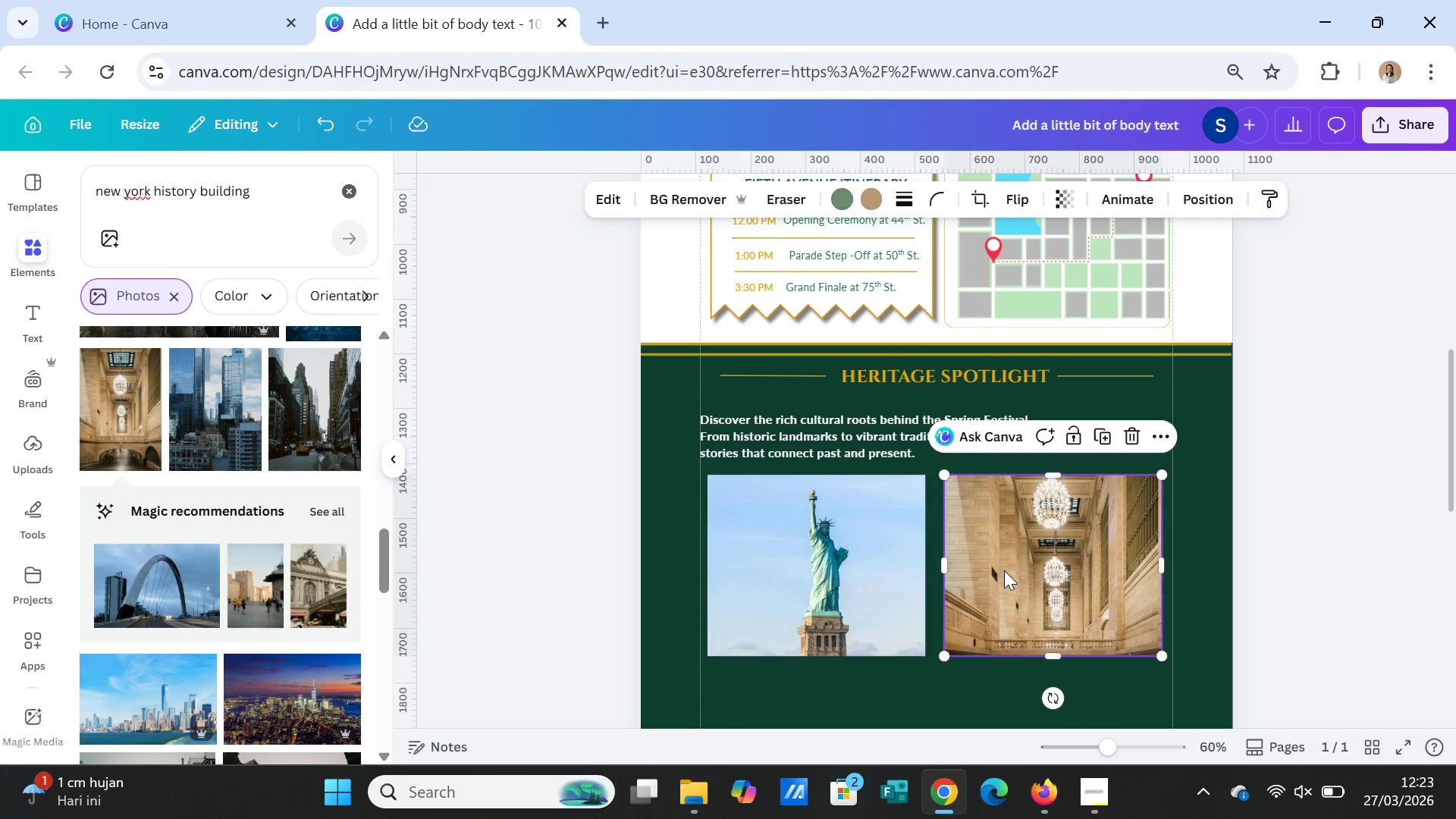 
left_click([1004, 570])
 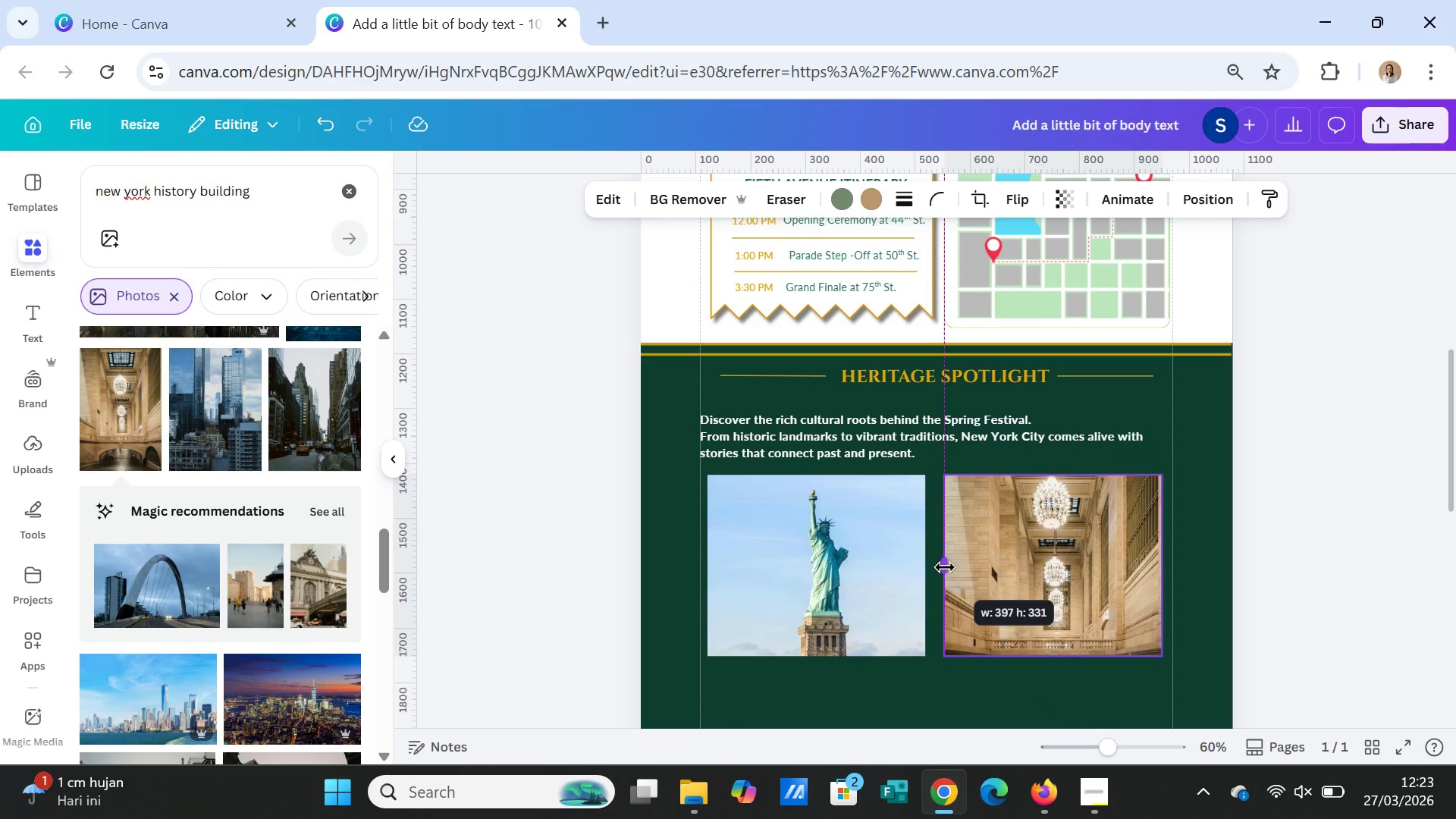 
left_click([1012, 678])
 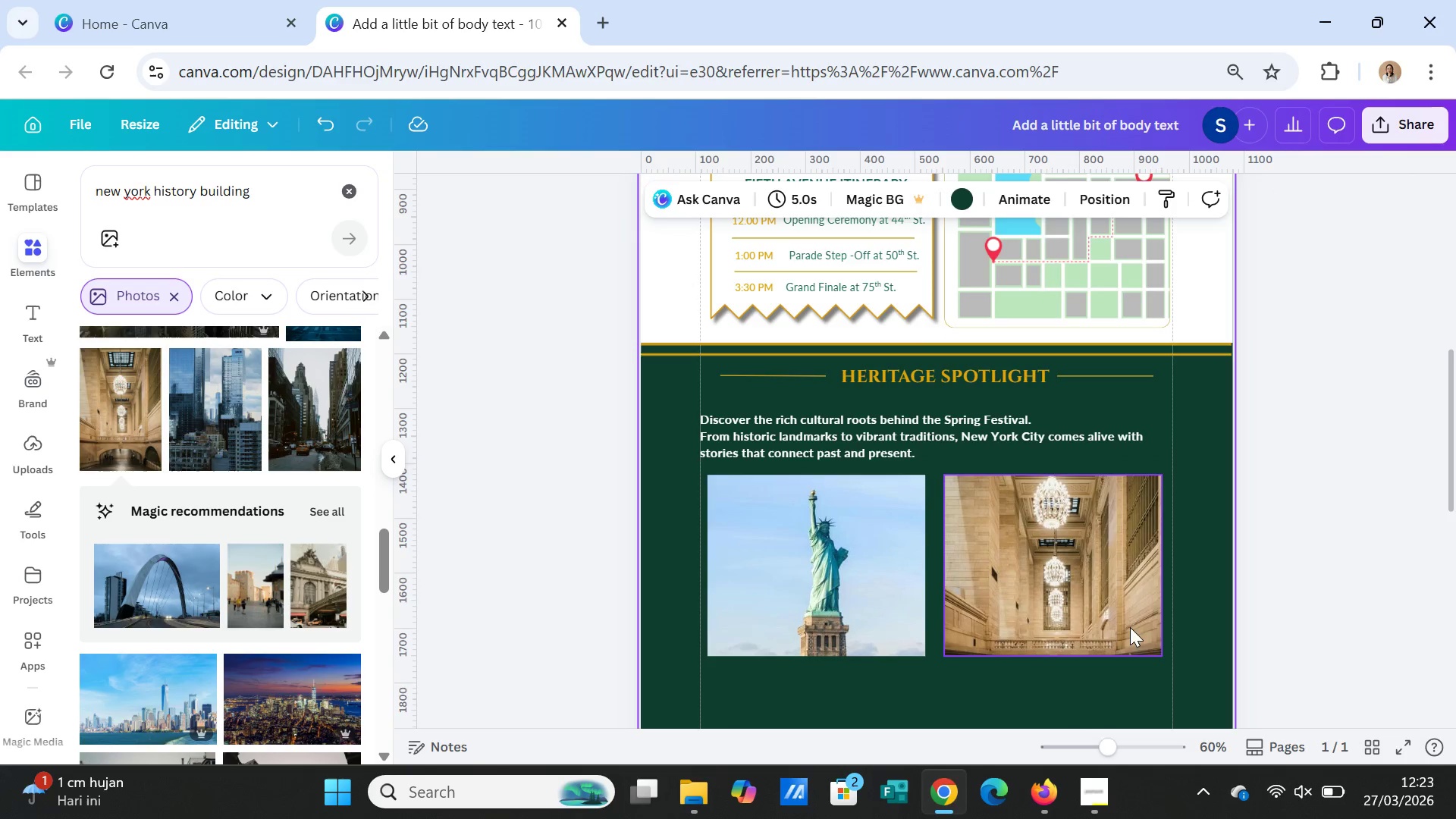 
left_click_drag(start_coordinate=[1104, 610], to_coordinate=[1109, 610])
 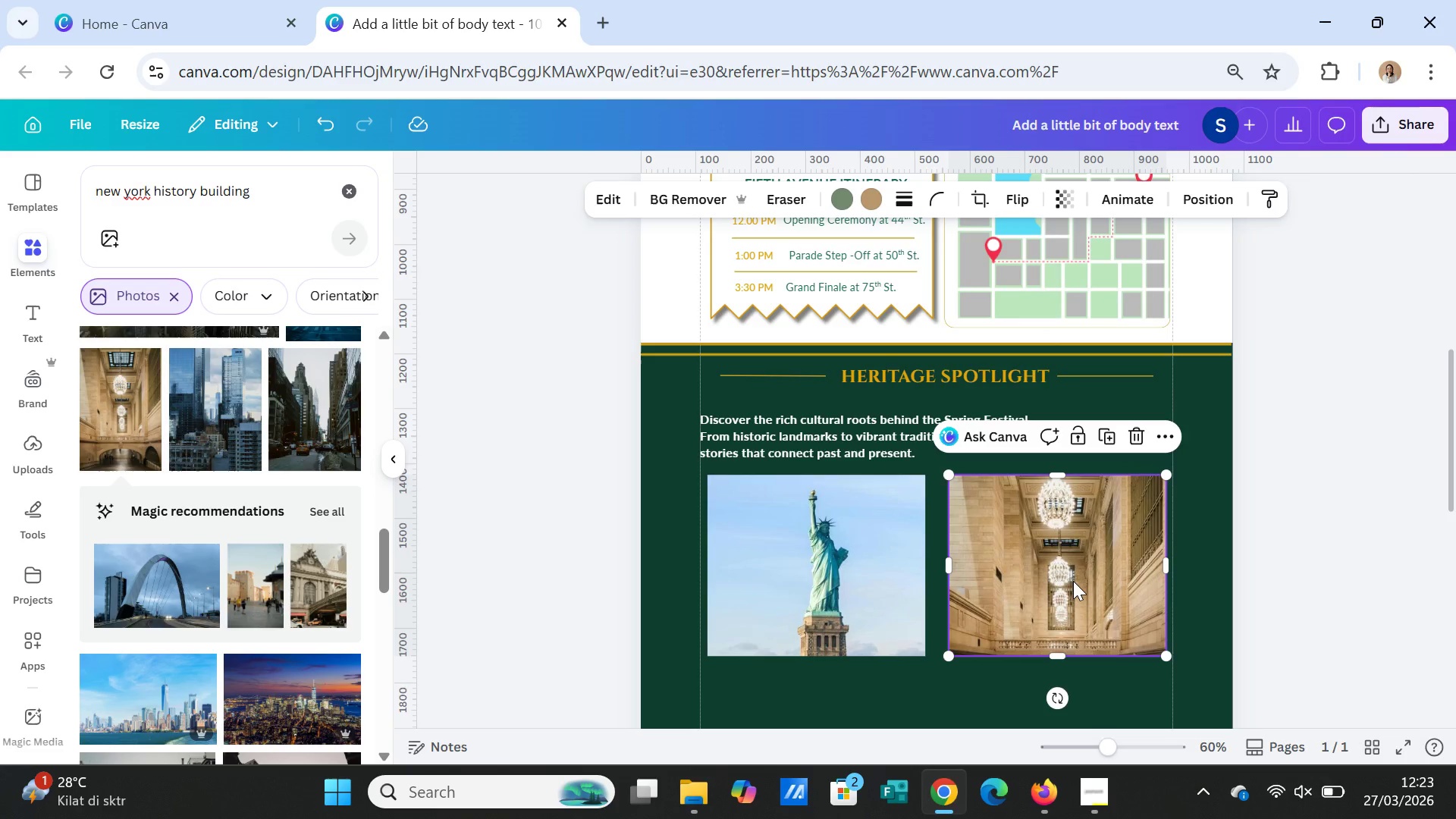 
double_click([1073, 581])
 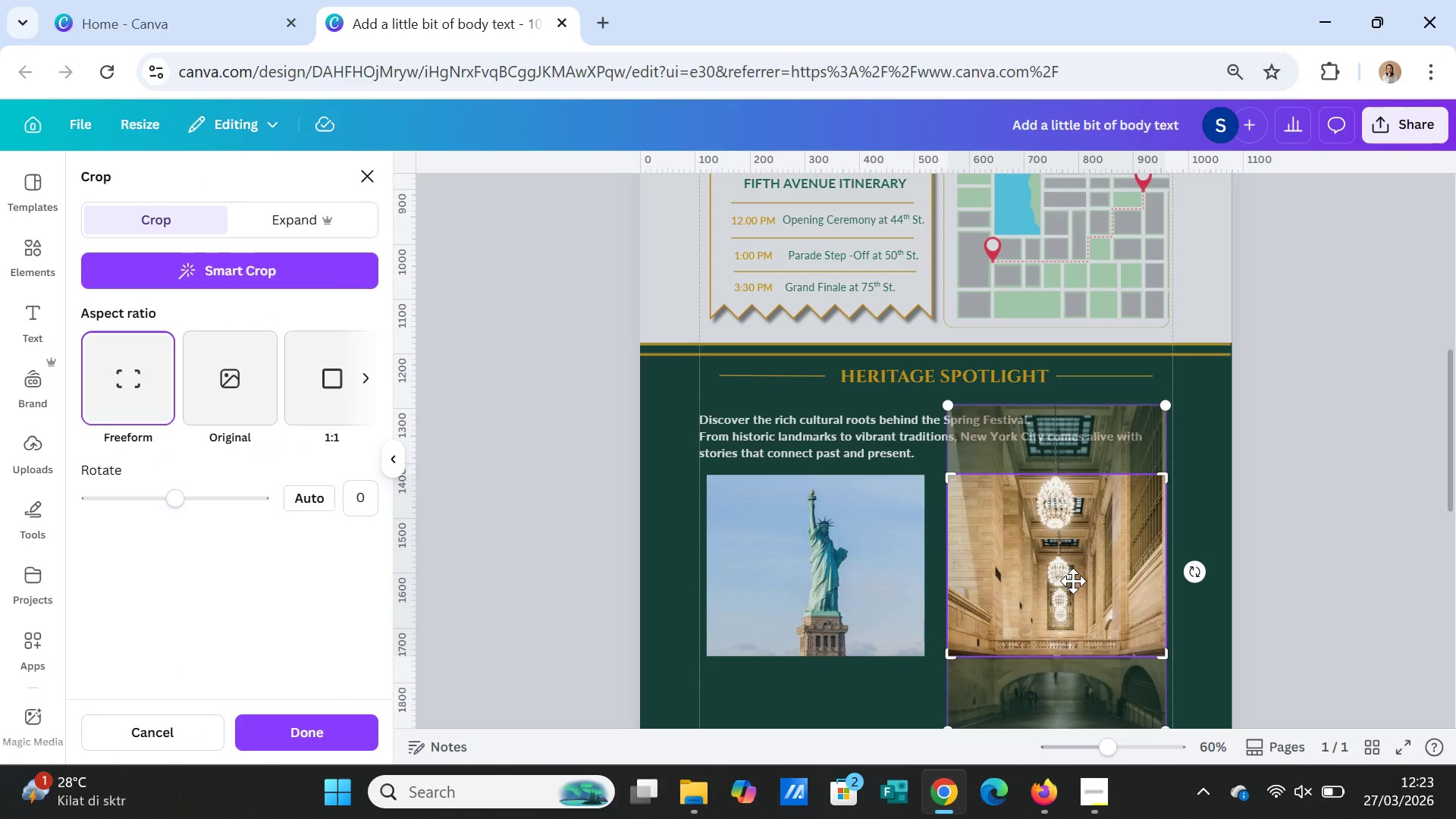 
left_click_drag(start_coordinate=[1073, 581], to_coordinate=[1059, 484])
 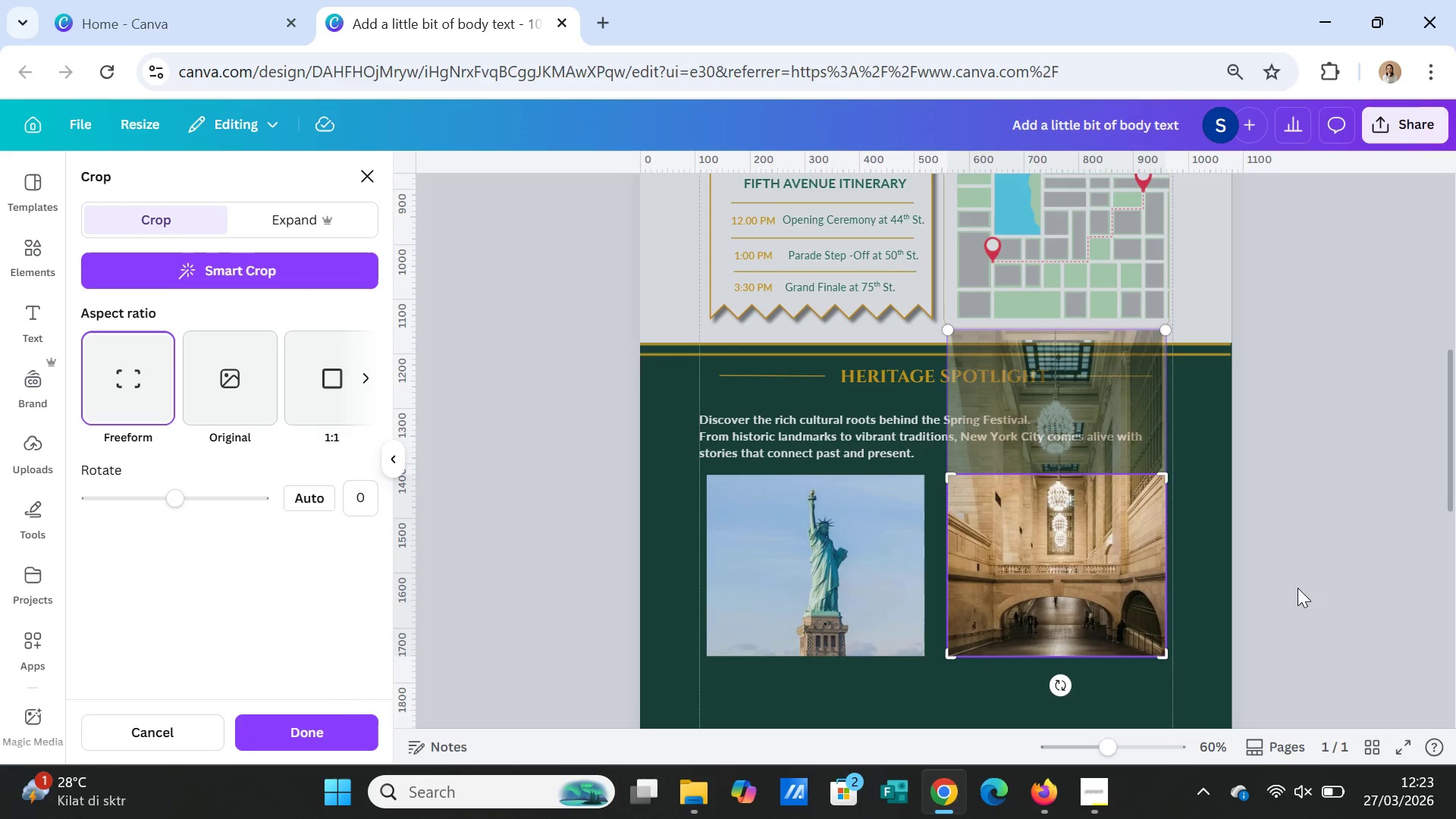 
left_click([1298, 588])
 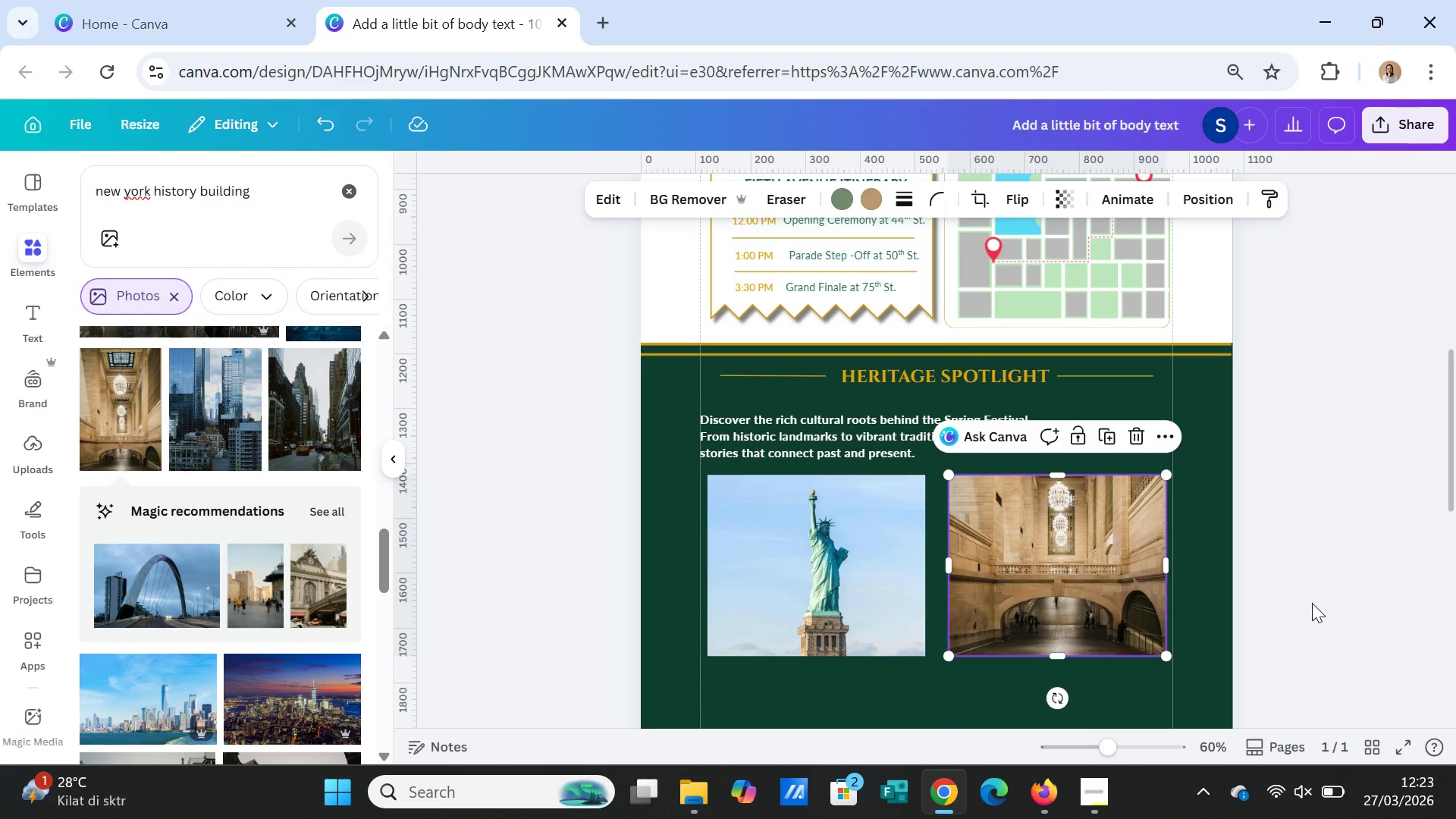 
left_click([1312, 603])
 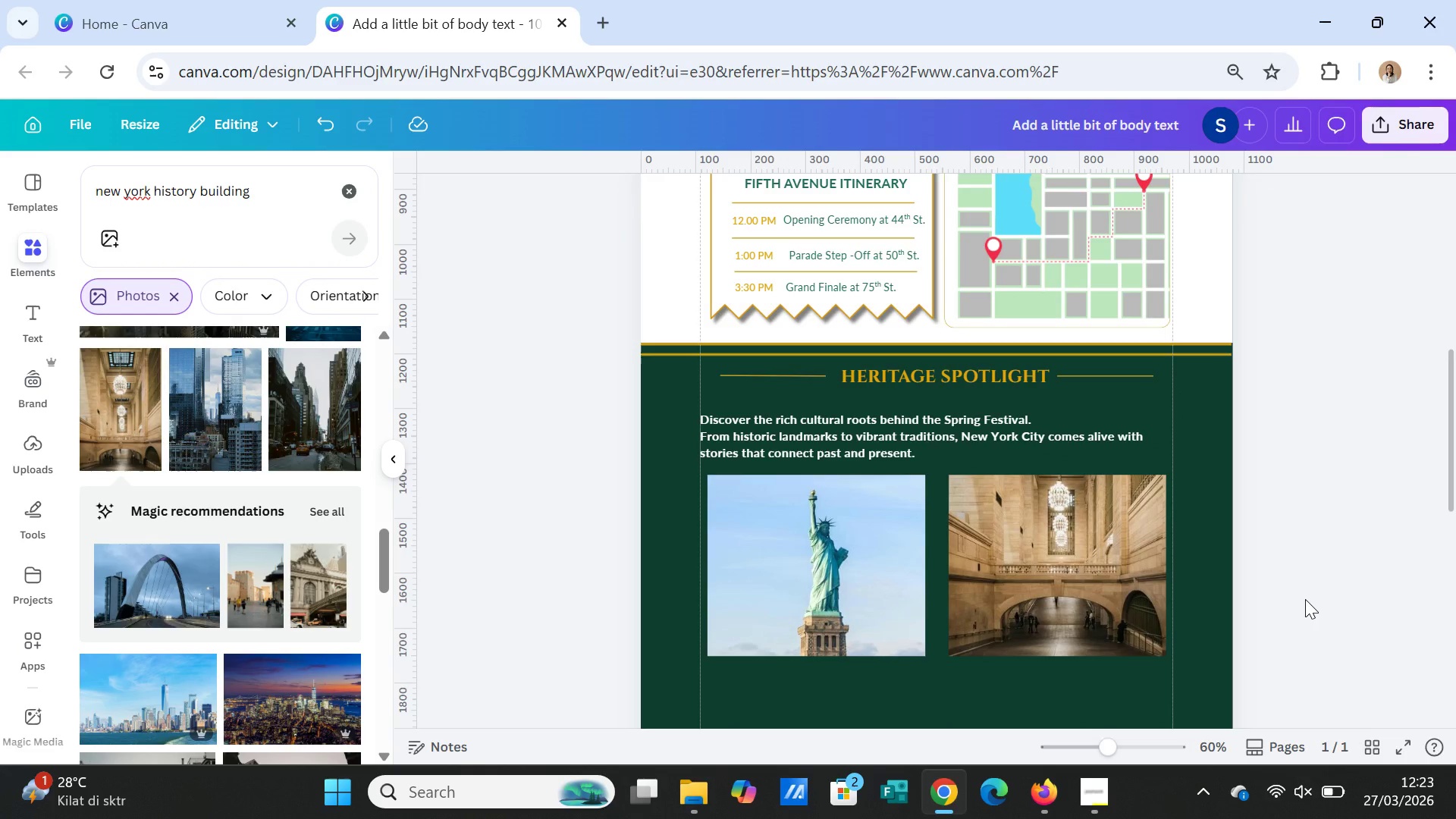 
left_click([1305, 599])
 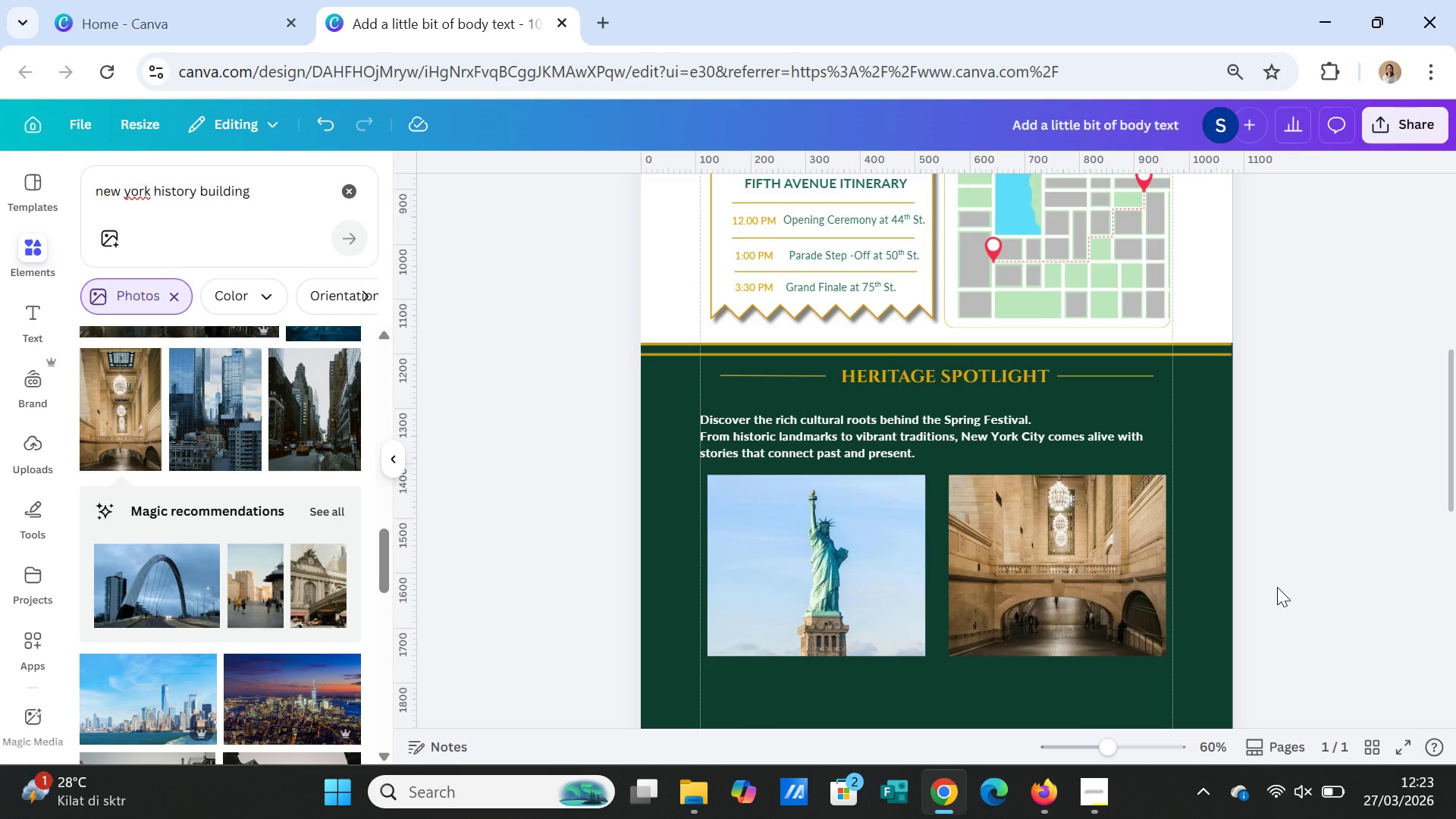 
wait(6.91)
 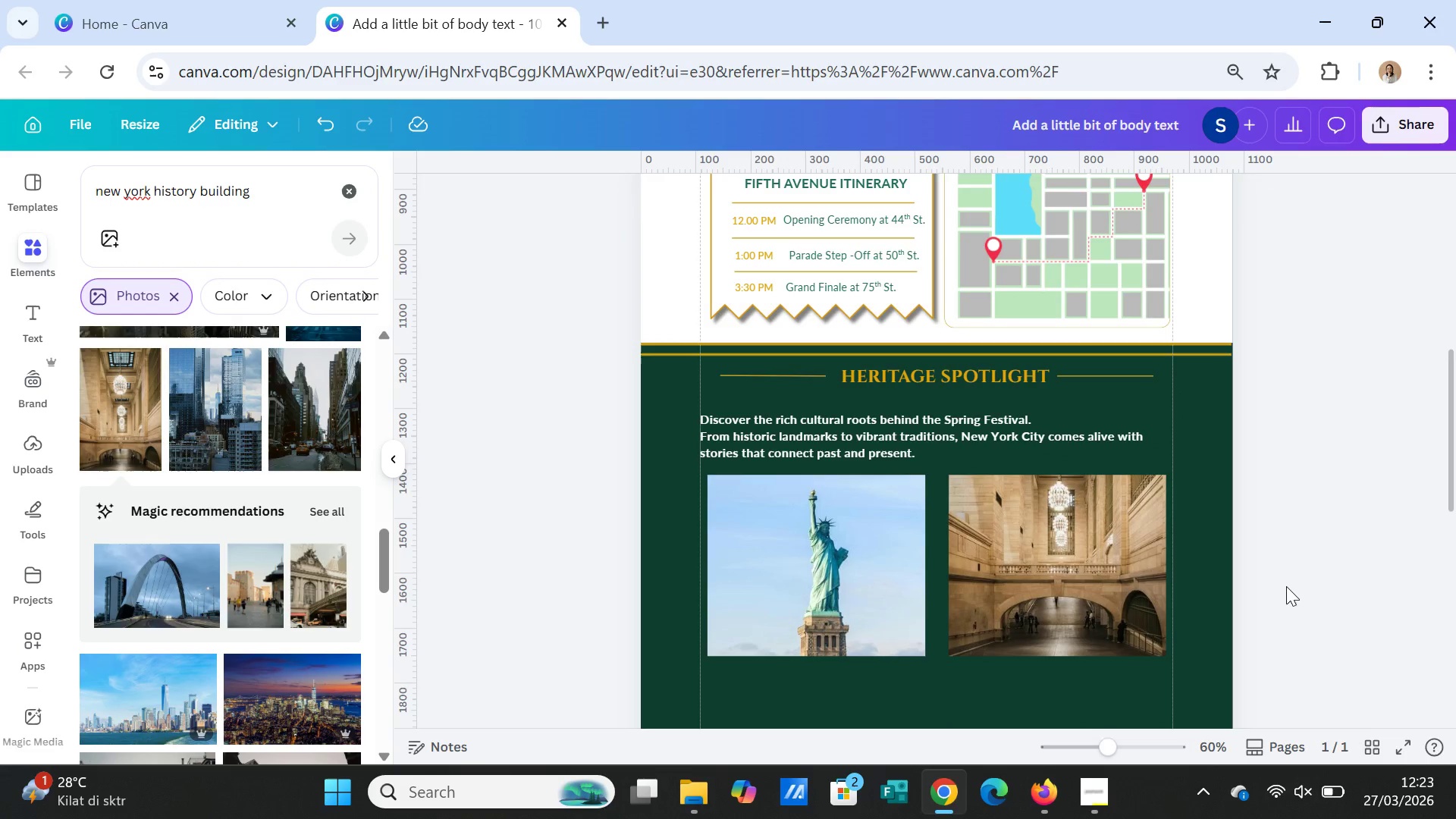 
scroll: coordinate [284, 642], scroll_direction: down, amount: 8.0
 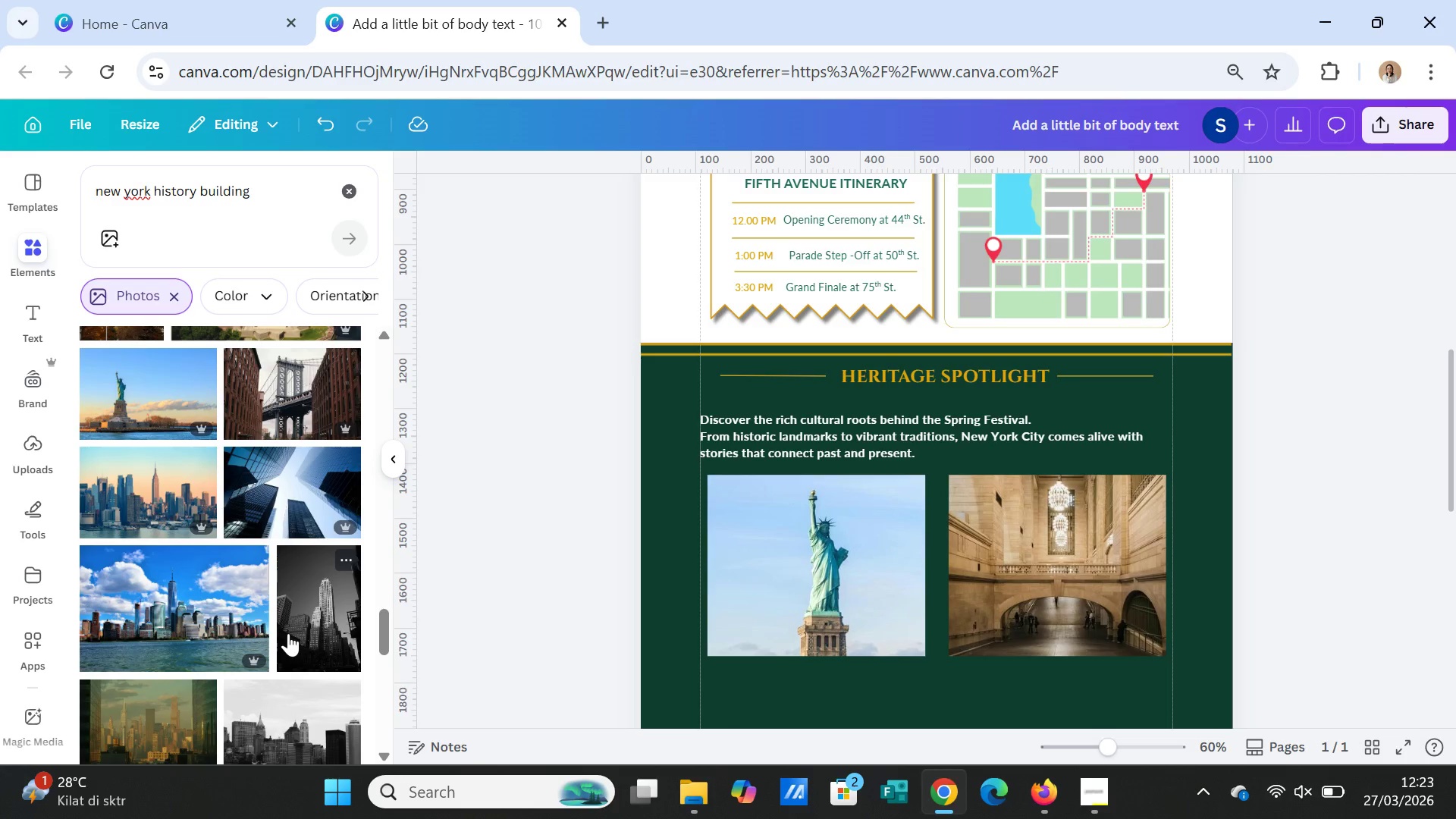 
wait(6.4)
 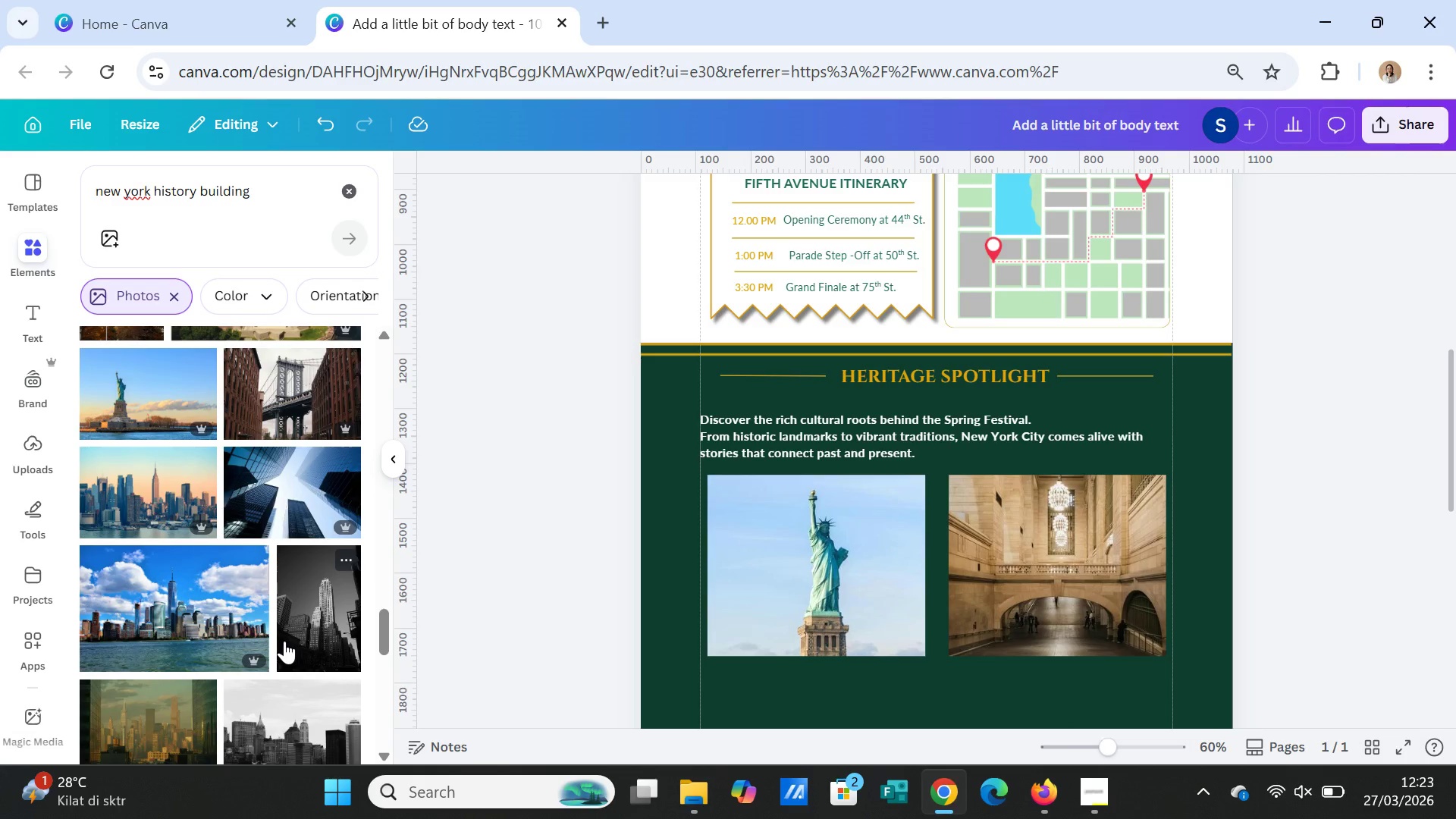 
key(Delete)
 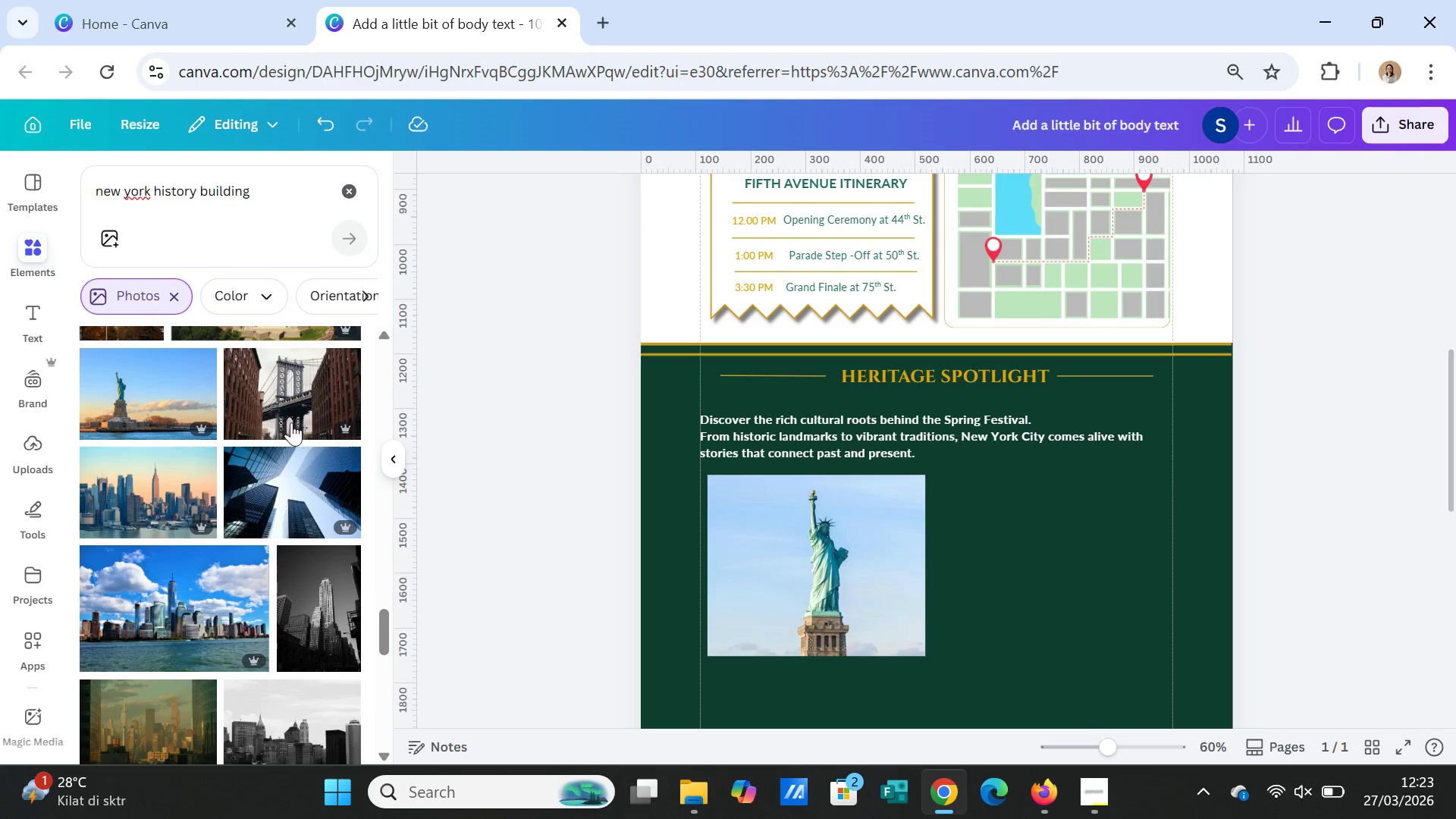 
left_click([285, 401])
 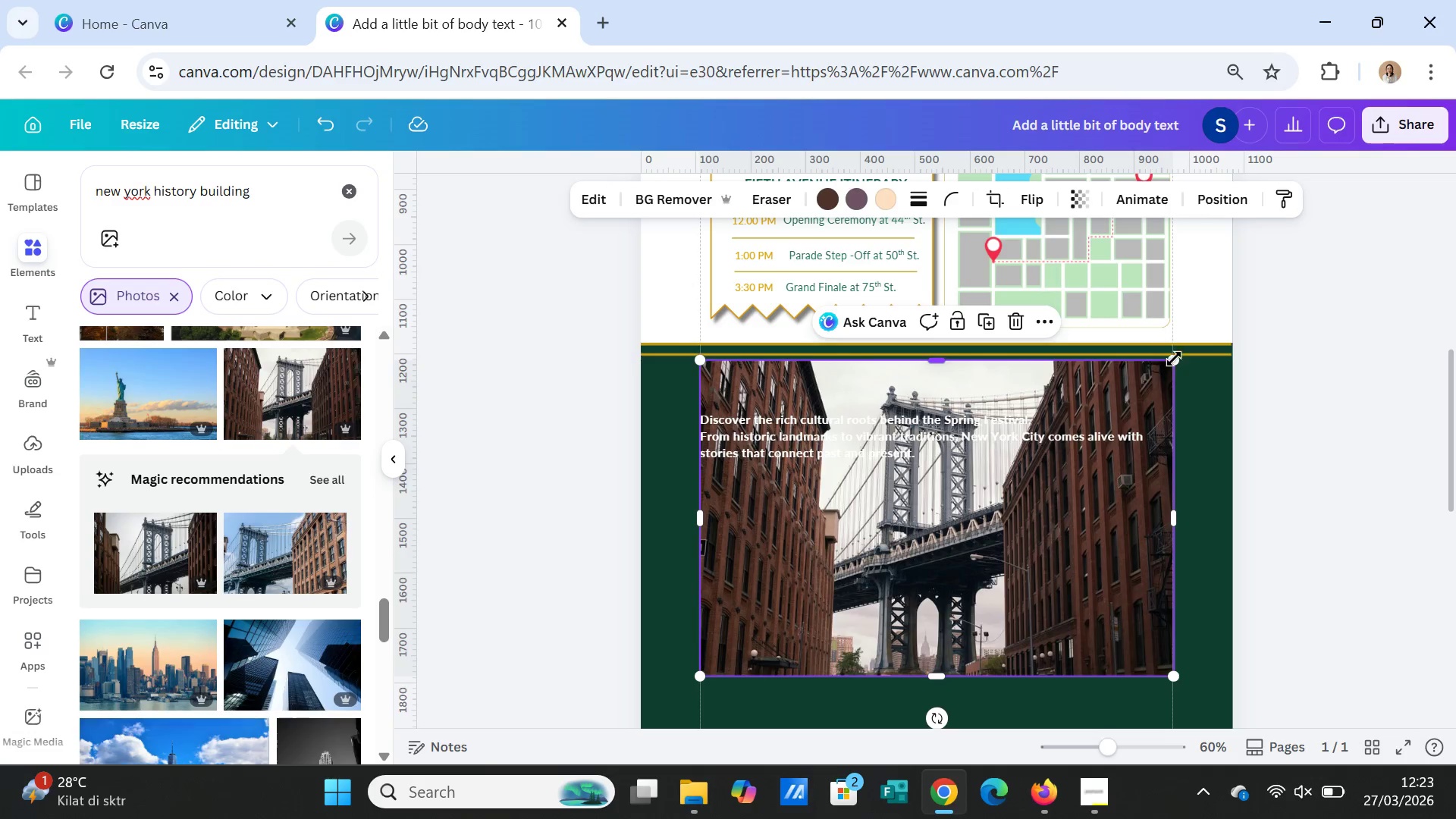 
left_click_drag(start_coordinate=[1169, 359], to_coordinate=[950, 589])
 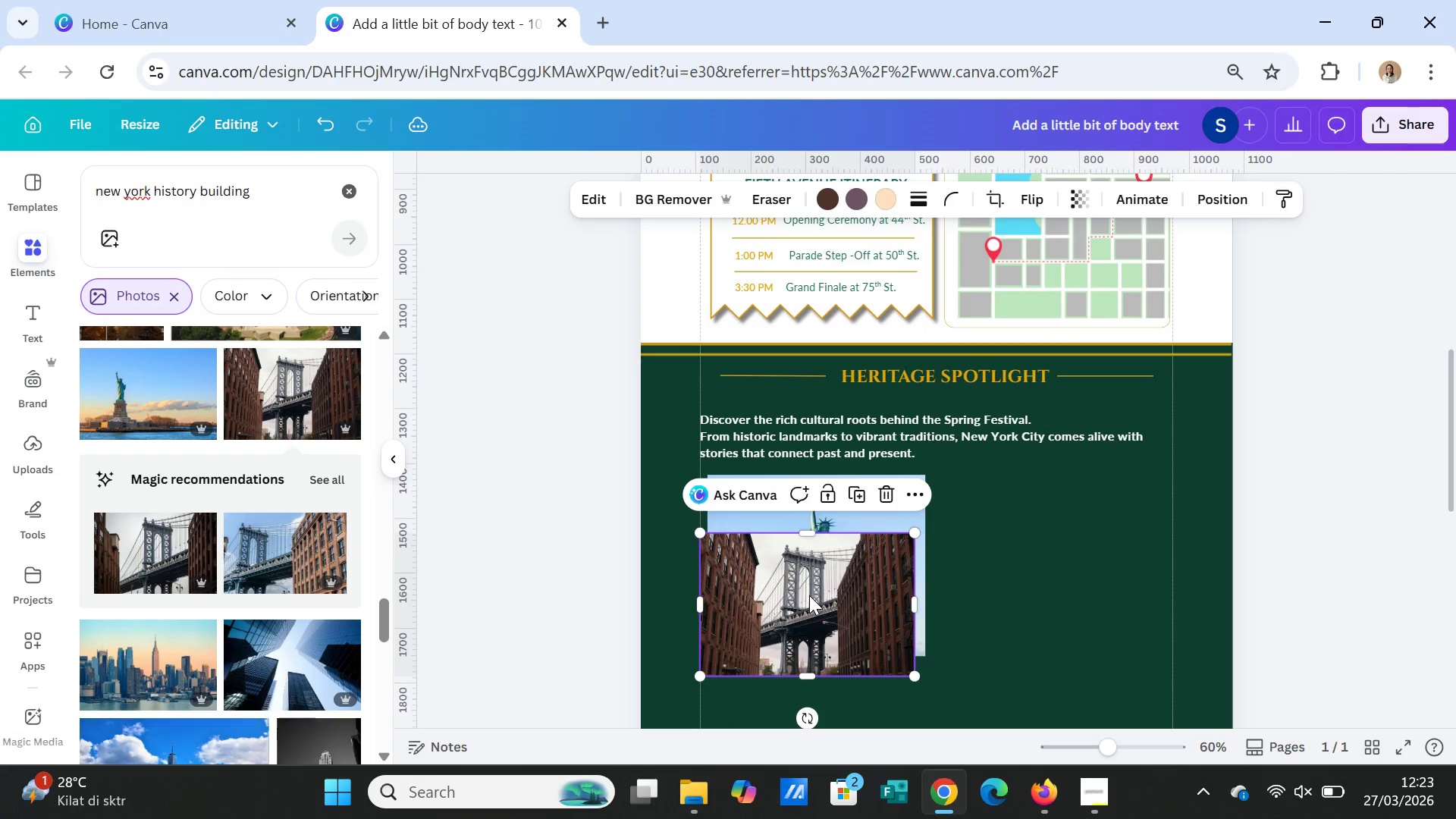 
left_click_drag(start_coordinate=[809, 595], to_coordinate=[1060, 538])
 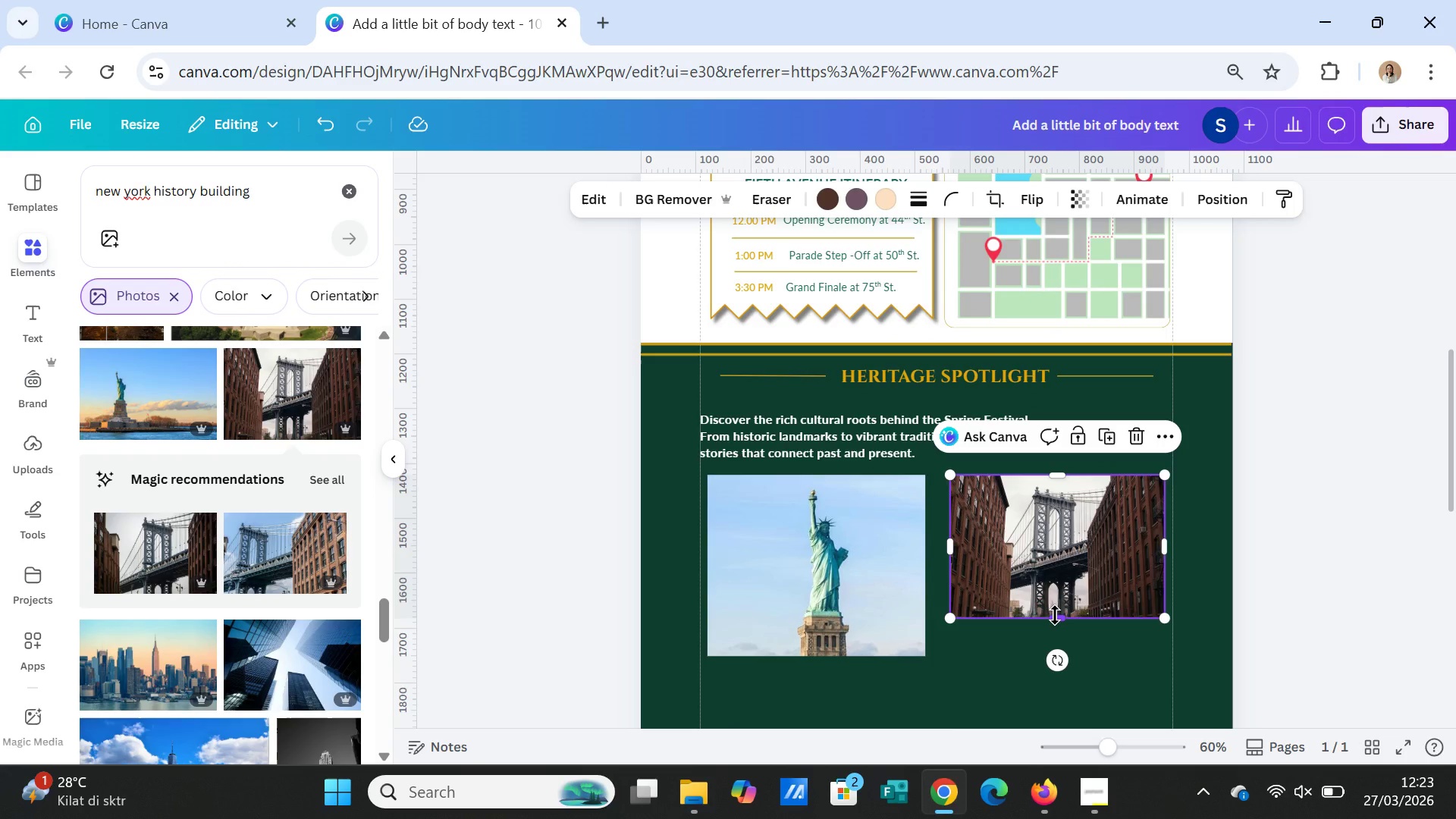 
left_click_drag(start_coordinate=[1055, 615], to_coordinate=[1052, 658])
 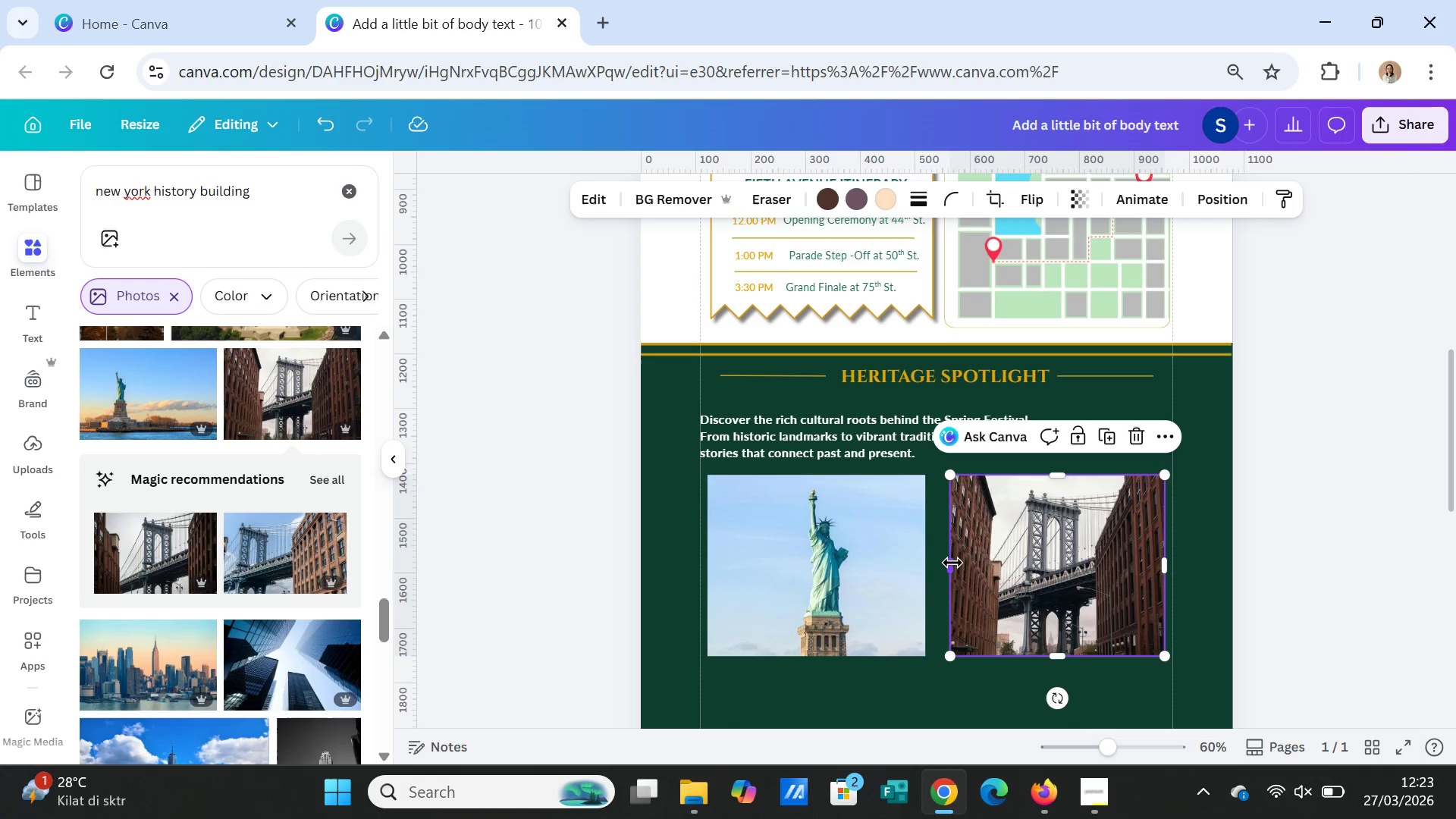 
left_click_drag(start_coordinate=[951, 561], to_coordinate=[943, 558])
 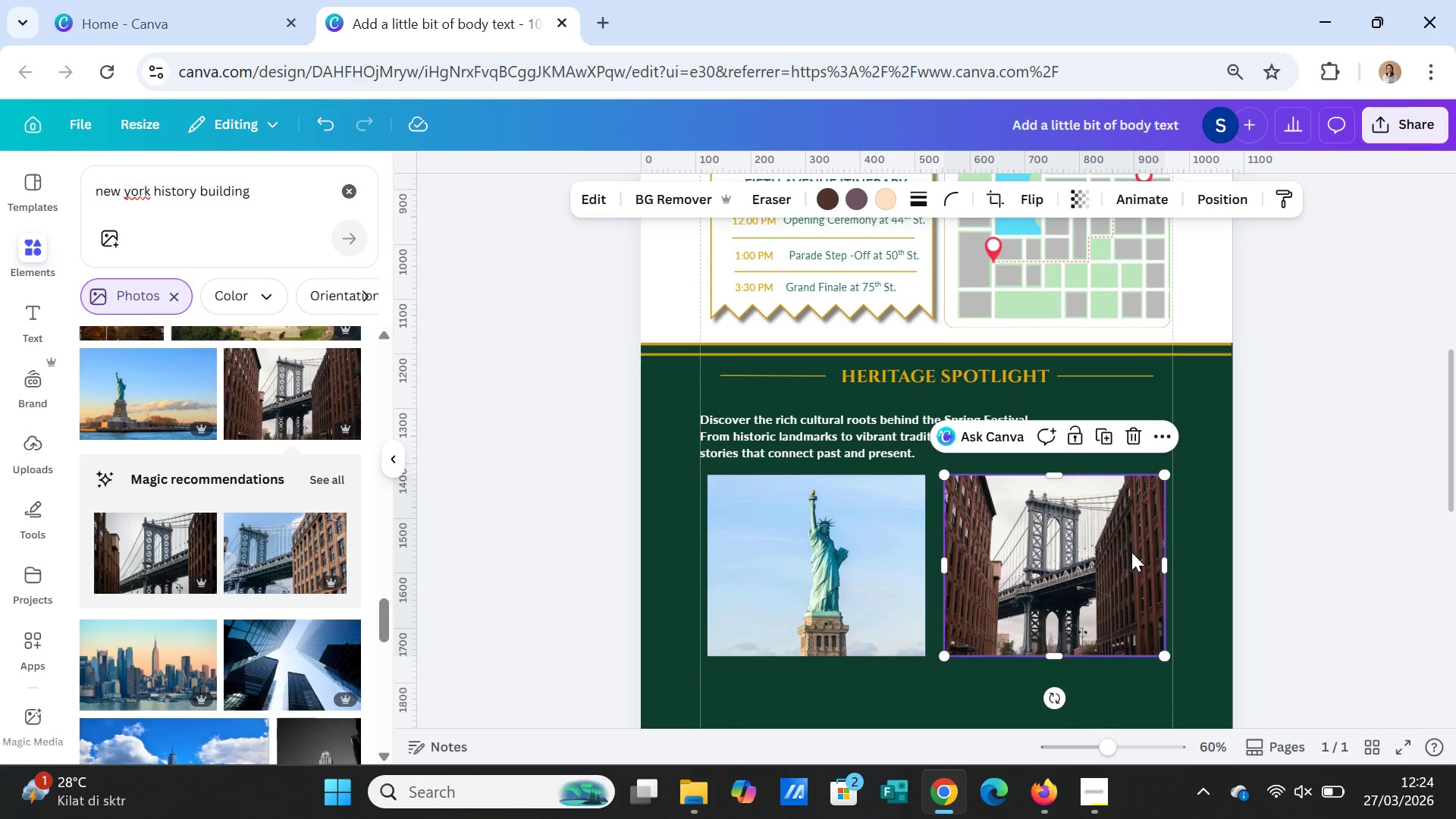 
left_click([1132, 553])
 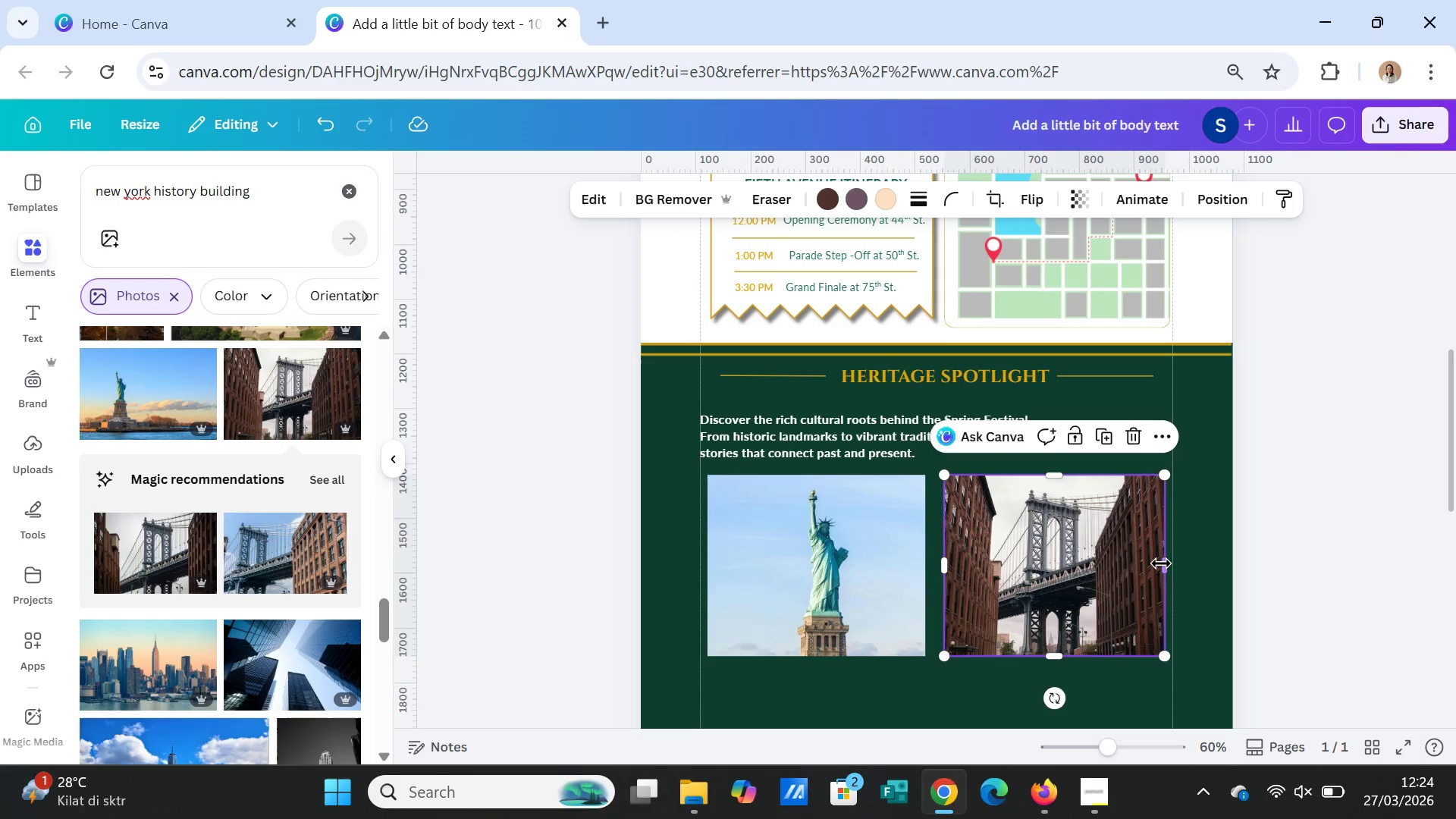 
left_click_drag(start_coordinate=[1161, 563], to_coordinate=[1166, 563])
 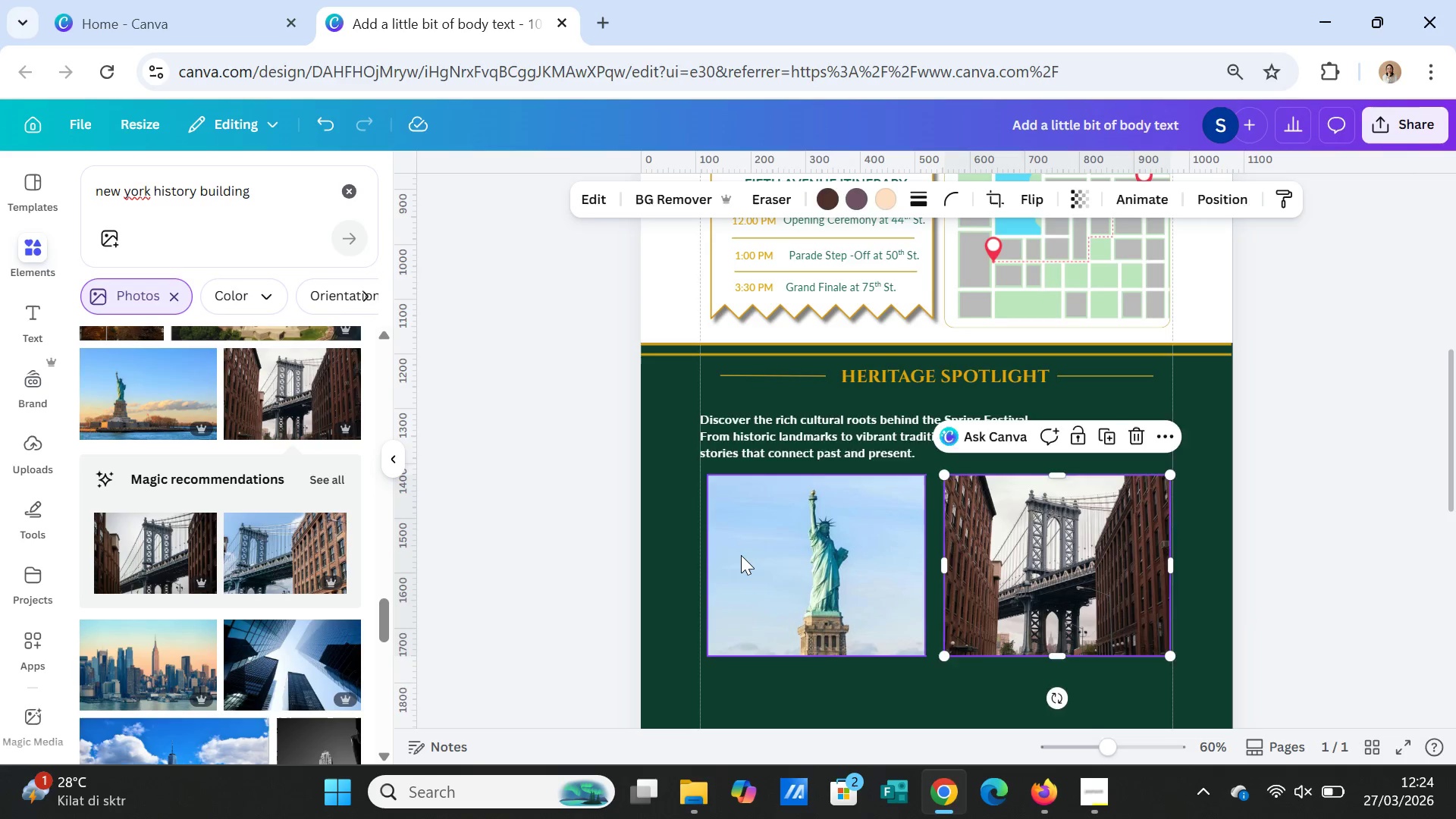 
left_click([741, 555])
 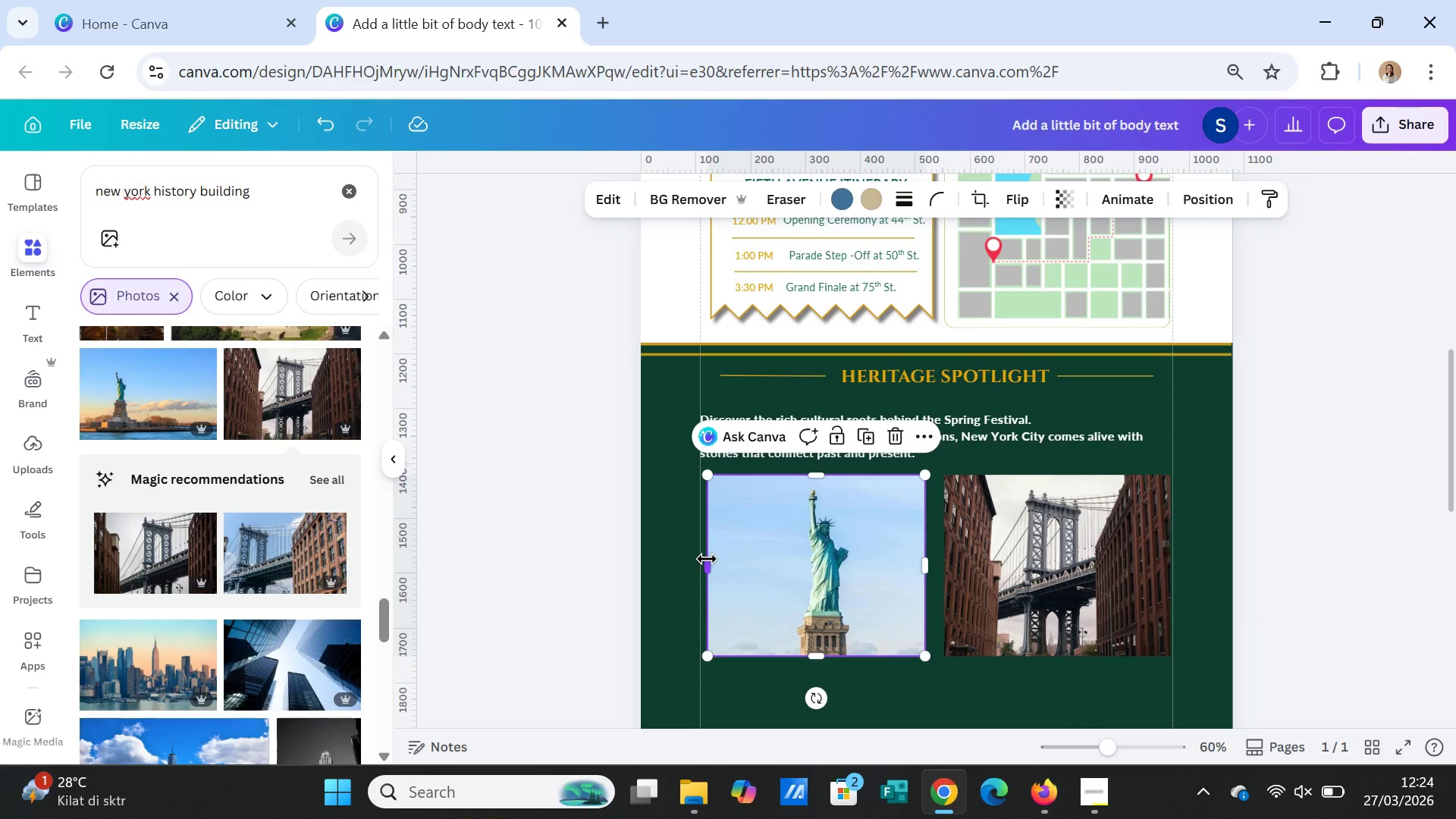 
left_click_drag(start_coordinate=[707, 559], to_coordinate=[701, 559])
 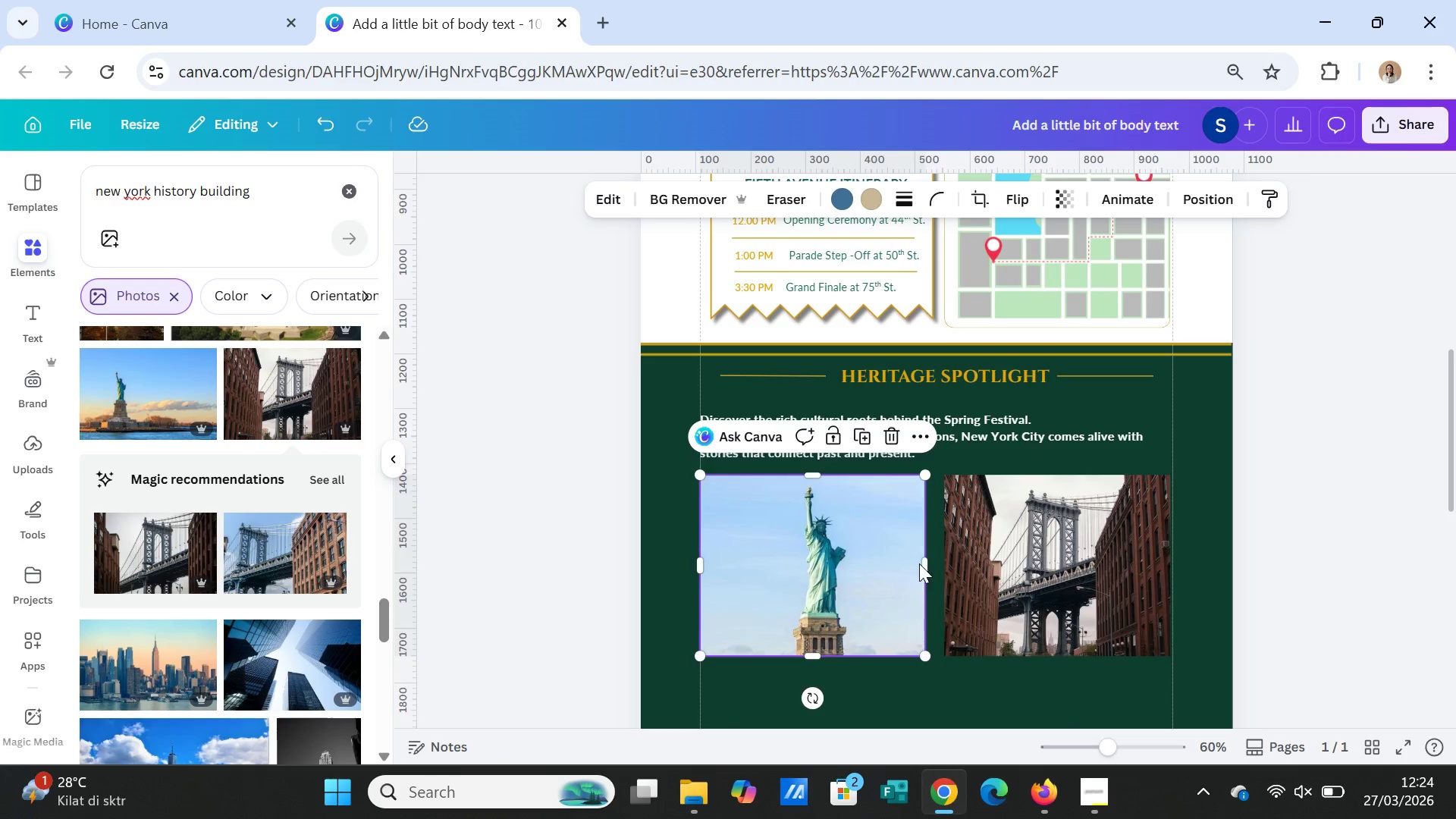 
left_click_drag(start_coordinate=[921, 563], to_coordinate=[925, 560])
 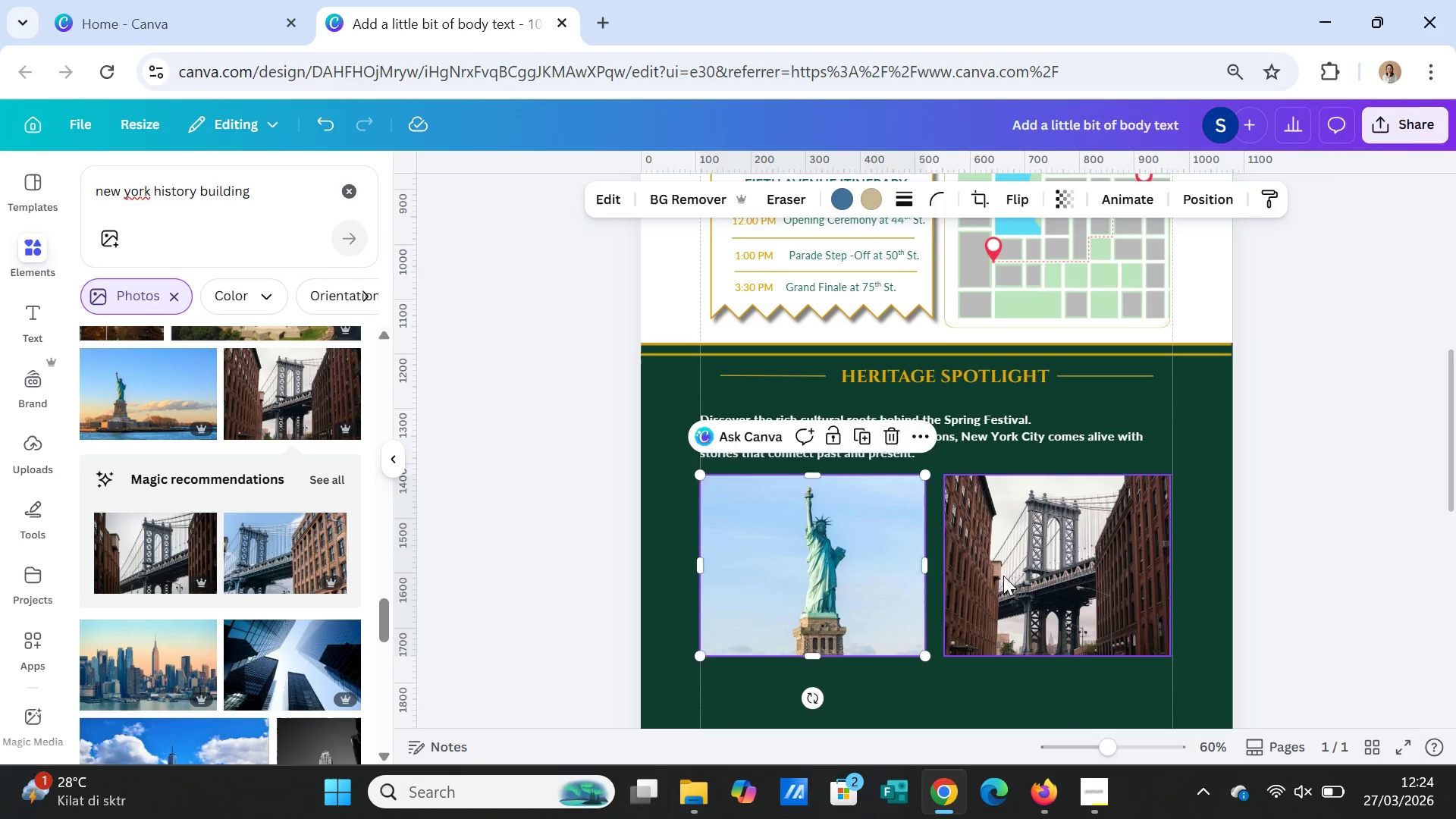 
left_click([1003, 576])
 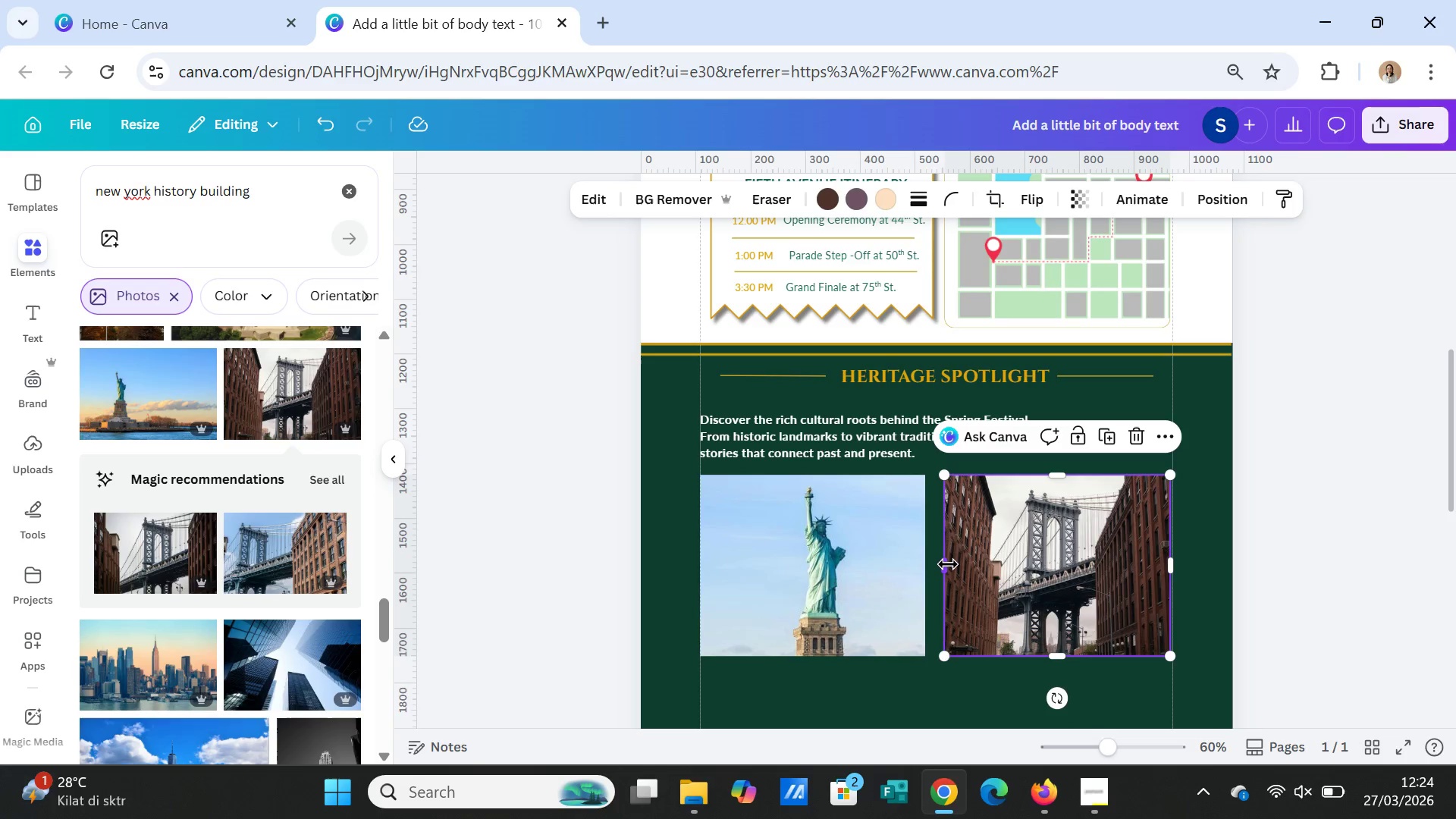 
left_click_drag(start_coordinate=[948, 564], to_coordinate=[943, 563])
 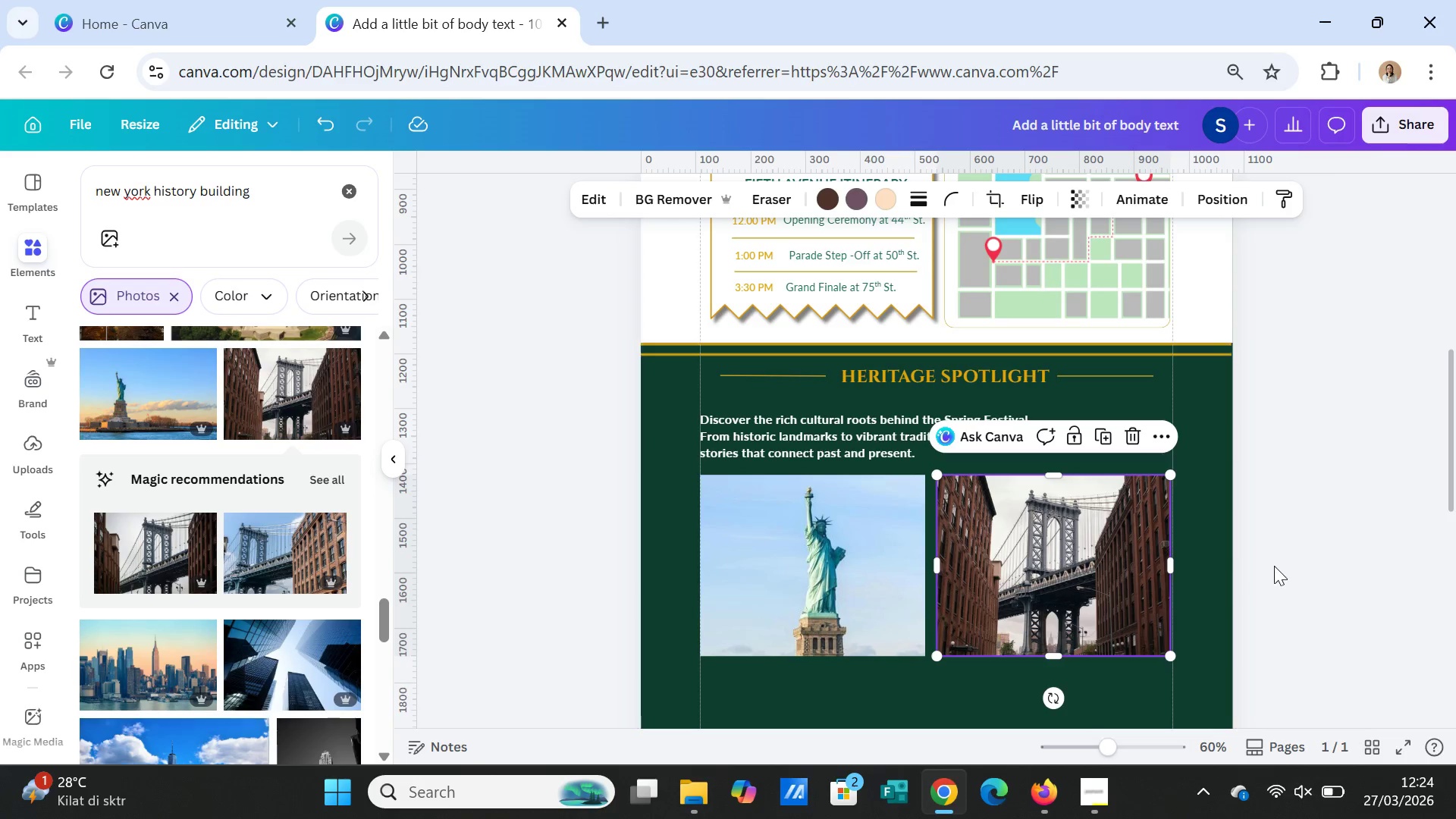 
left_click([1274, 566])
 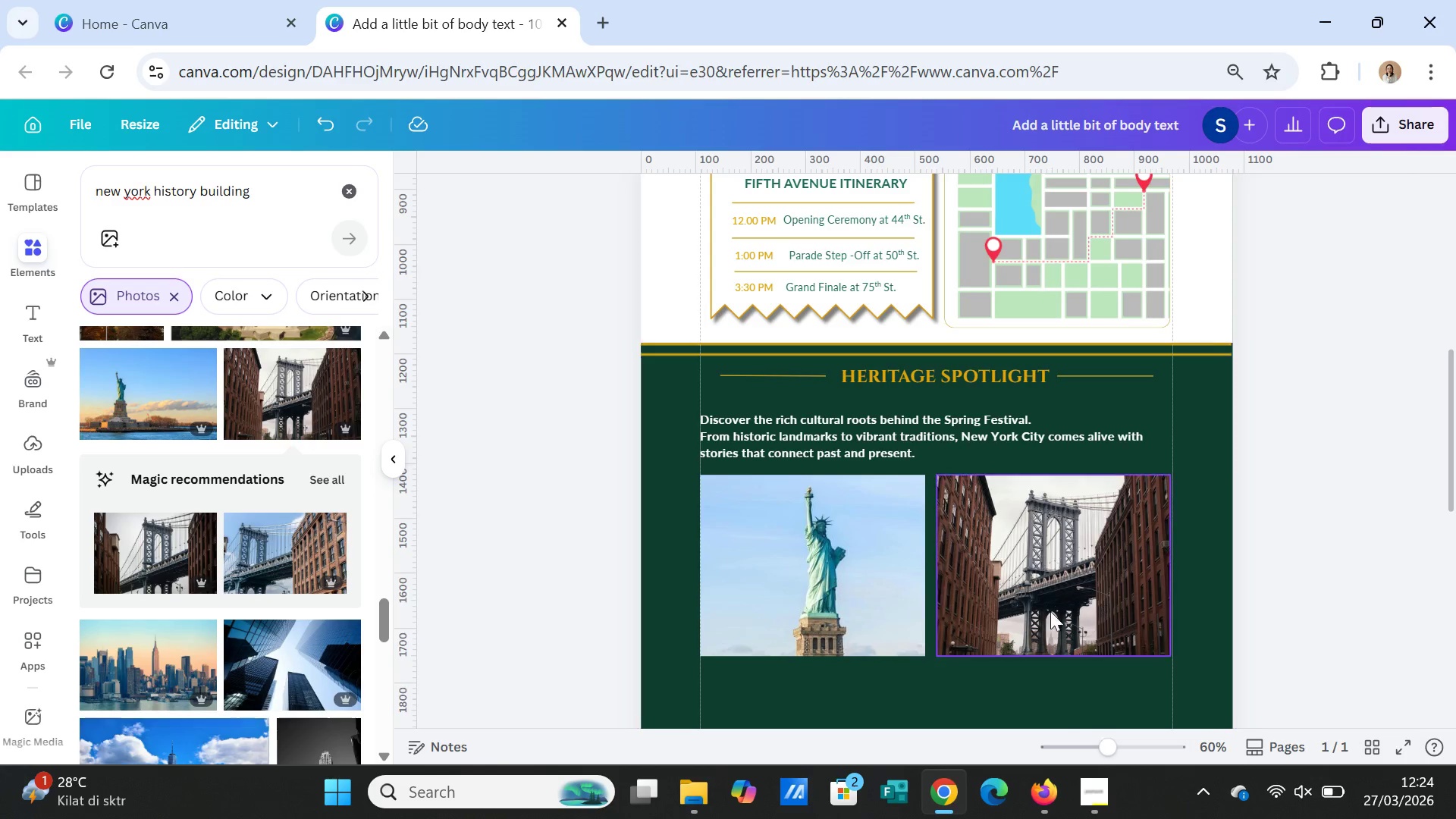 
left_click([879, 573])
 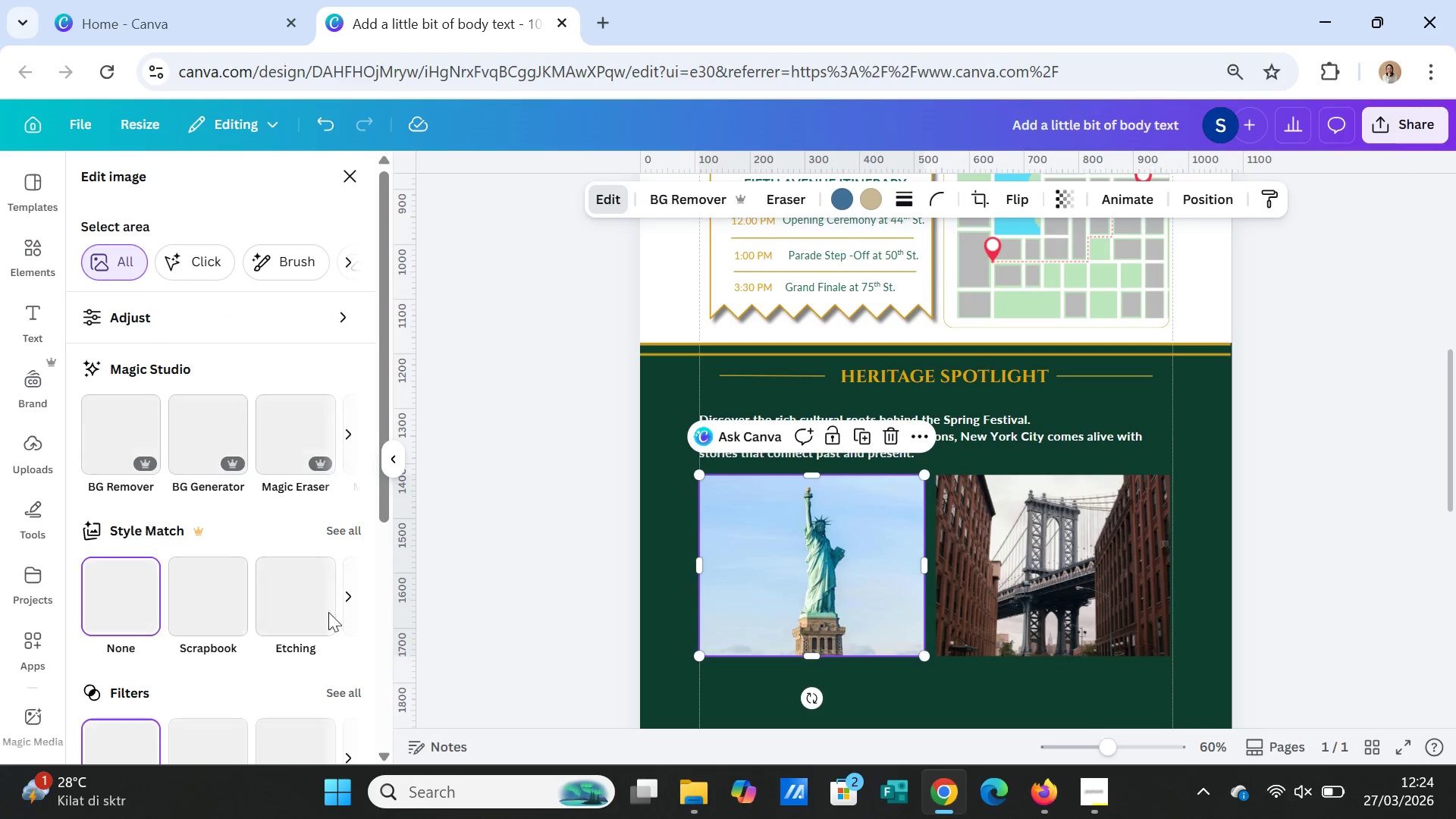 
scroll: coordinate [136, 678], scroll_direction: down, amount: 2.0
 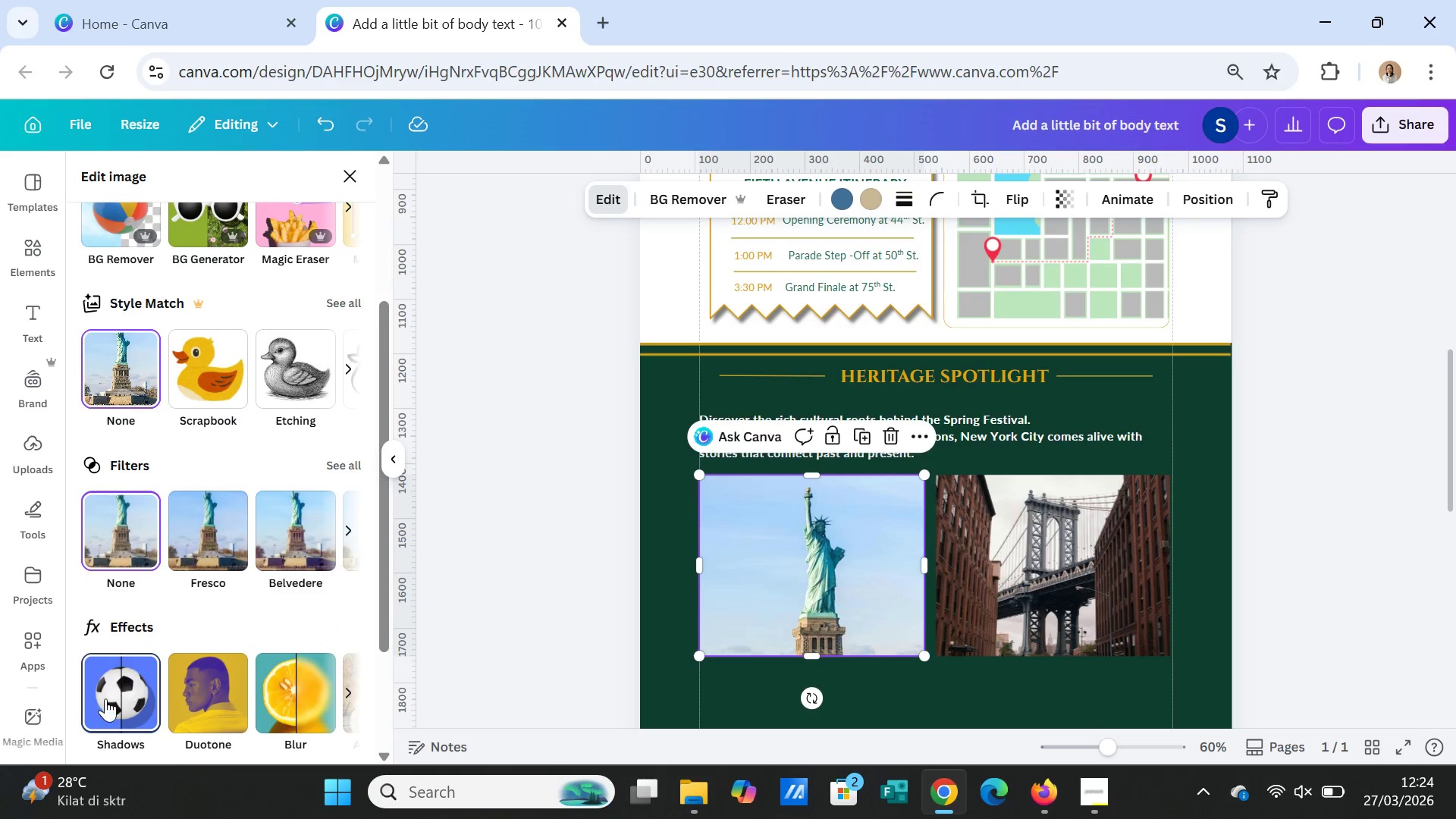 
left_click([97, 705])
 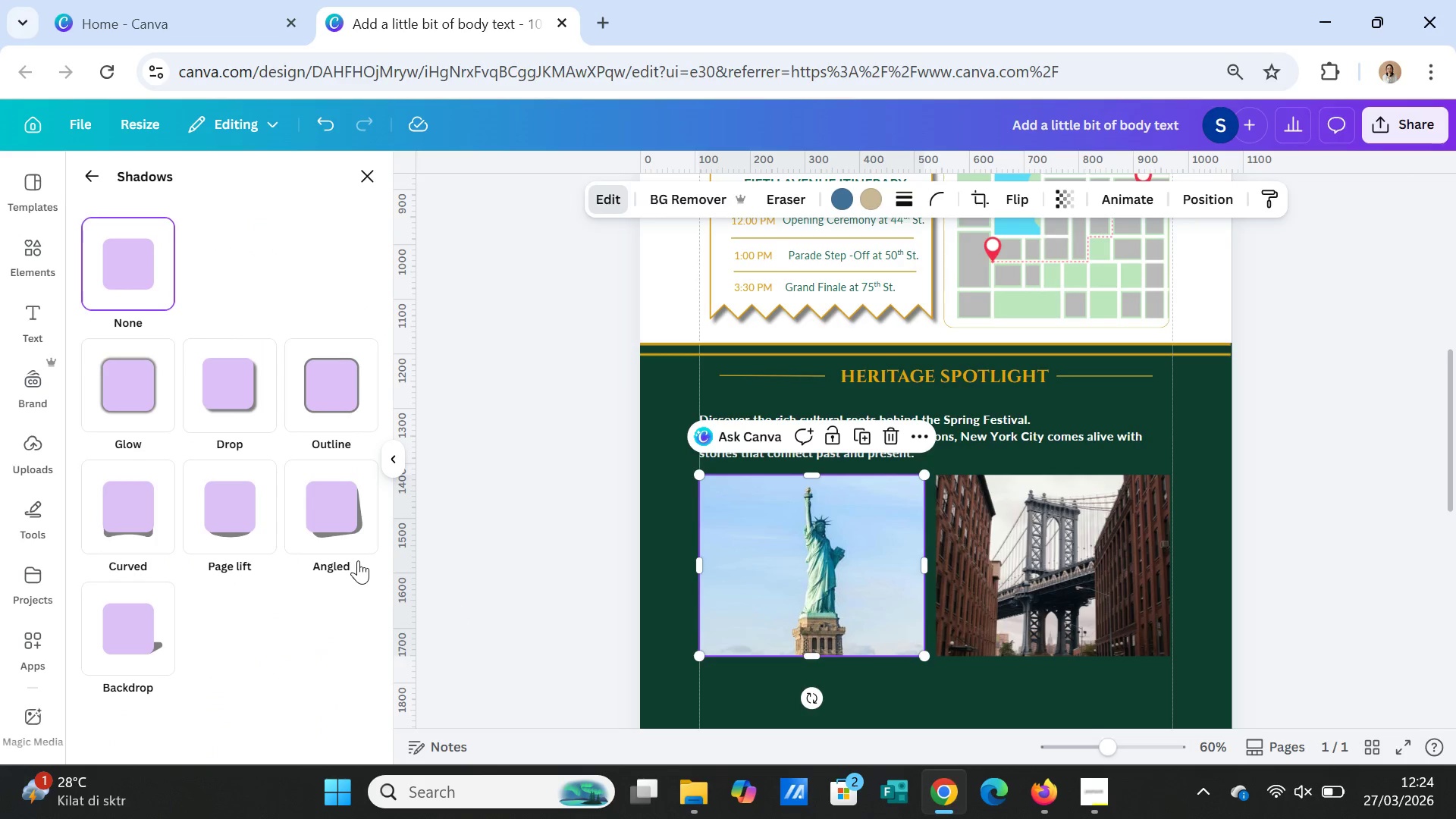 
left_click([334, 521])
 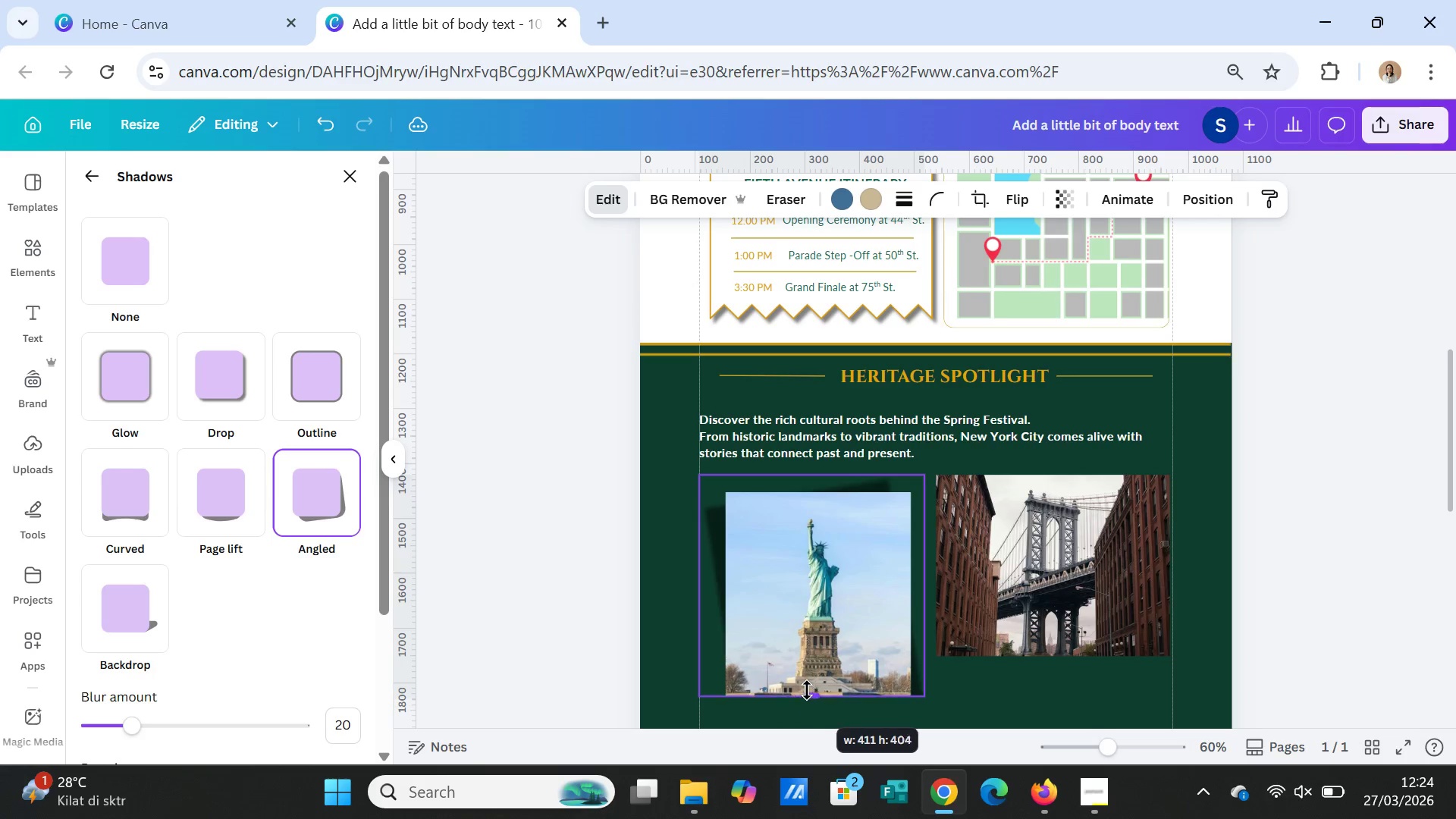 
wait(10.42)
 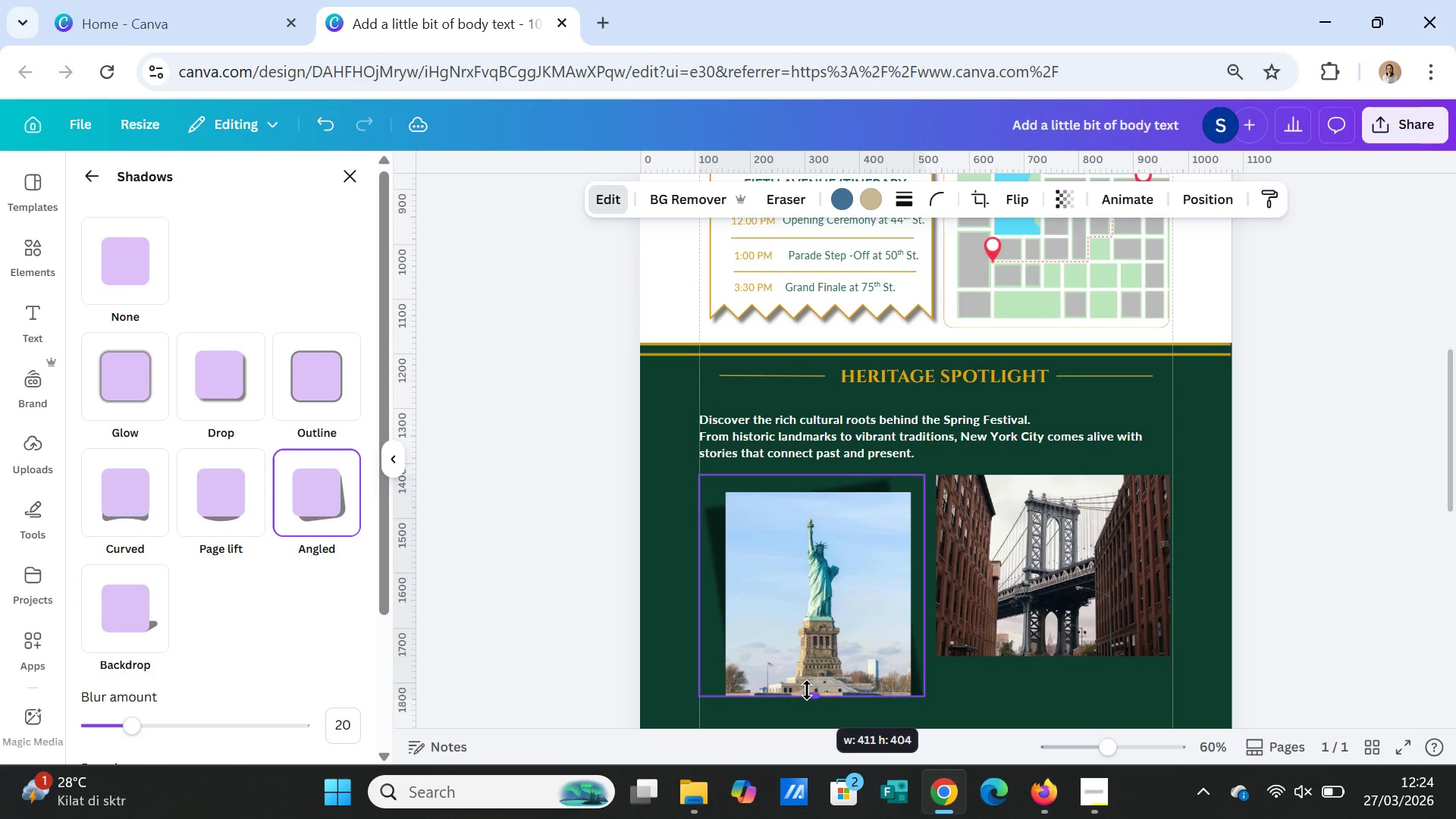 
scroll: coordinate [202, 636], scroll_direction: down, amount: 1.0
 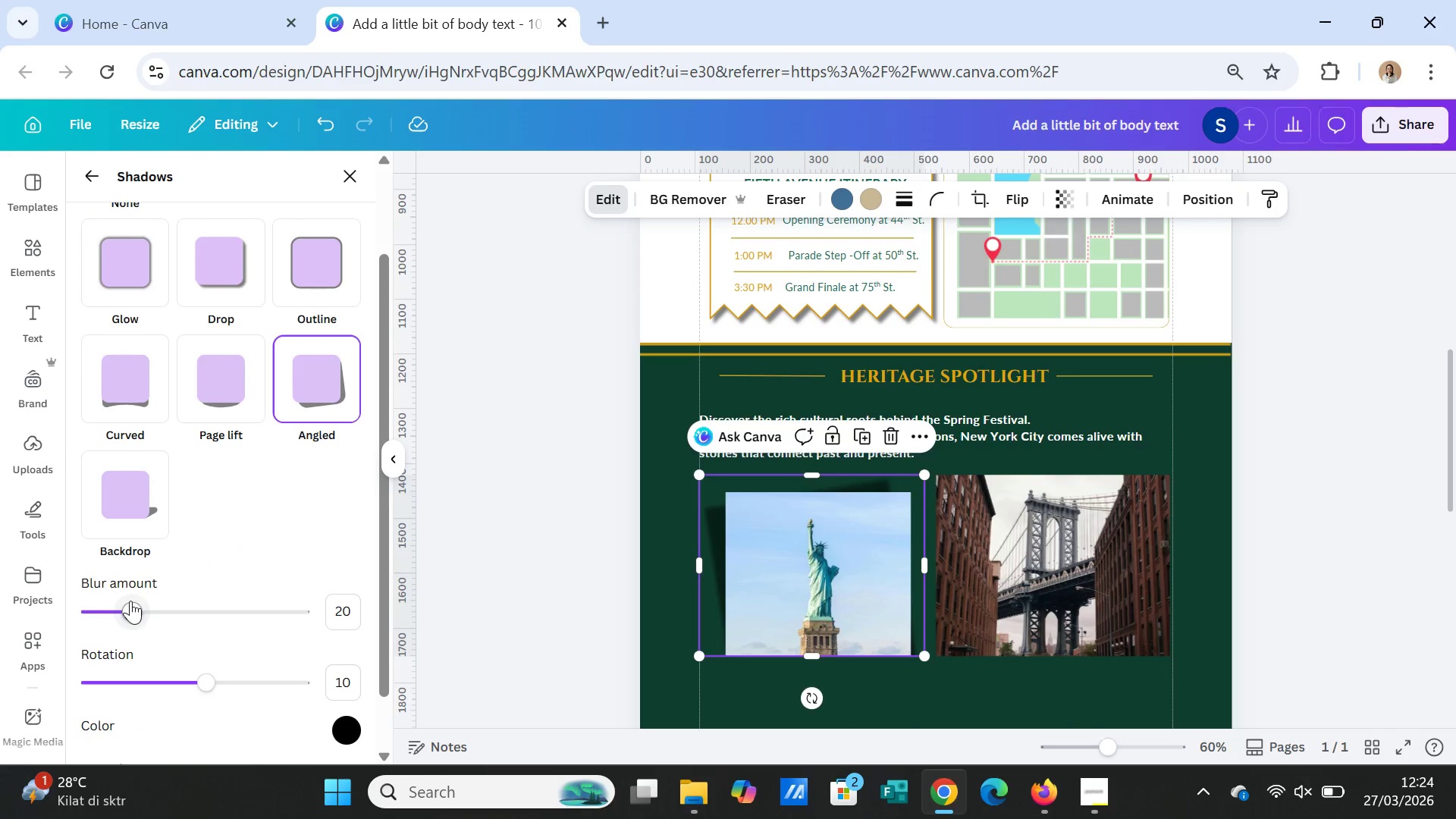 
left_click_drag(start_coordinate=[130, 601], to_coordinate=[124, 607])
 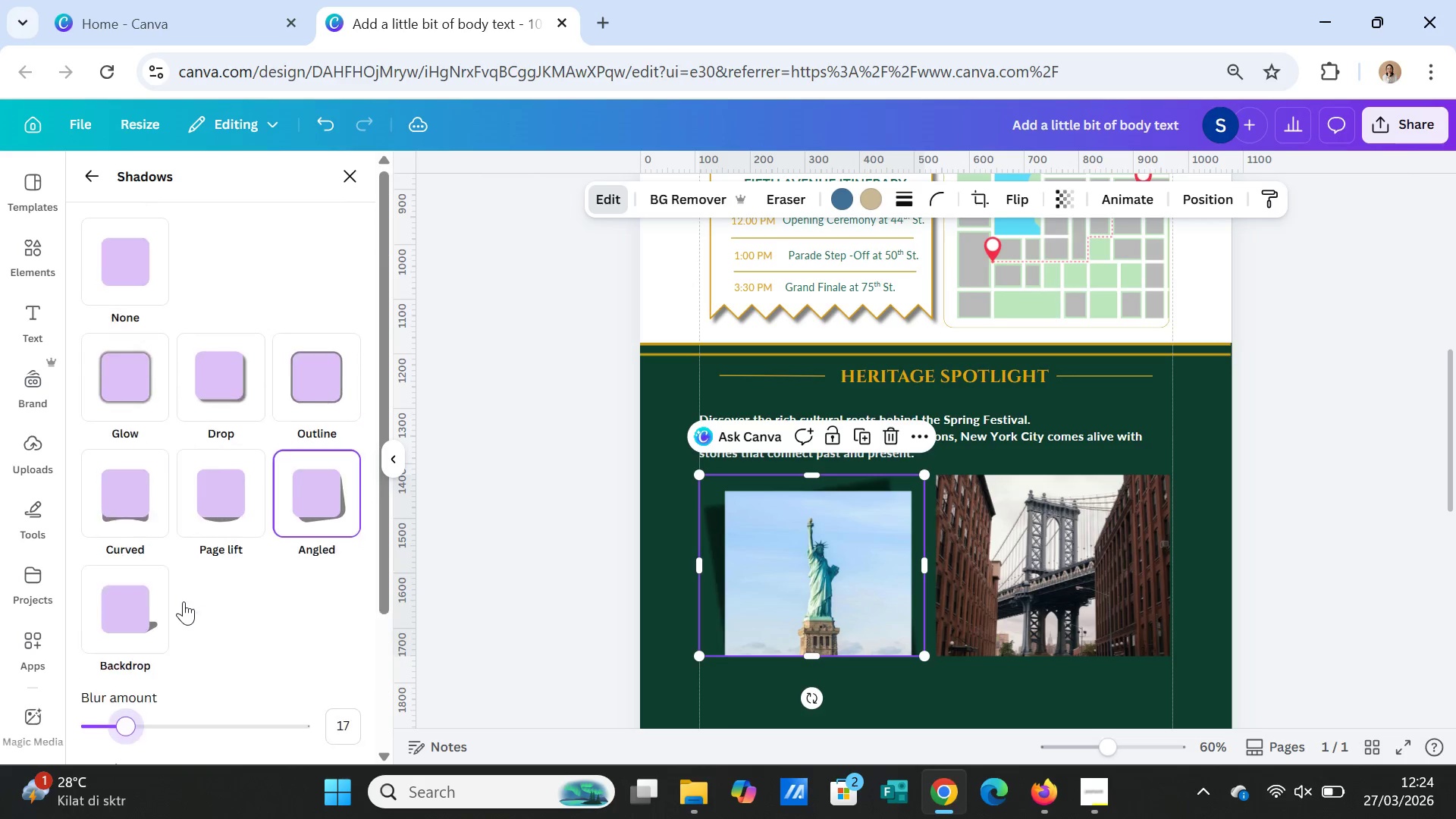 
scroll: coordinate [184, 601], scroll_direction: up, amount: 2.0
 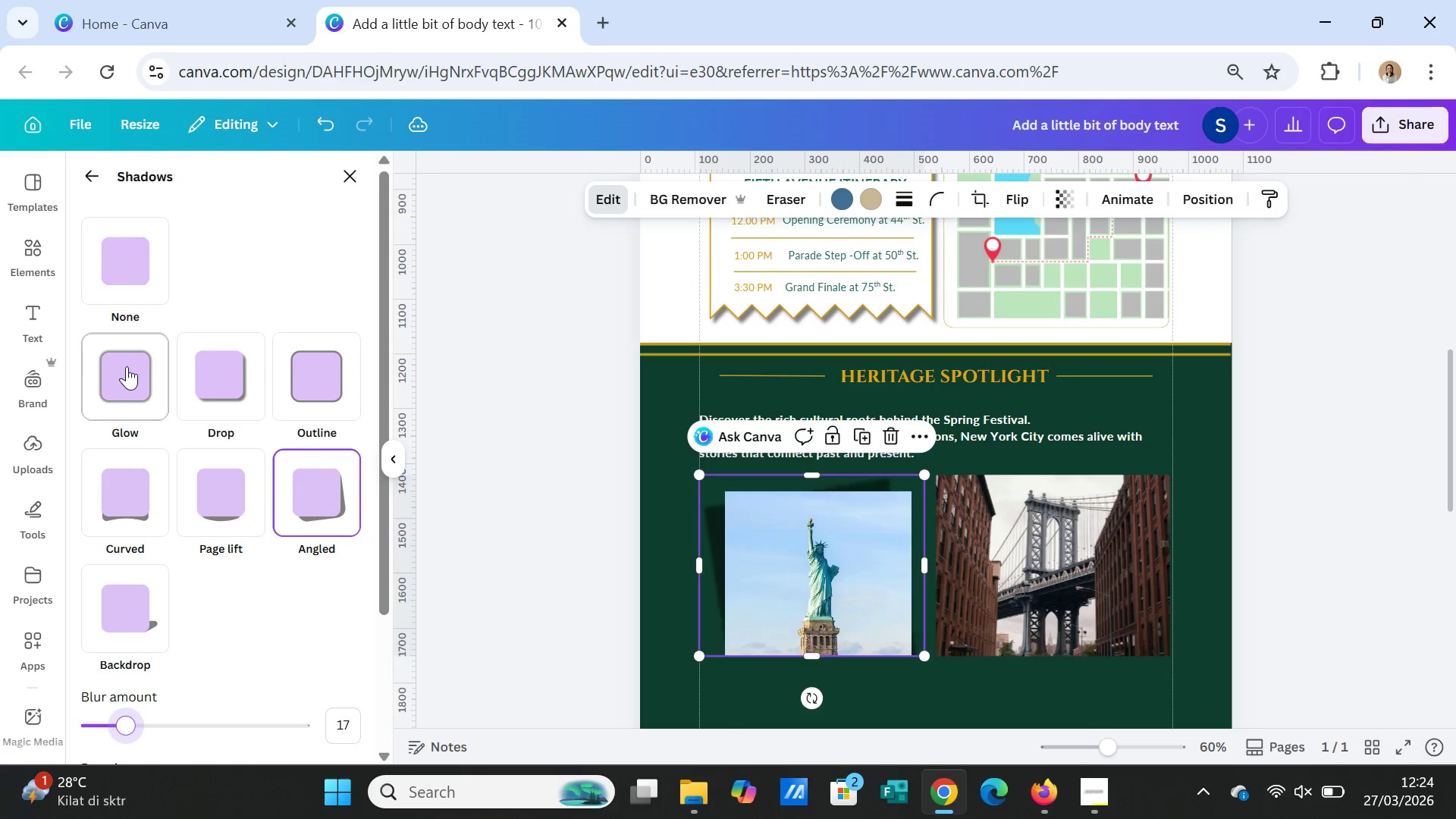 
left_click([127, 366])
 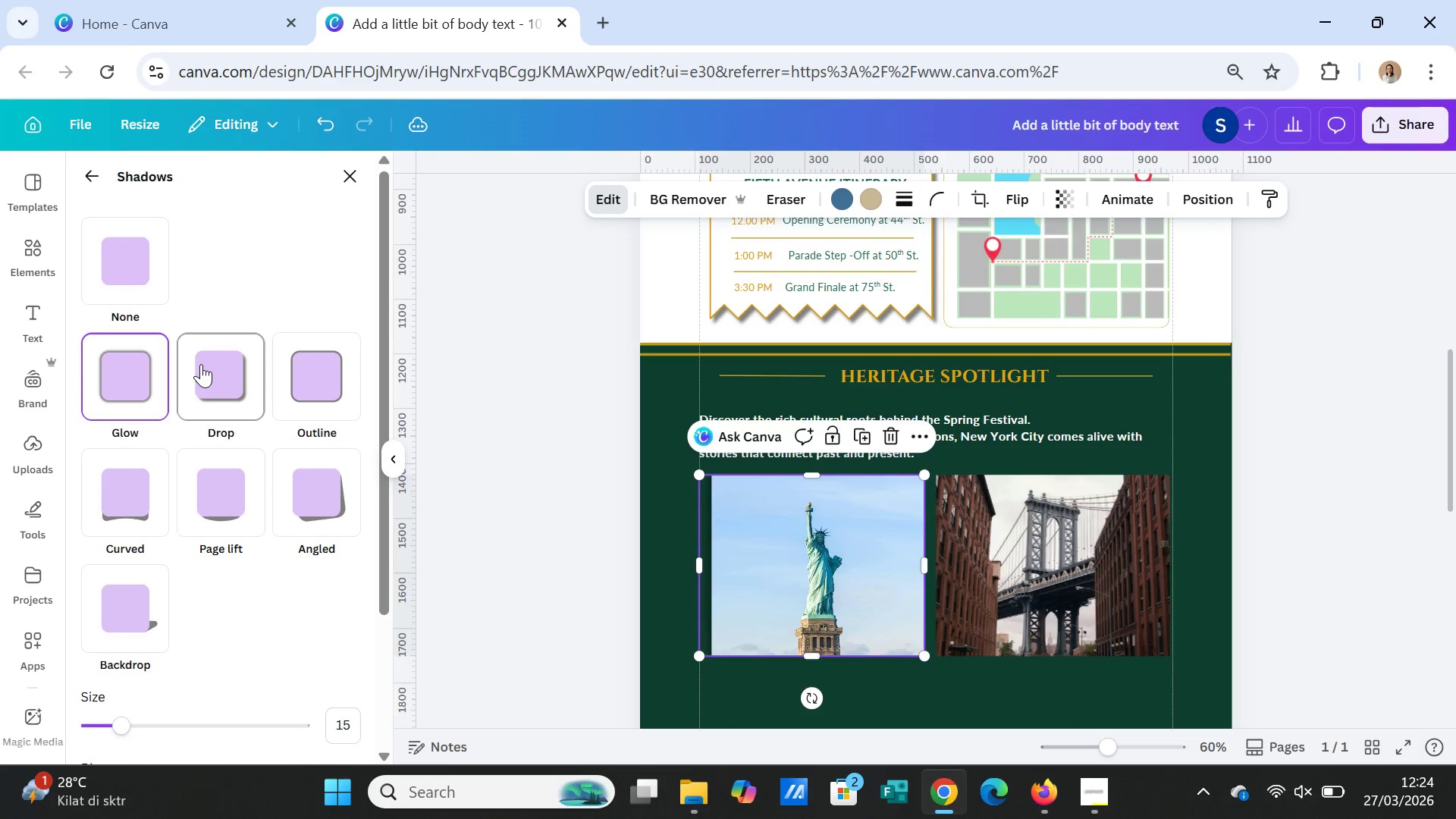 
left_click([213, 364])
 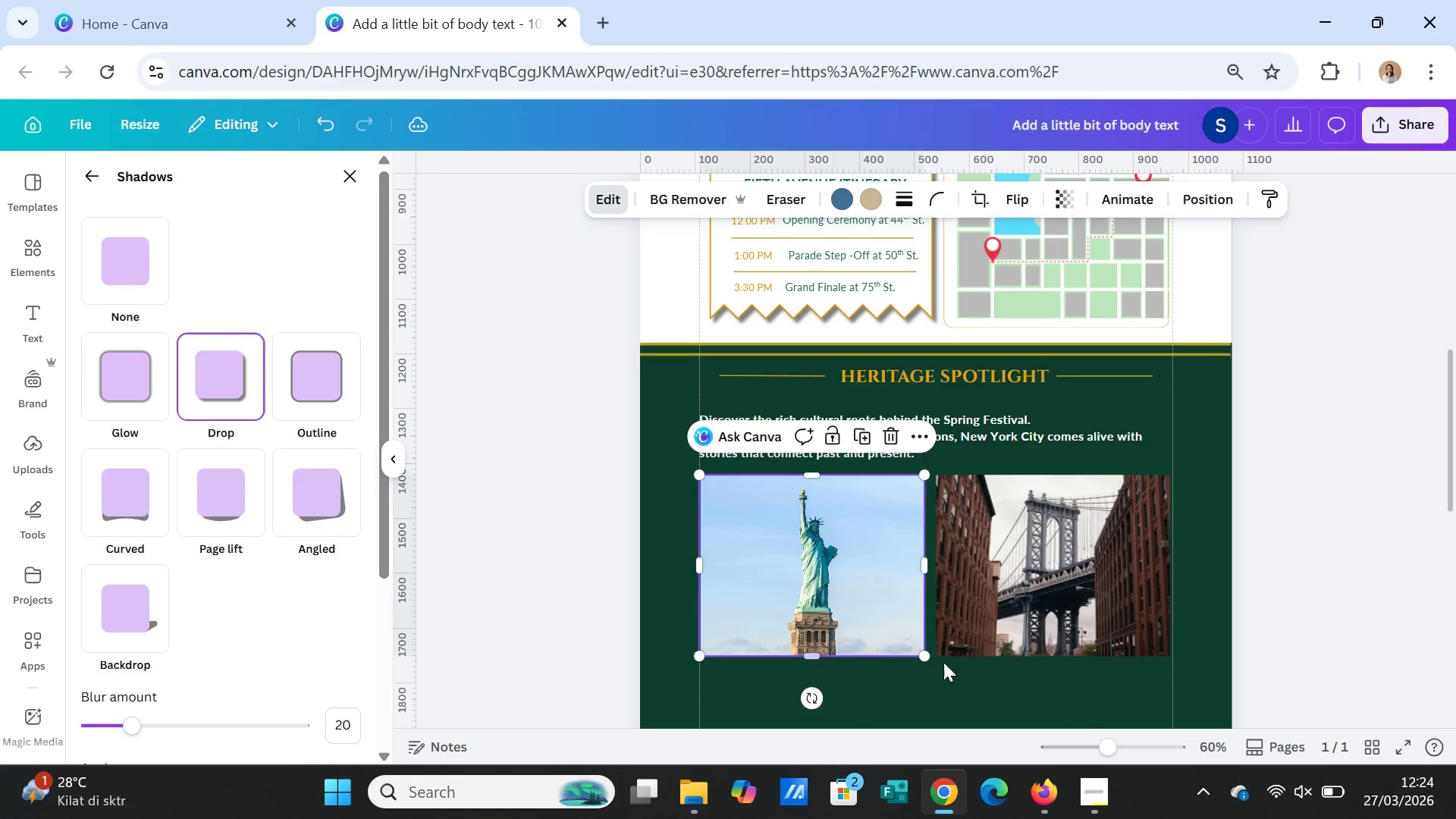 
left_click([1009, 667])
 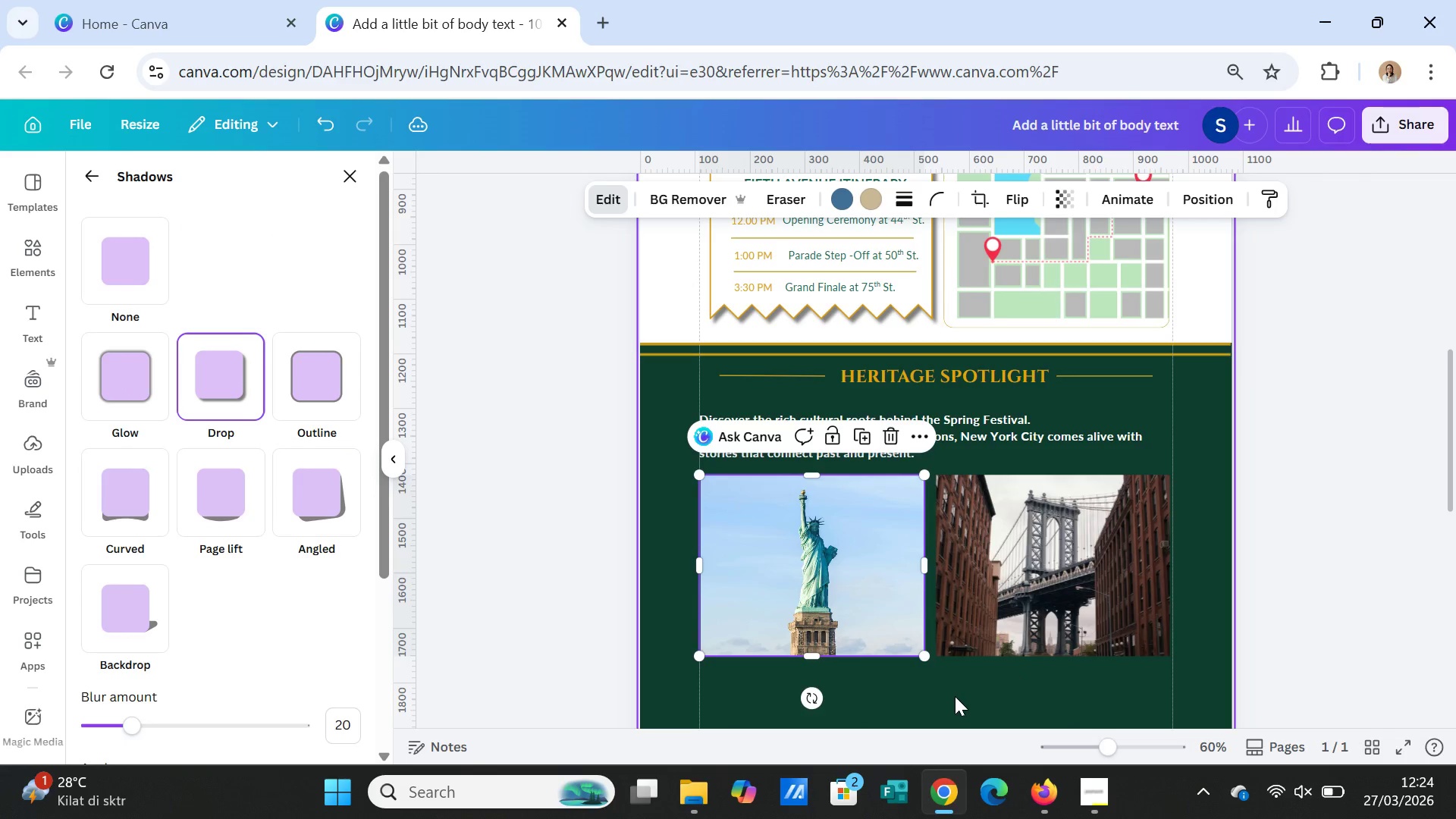 
left_click([955, 696])
 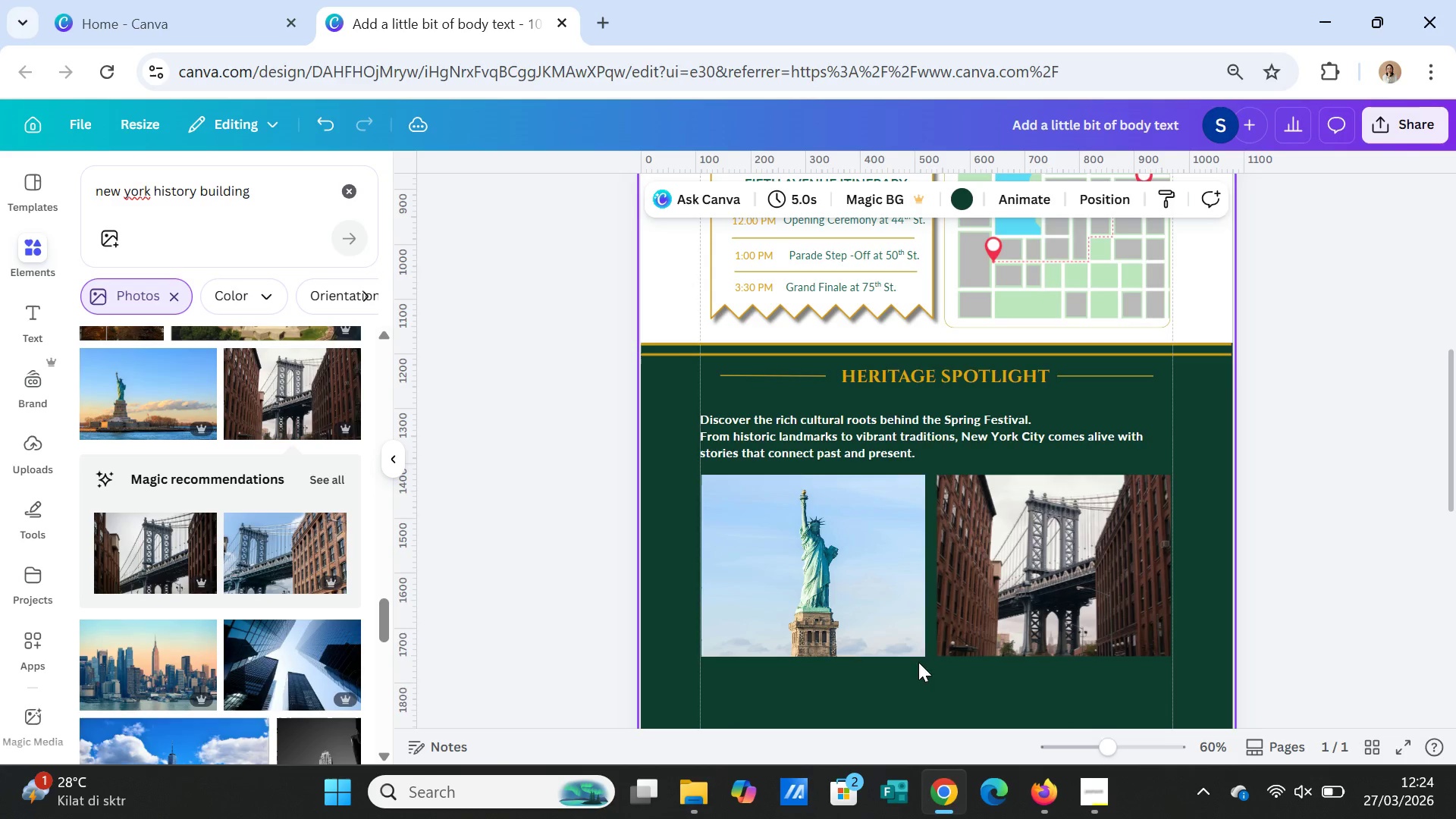 
left_click([900, 642])
 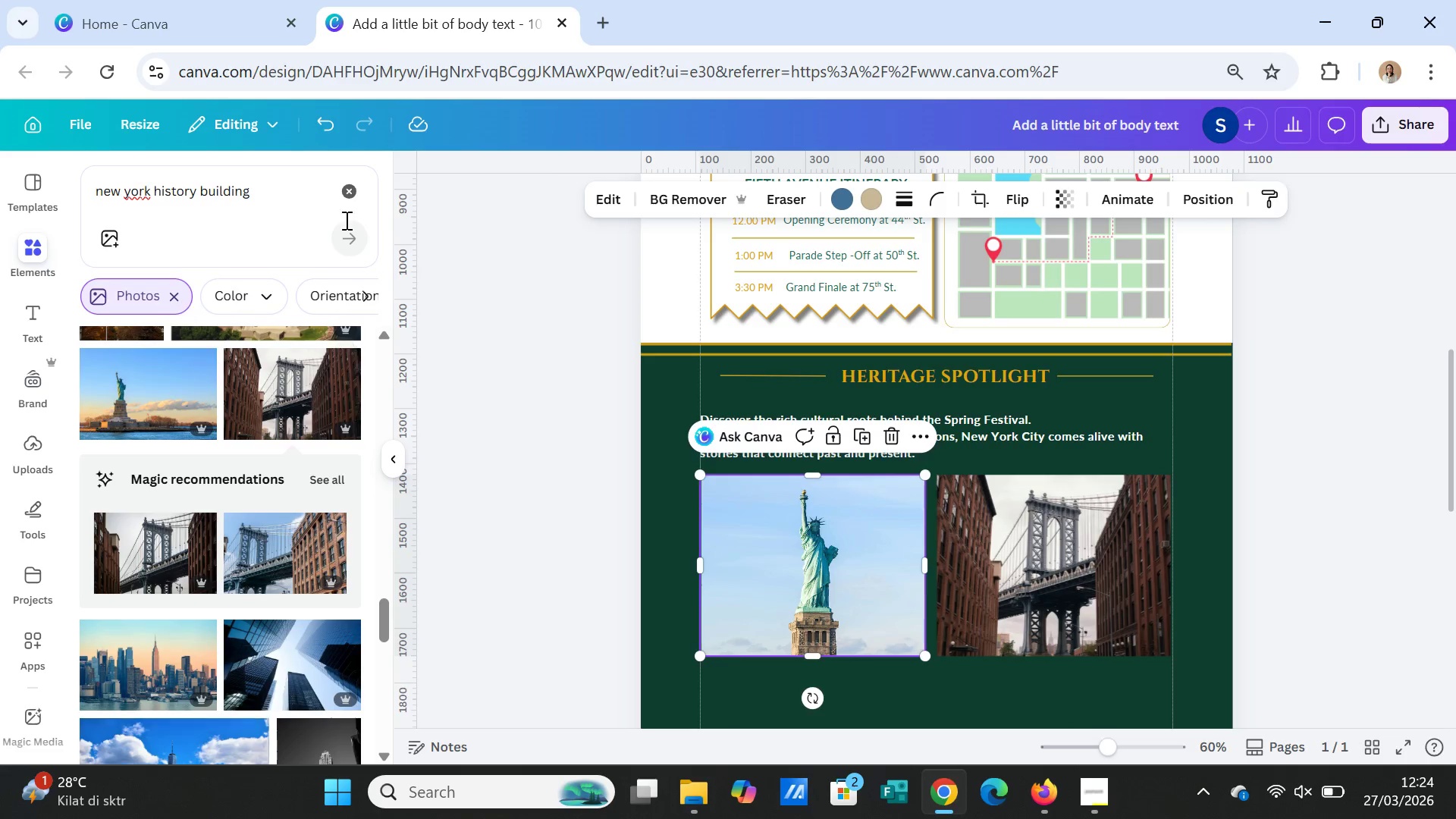 
left_click([604, 196])
 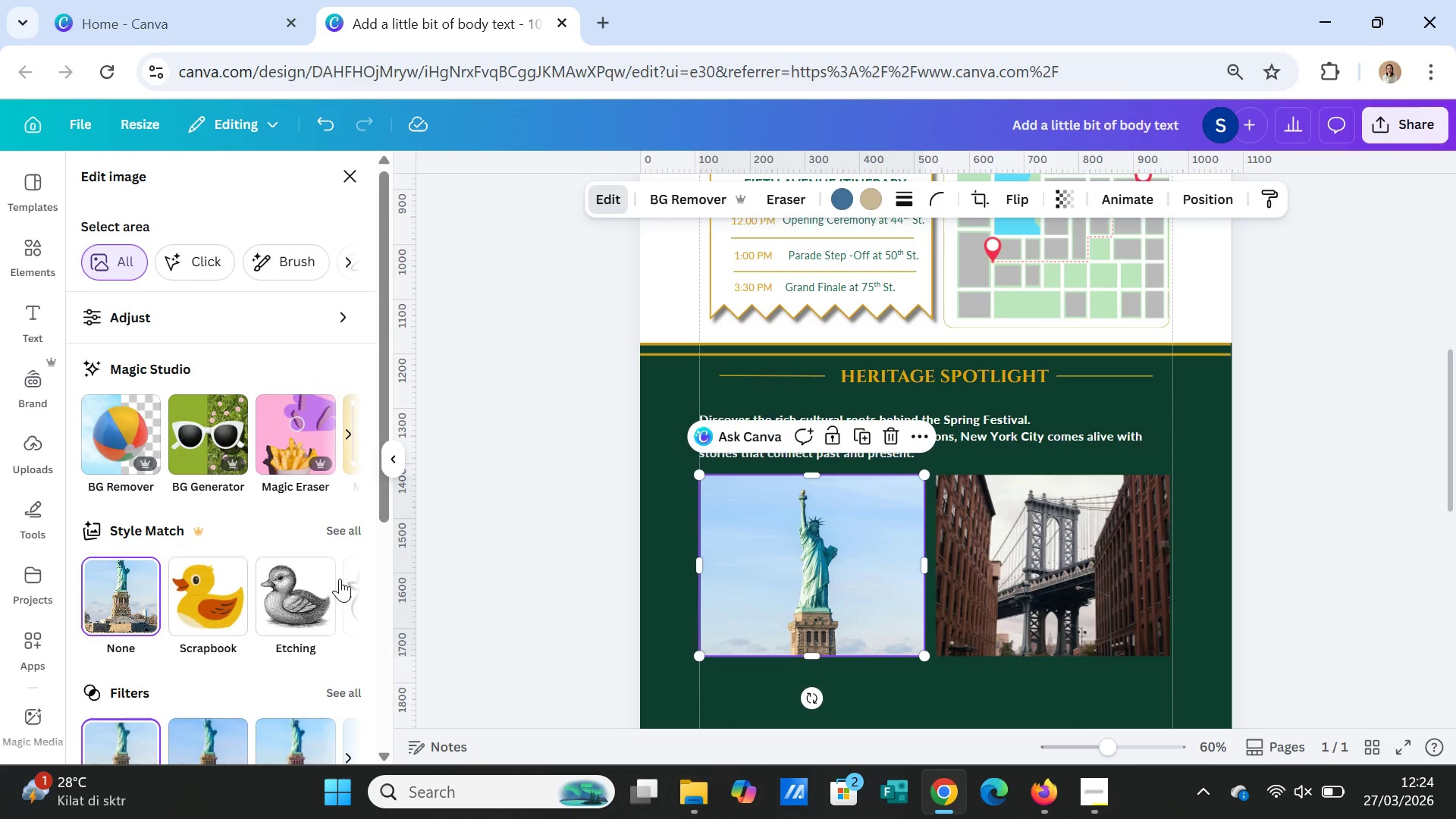 
scroll: coordinate [171, 646], scroll_direction: down, amount: 4.0
 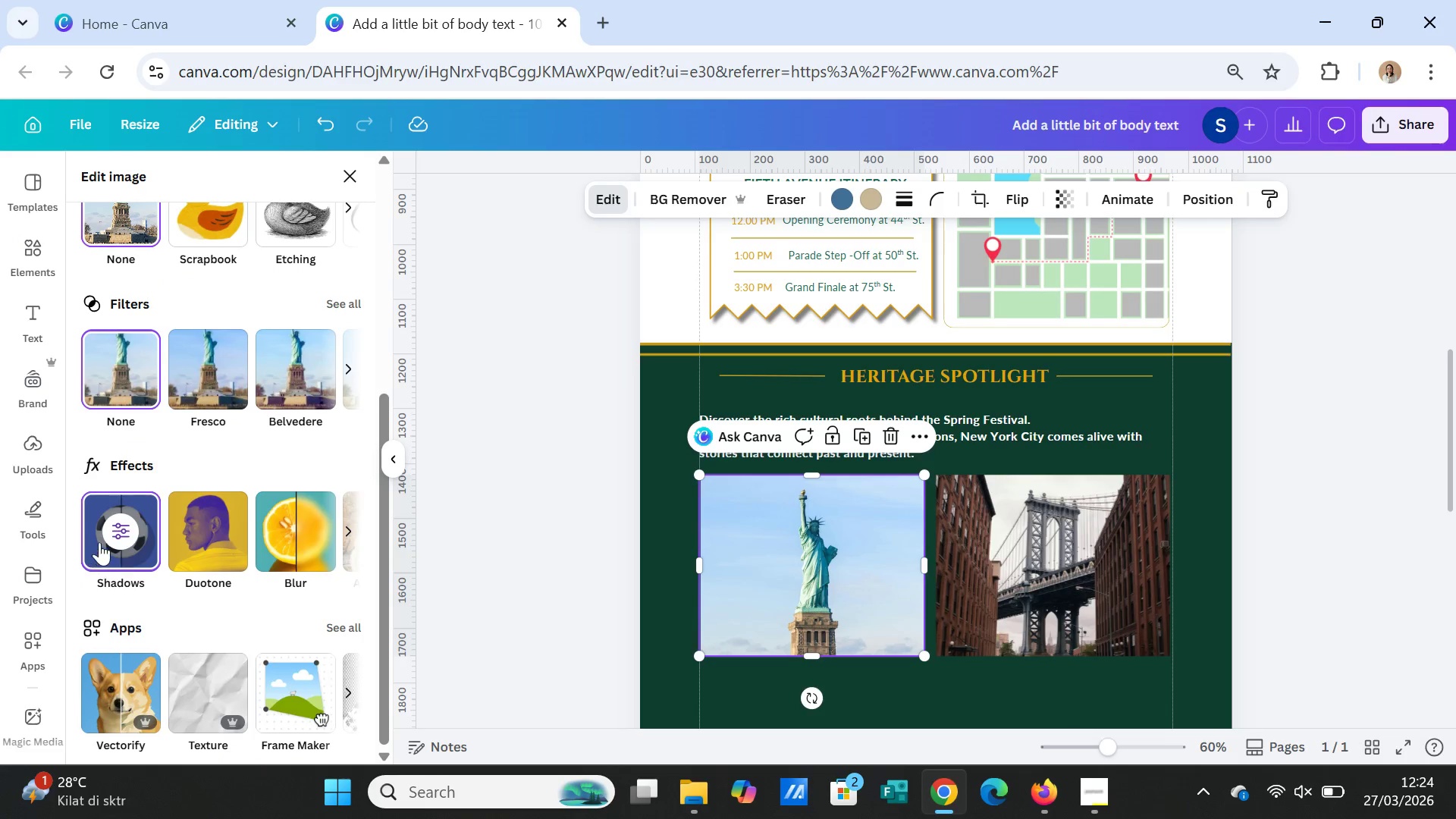 
left_click([101, 538])
 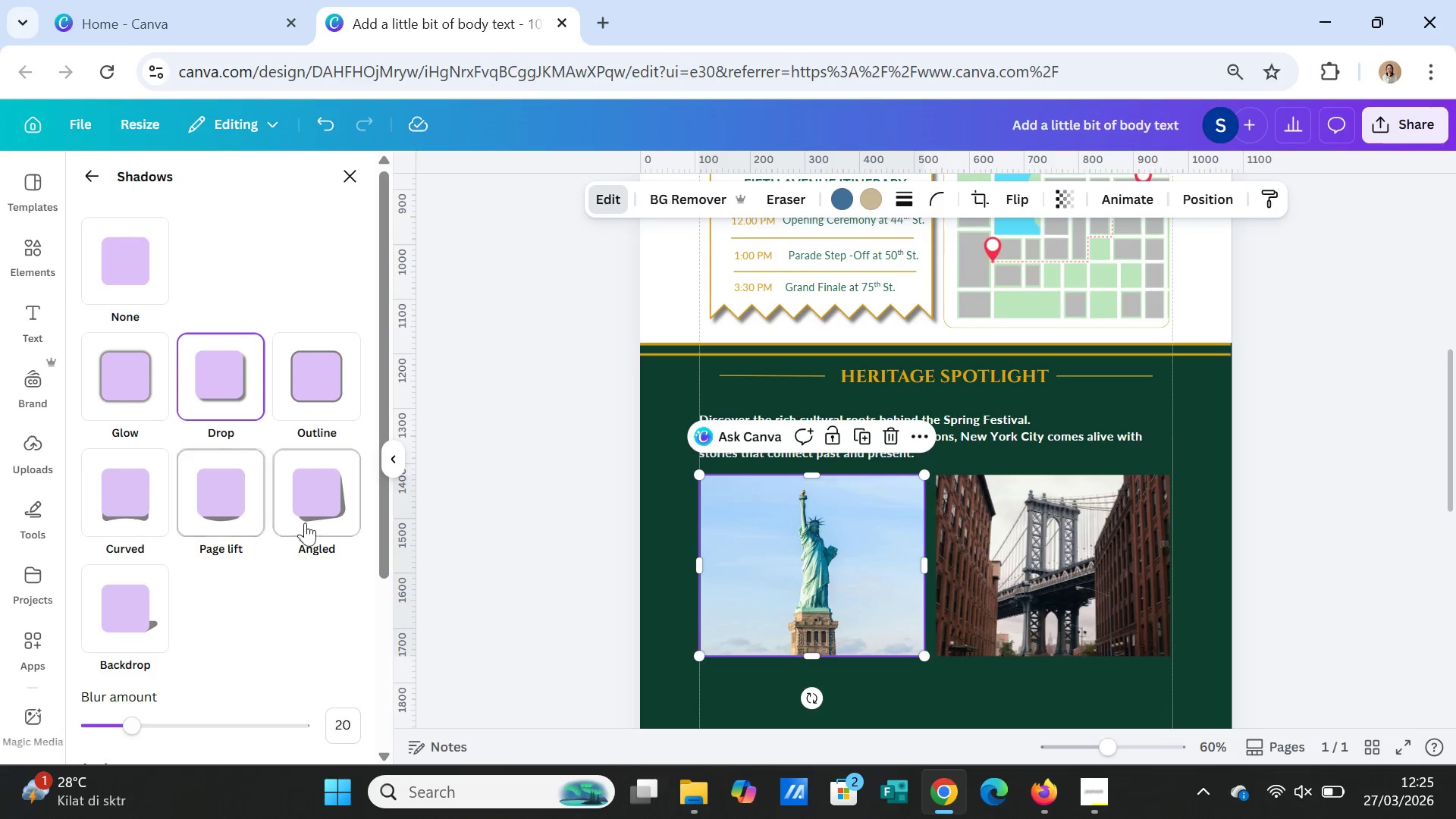 
left_click([316, 500])
 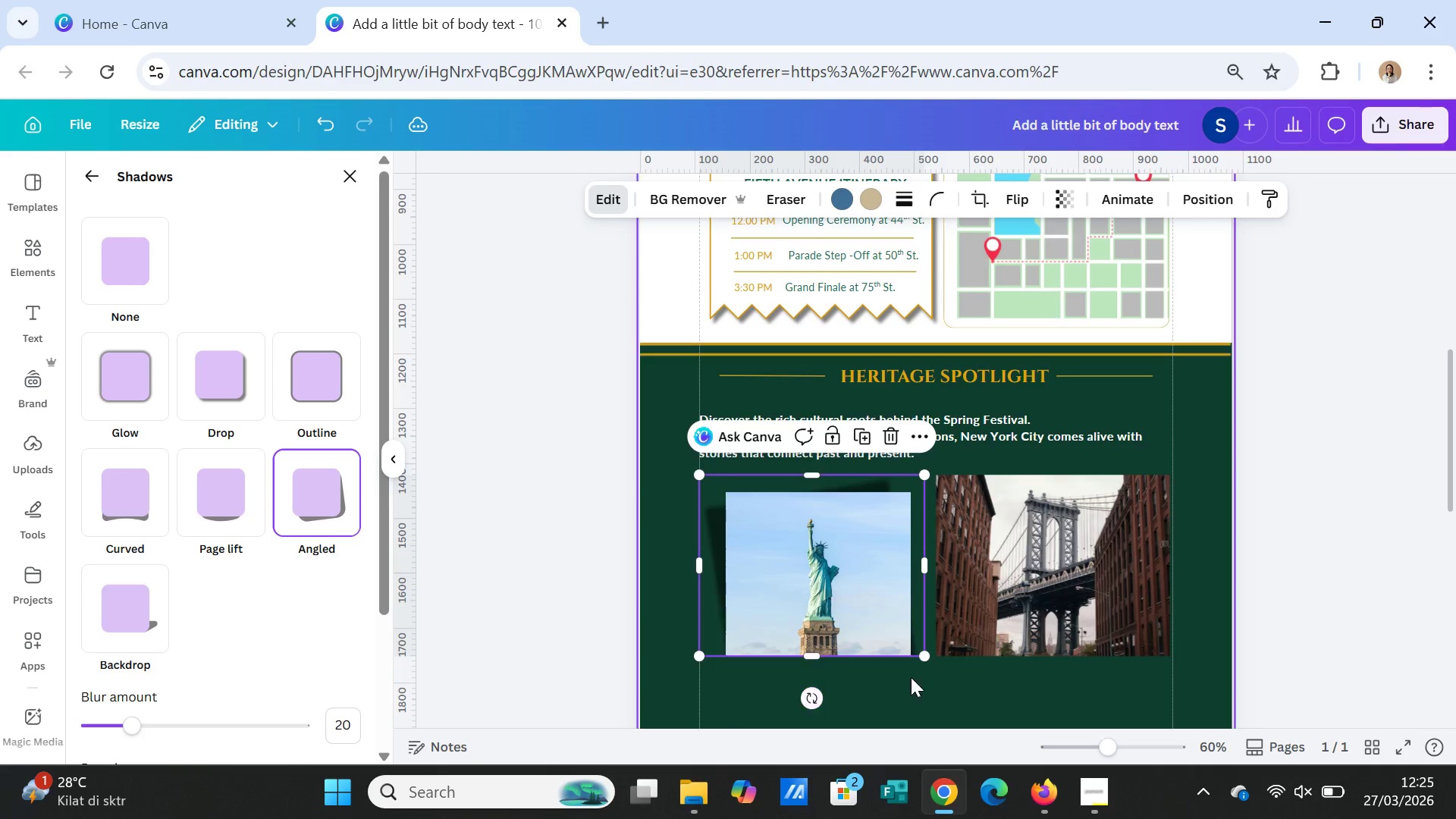 
left_click([919, 652])
 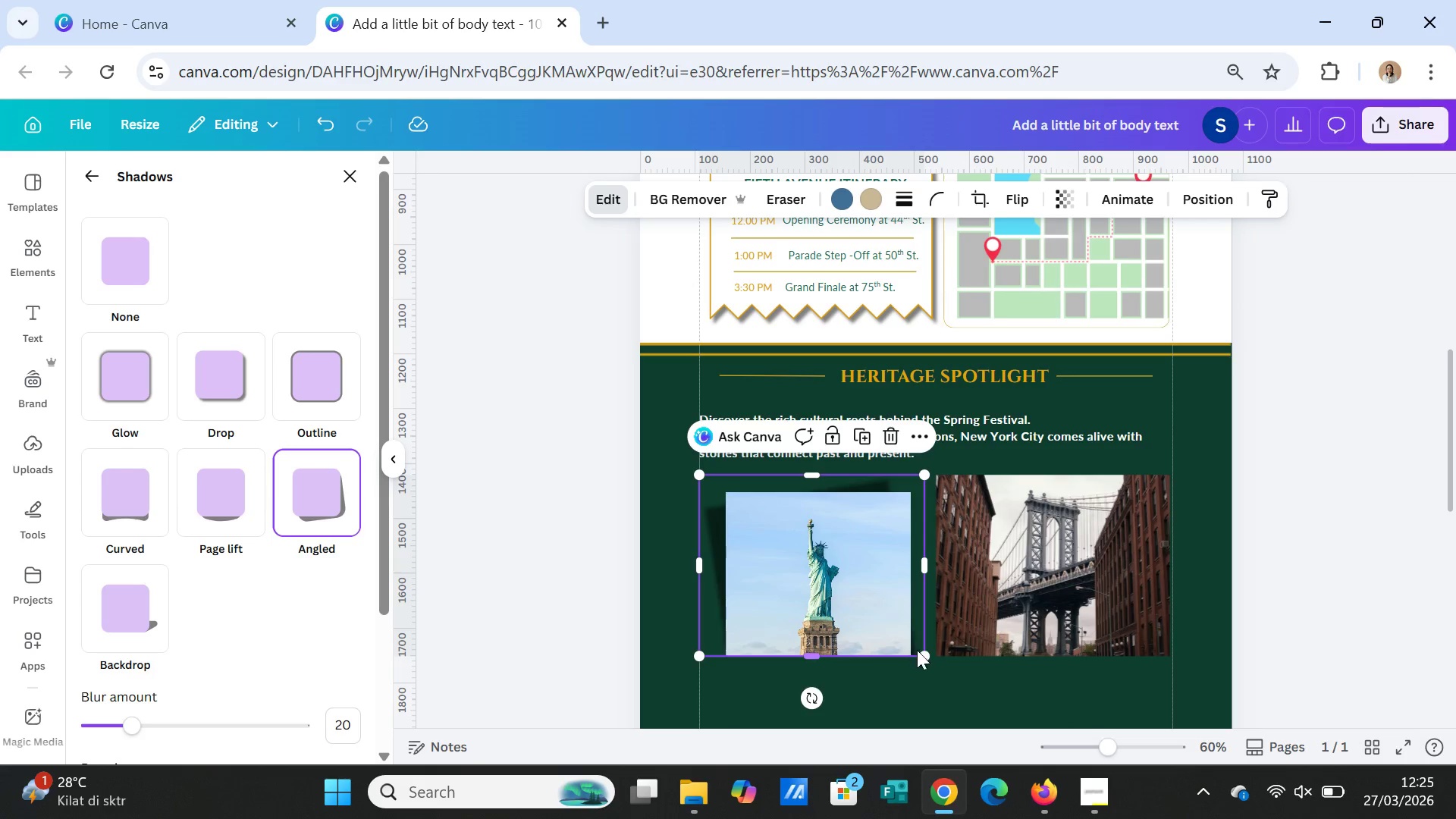 
left_click_drag(start_coordinate=[917, 651], to_coordinate=[956, 720])
 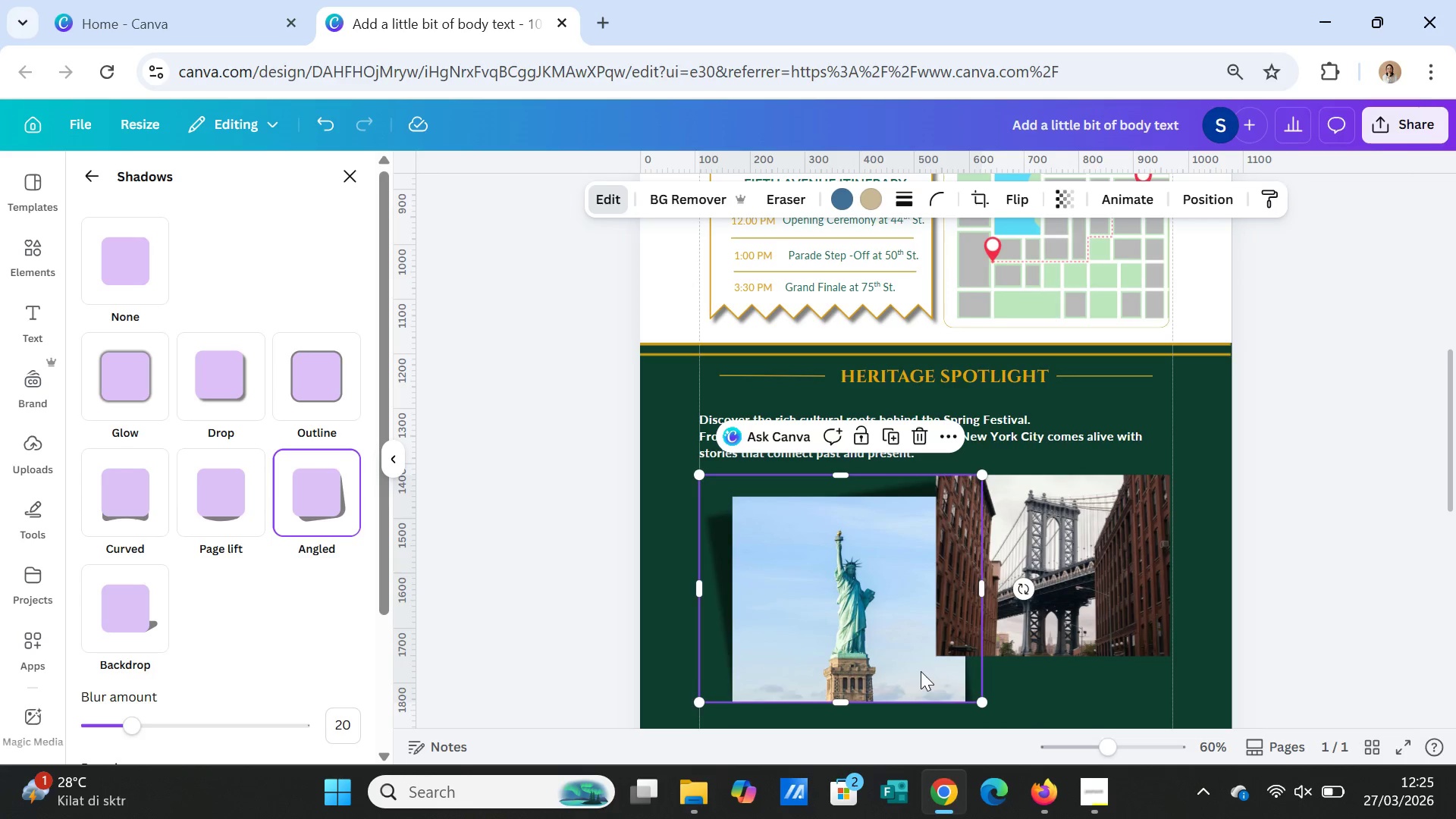 
left_click_drag(start_coordinate=[921, 671], to_coordinate=[883, 652])
 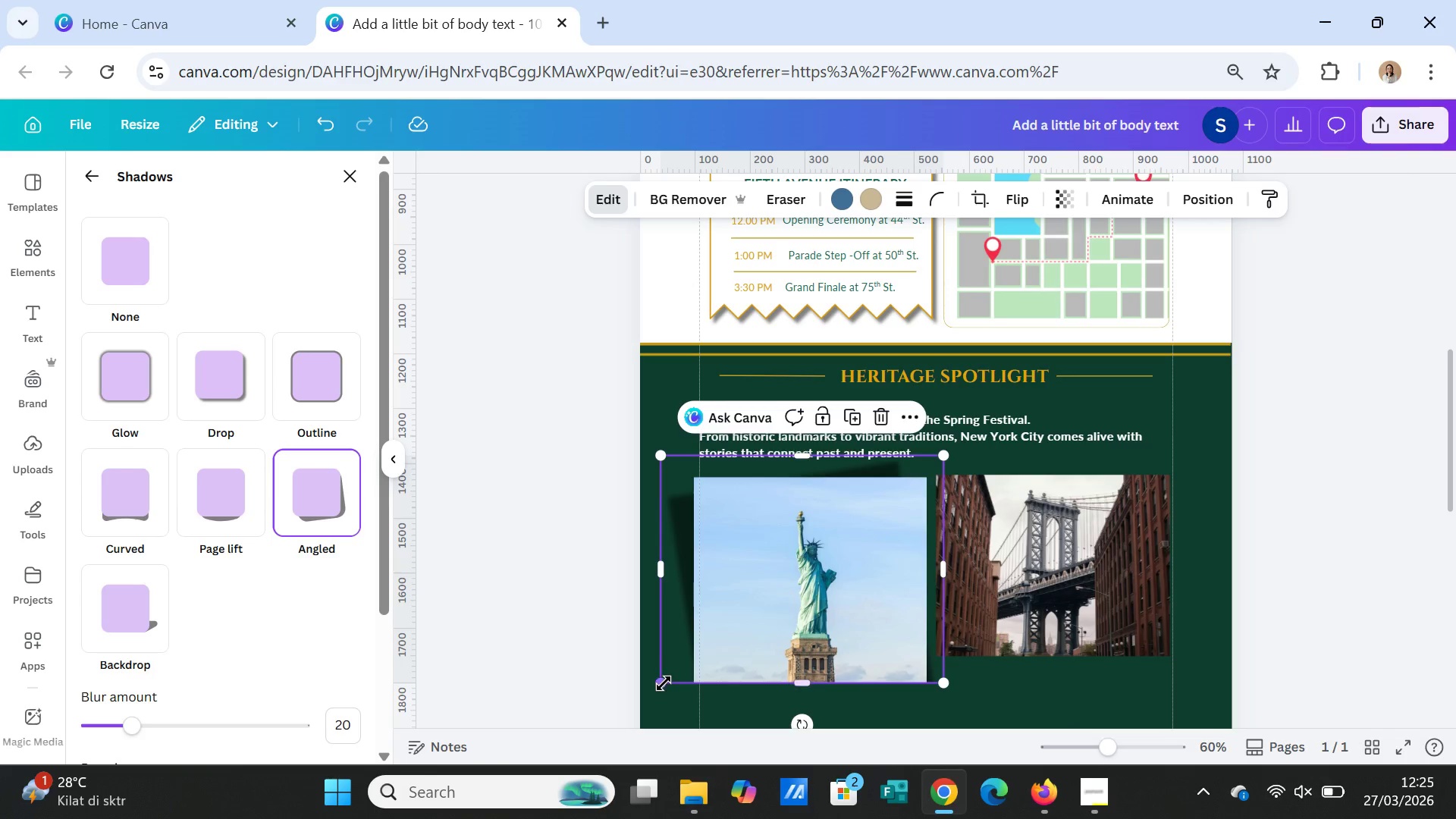 
left_click_drag(start_coordinate=[664, 683], to_coordinate=[726, 676])
 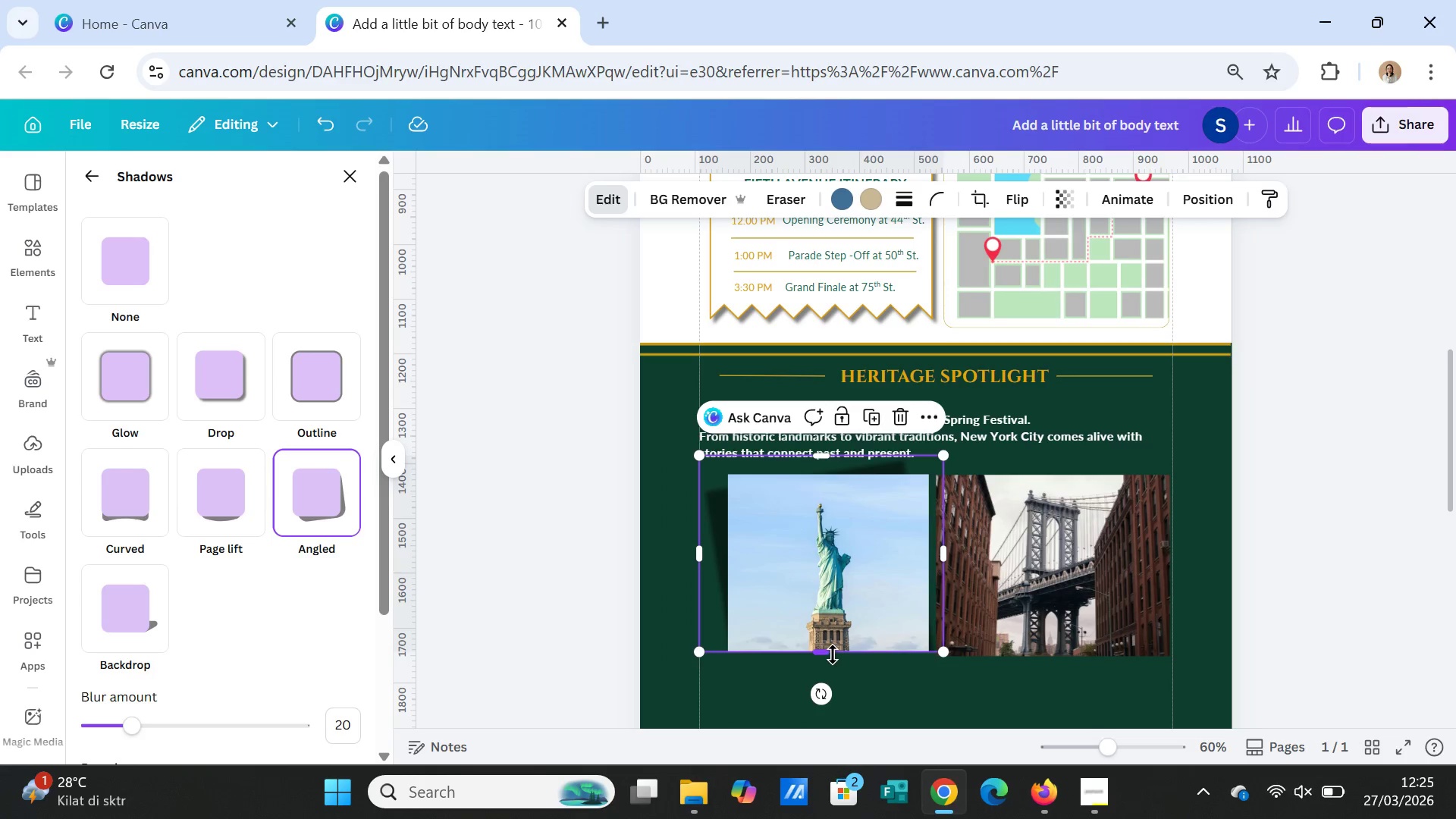 
left_click_drag(start_coordinate=[833, 654], to_coordinate=[832, 740])
 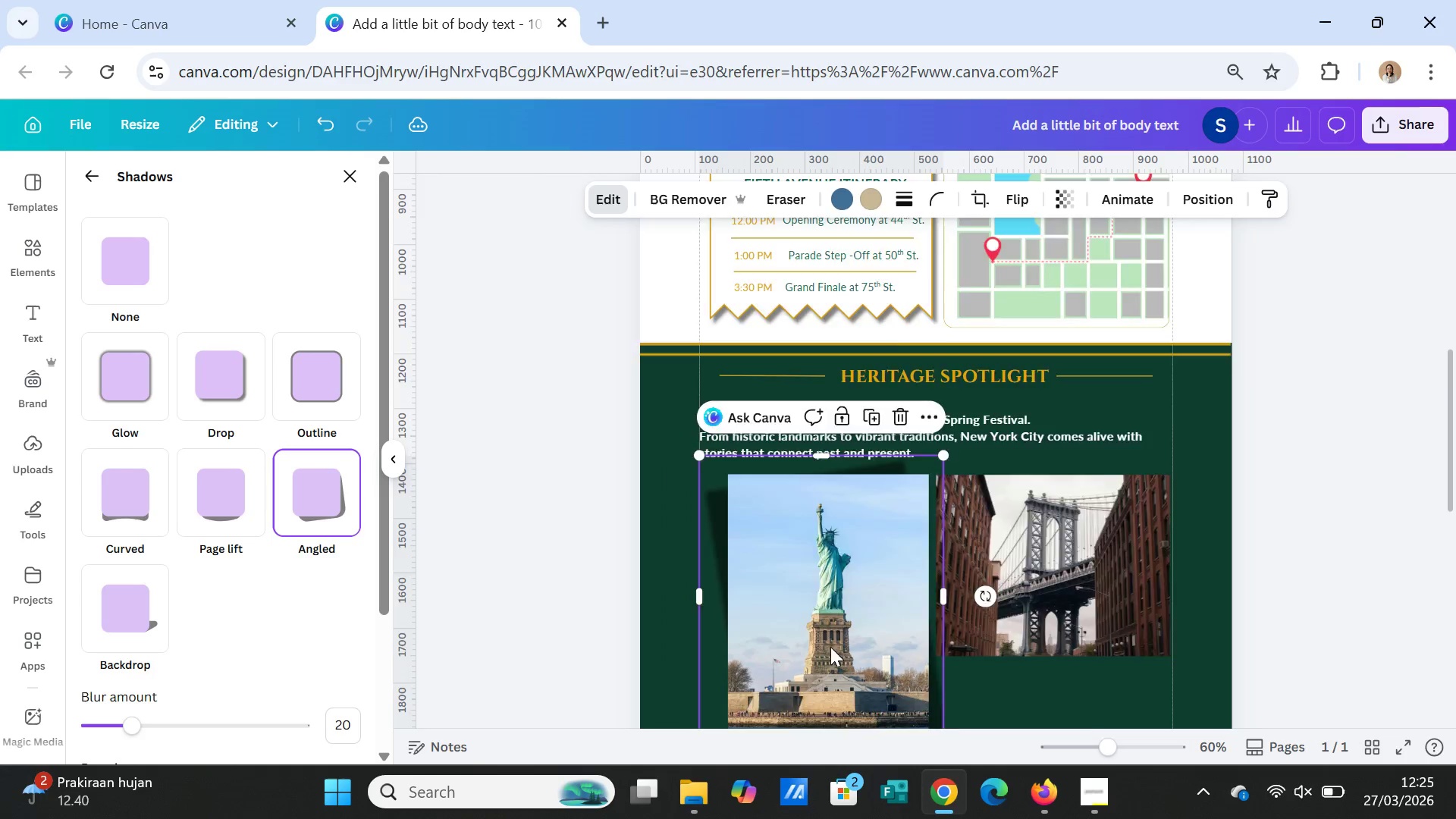 
scroll: coordinate [830, 647], scroll_direction: down, amount: 2.0
 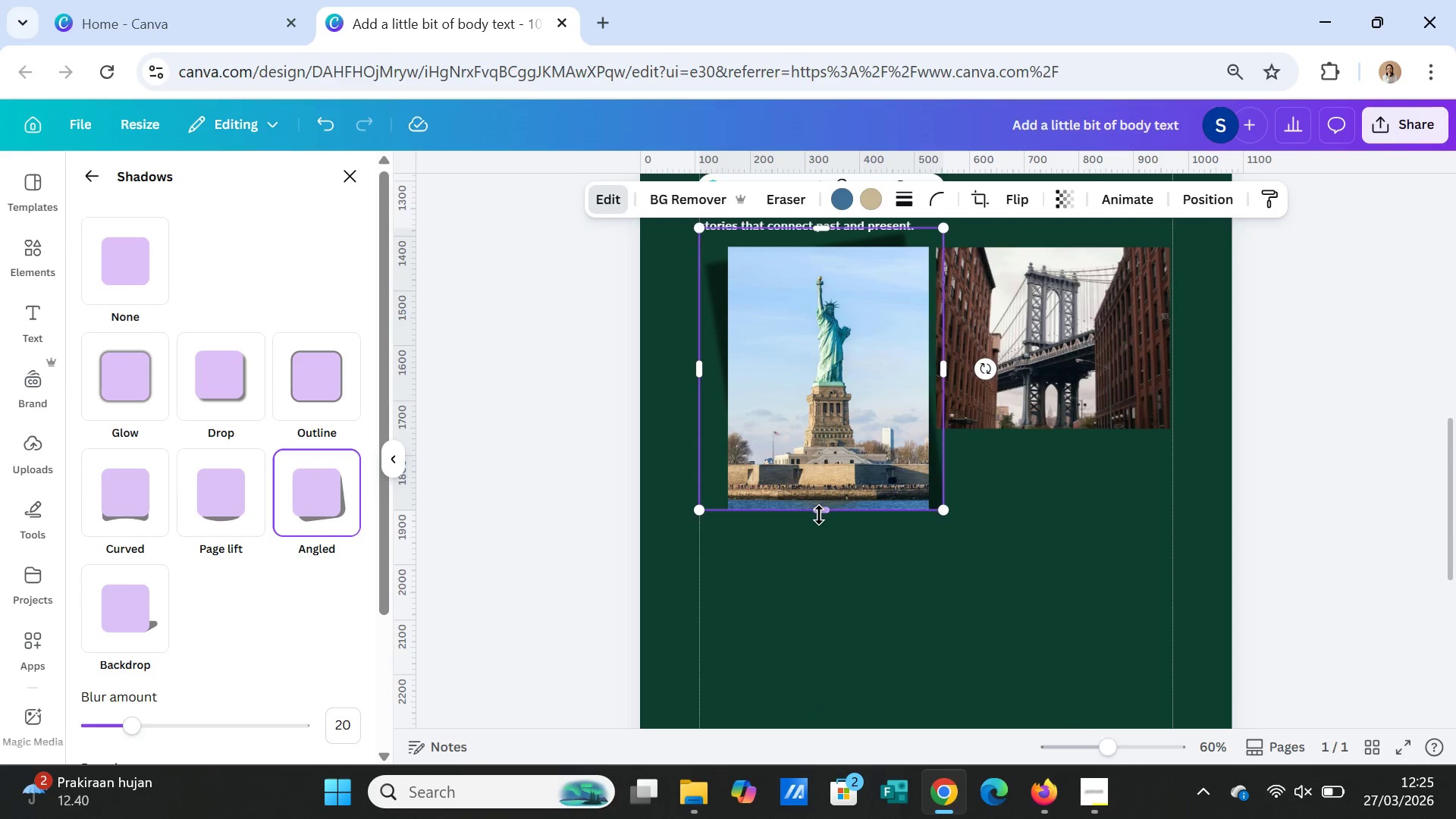 
left_click_drag(start_coordinate=[819, 515], to_coordinate=[828, 592])
 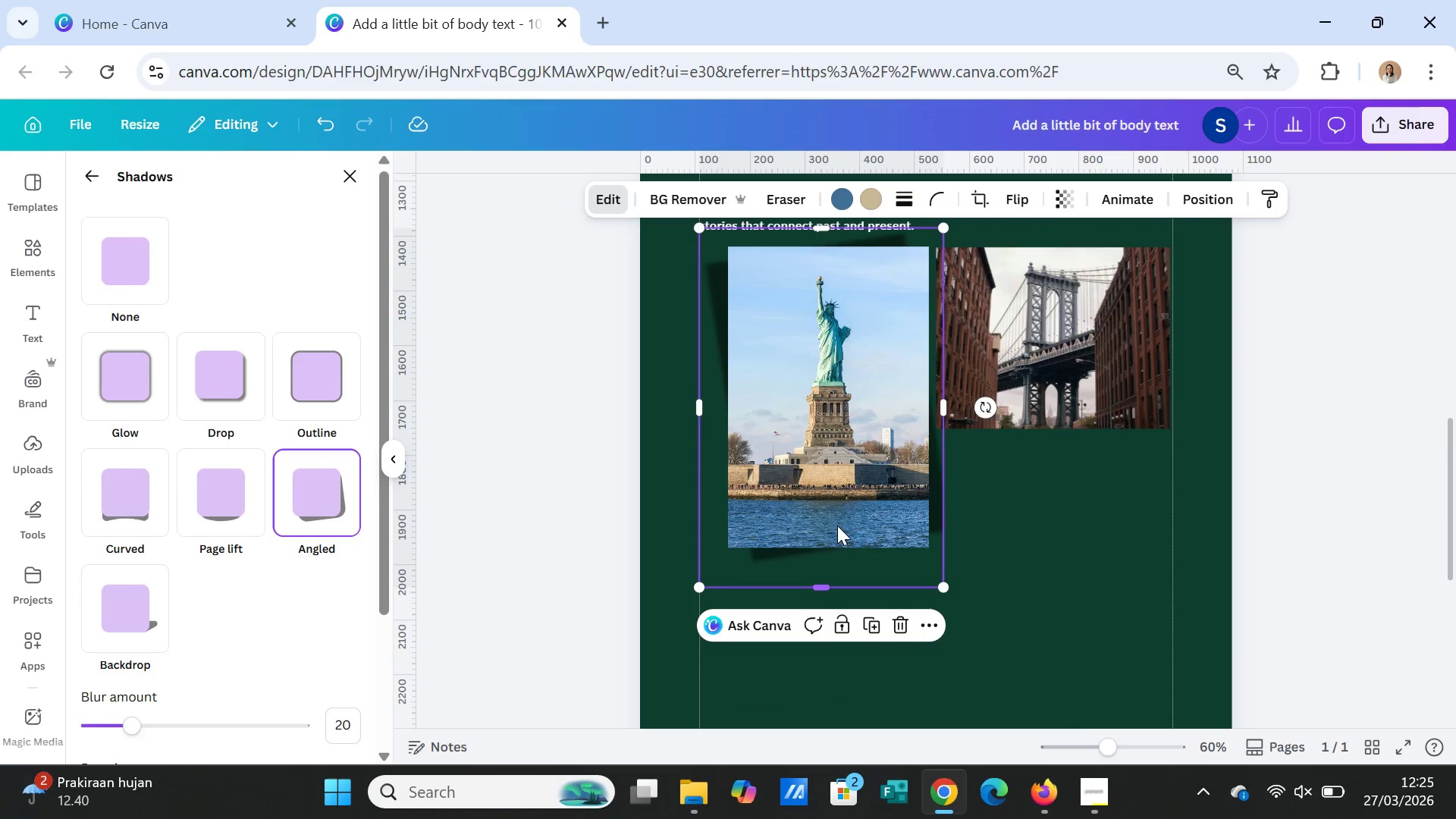 
left_click_drag(start_coordinate=[837, 526], to_coordinate=[835, 514])
 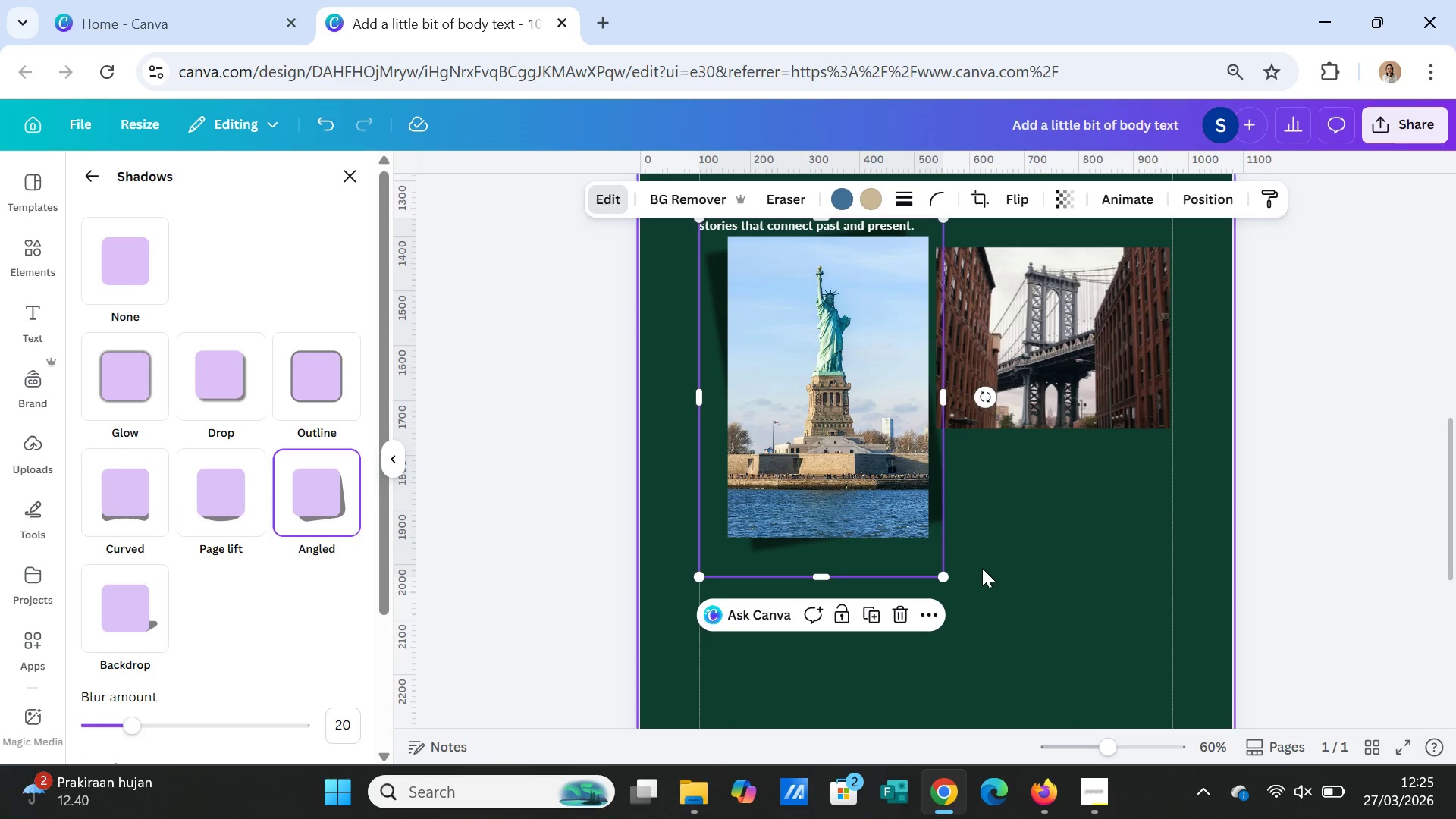 
left_click([982, 568])
 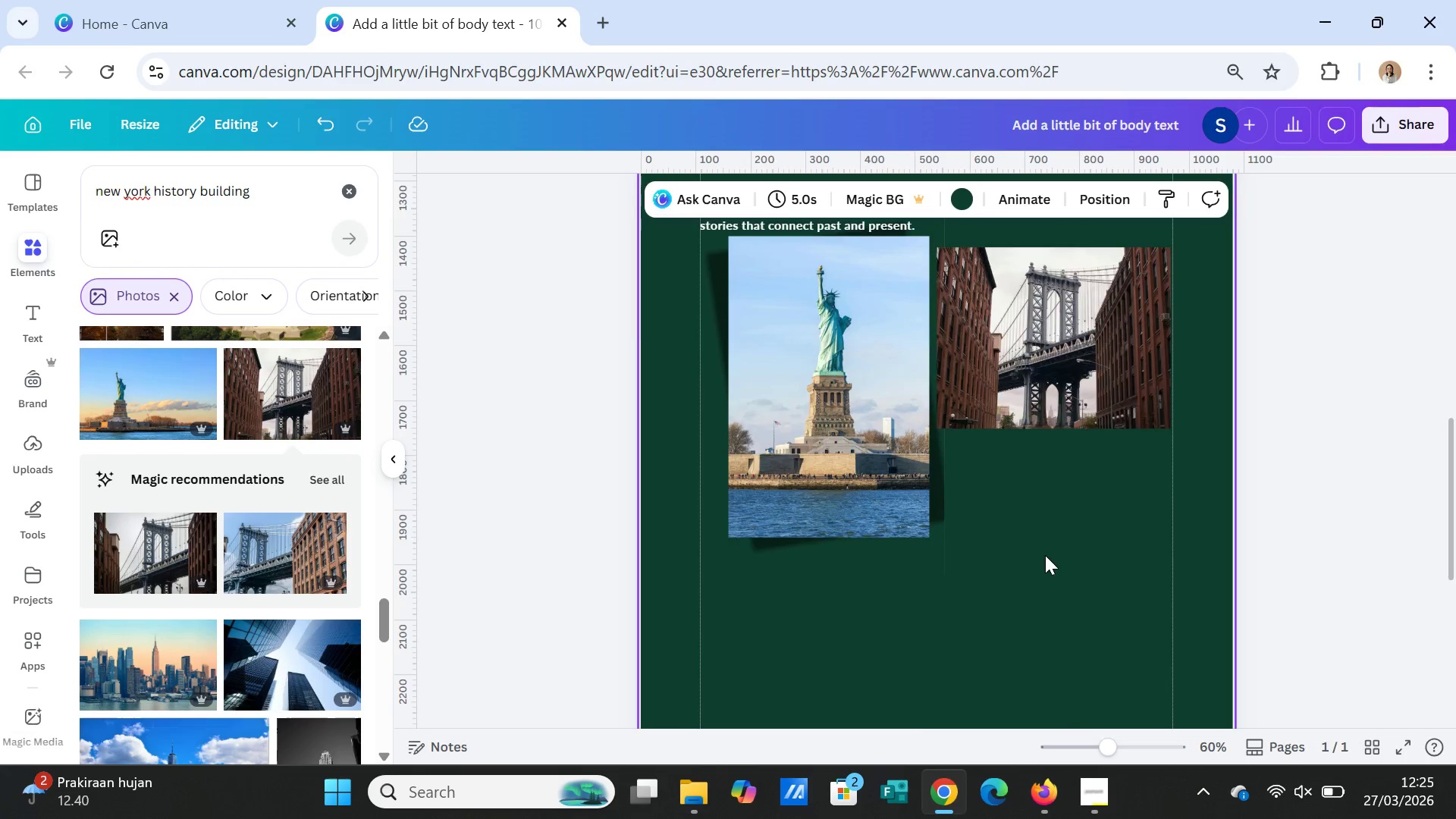 
scroll: coordinate [1045, 555], scroll_direction: up, amount: 2.0
 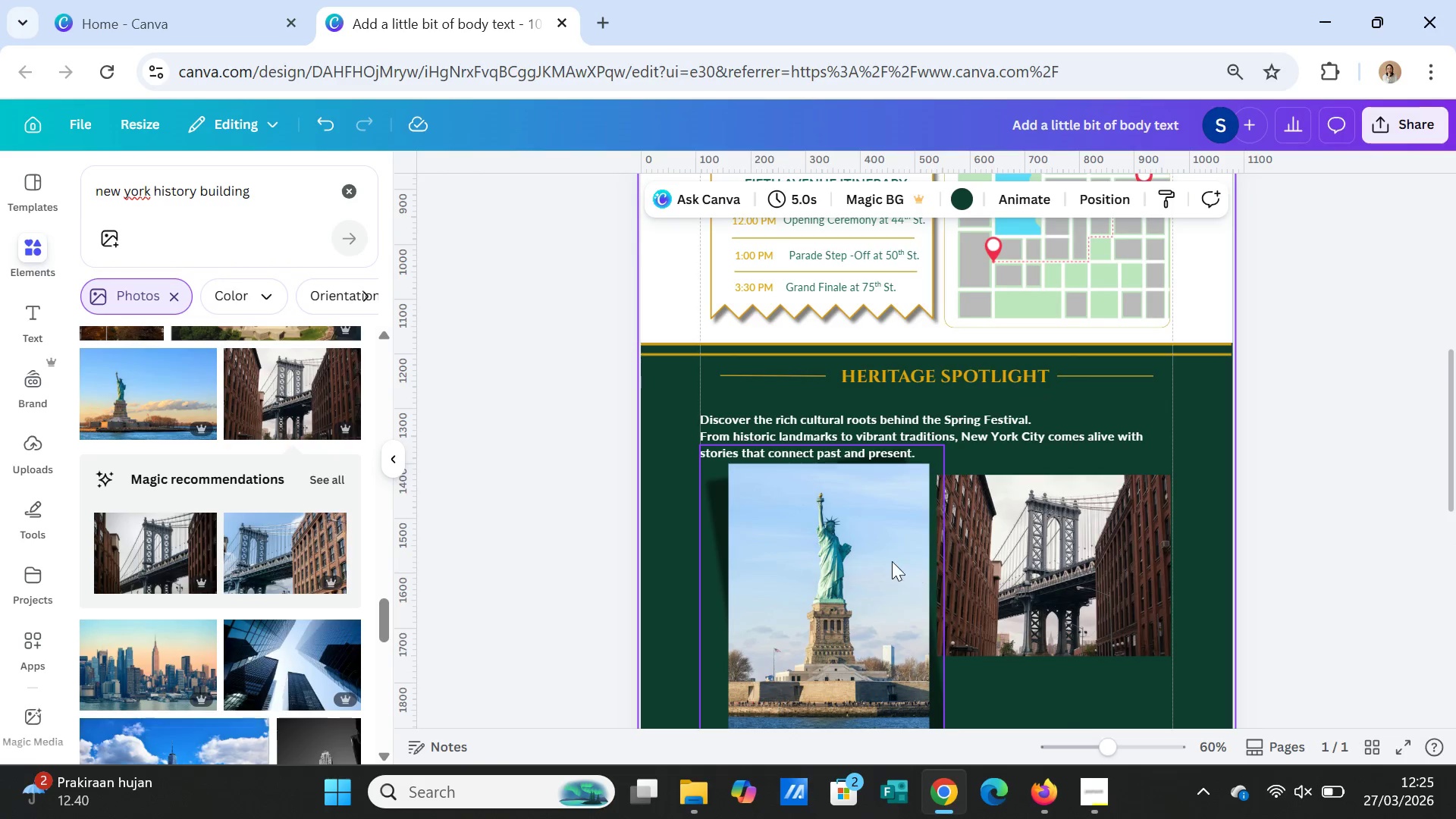 
left_click_drag(start_coordinate=[888, 560], to_coordinate=[881, 571])
 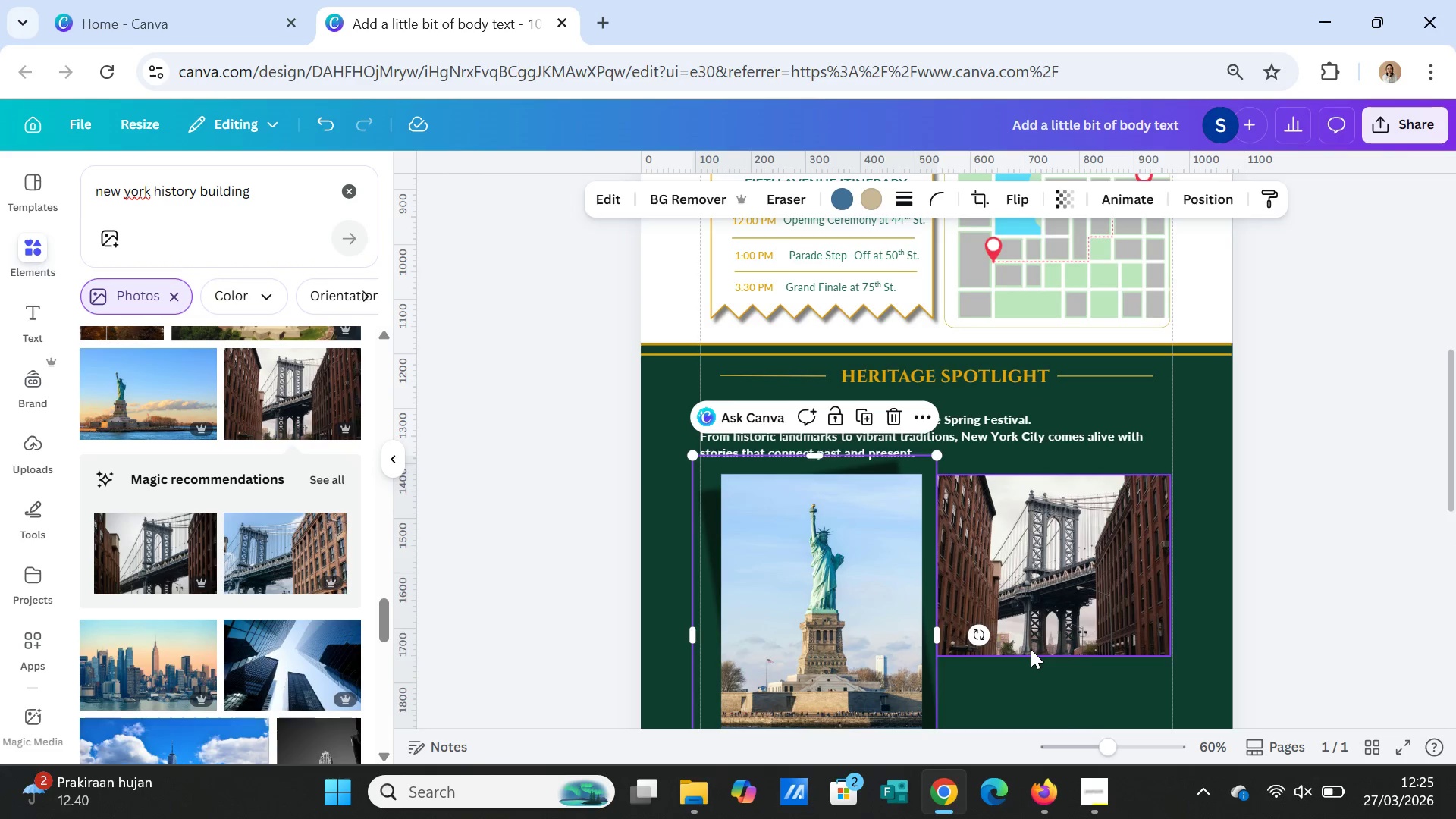 
left_click([1031, 655])
 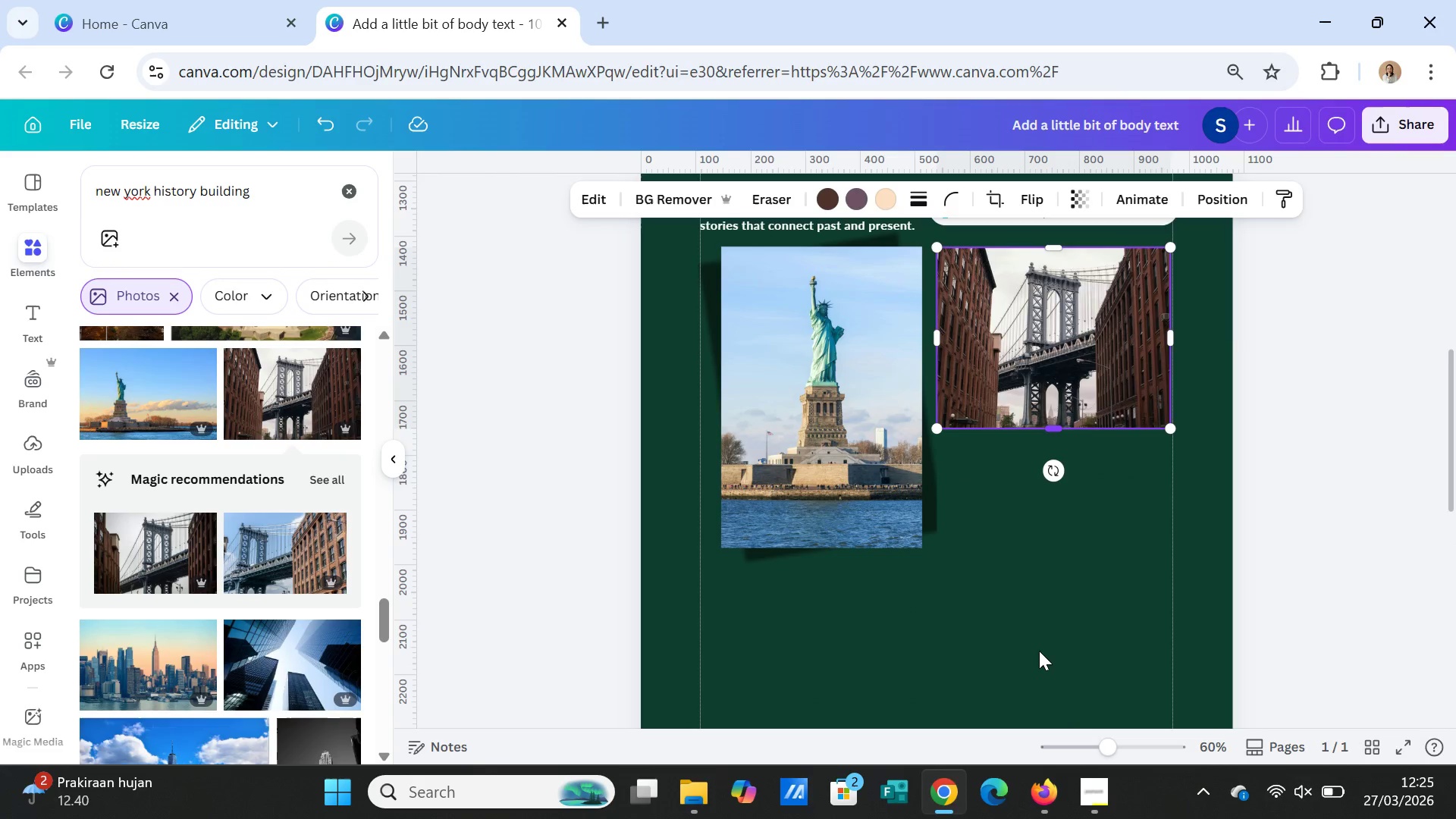 
scroll: coordinate [1034, 590], scroll_direction: down, amount: 5.0
 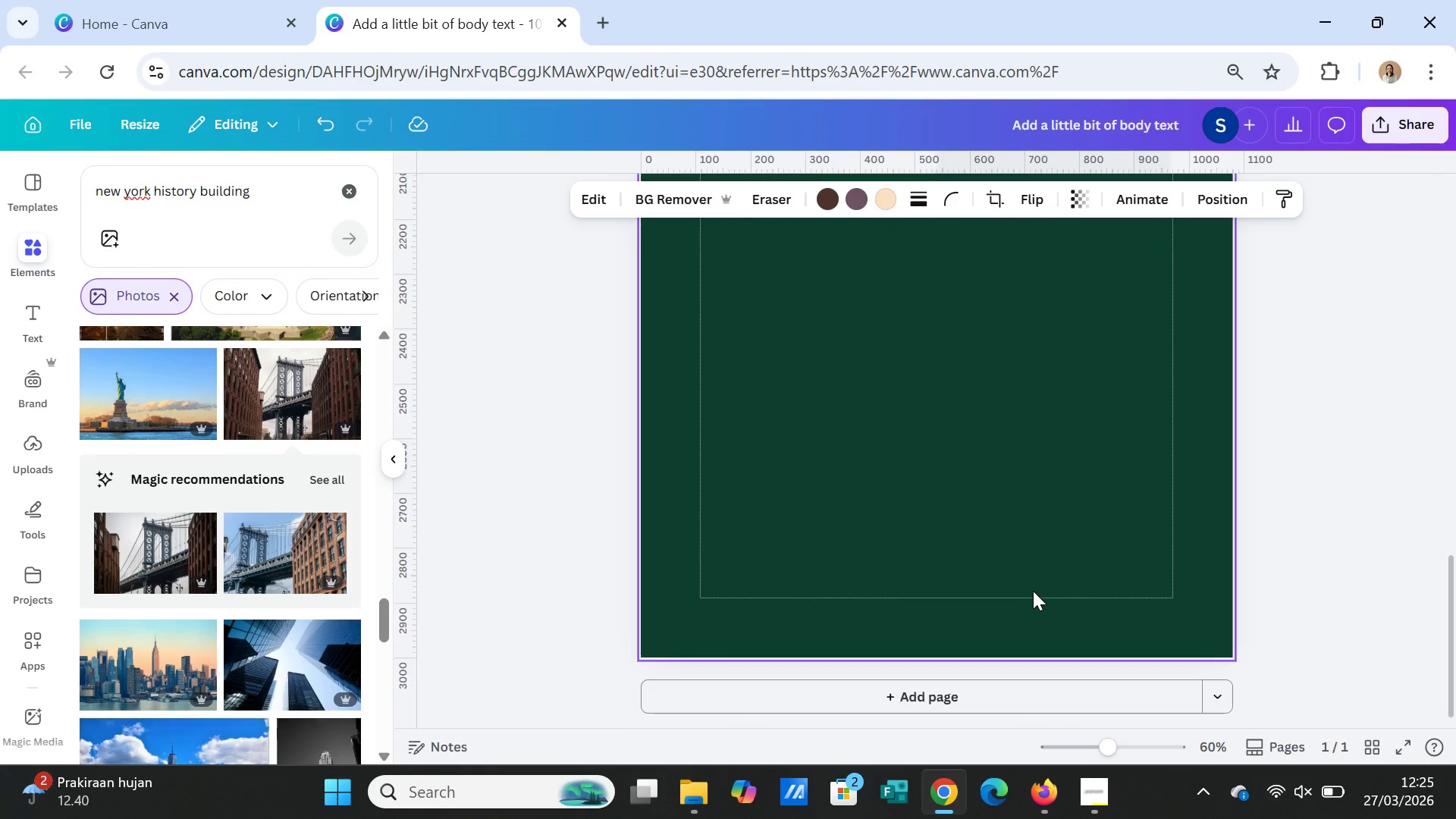 
scroll: coordinate [1033, 591], scroll_direction: up, amount: 1.0
 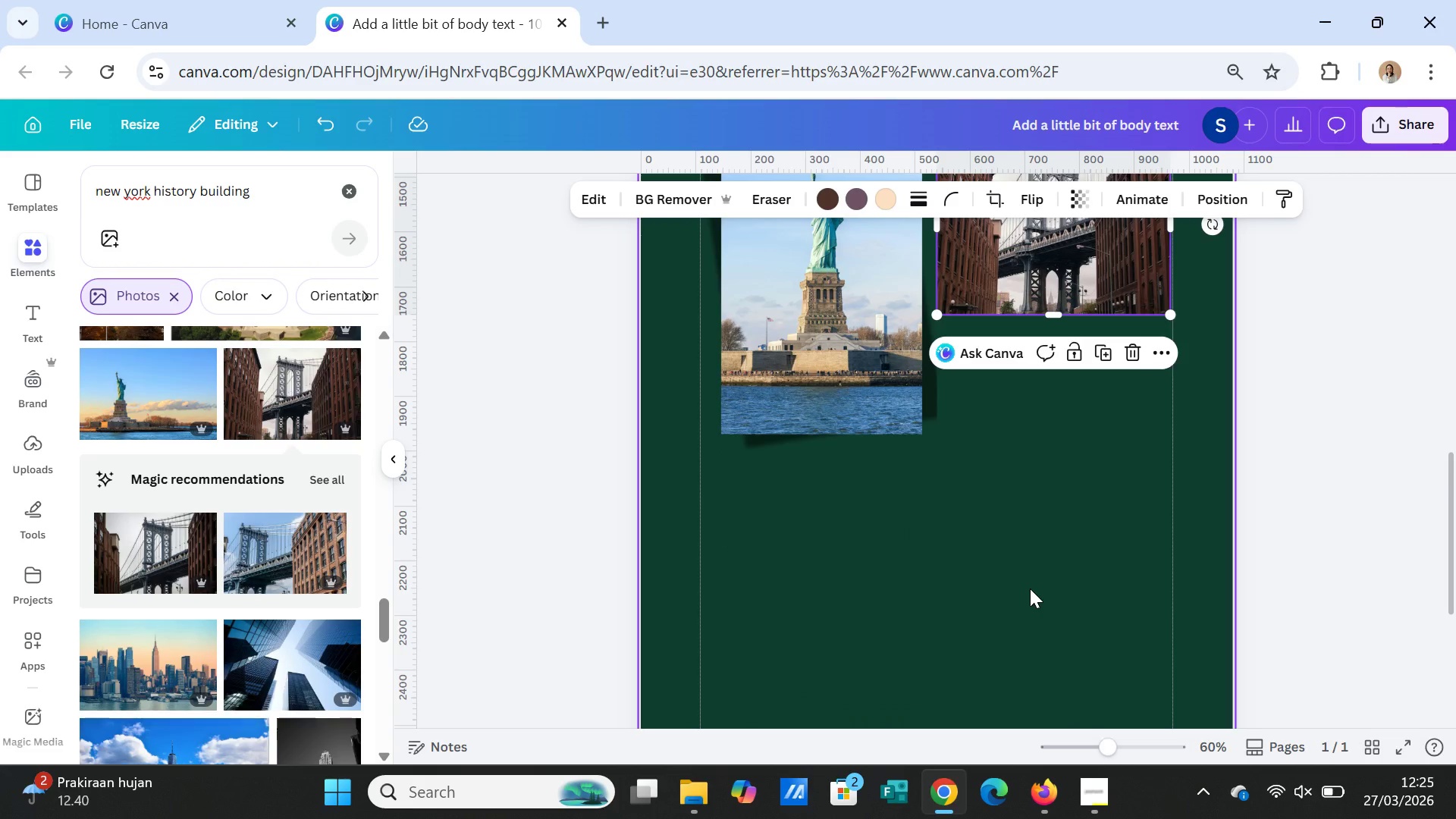 
scroll: coordinate [1030, 588], scroll_direction: down, amount: 2.0
 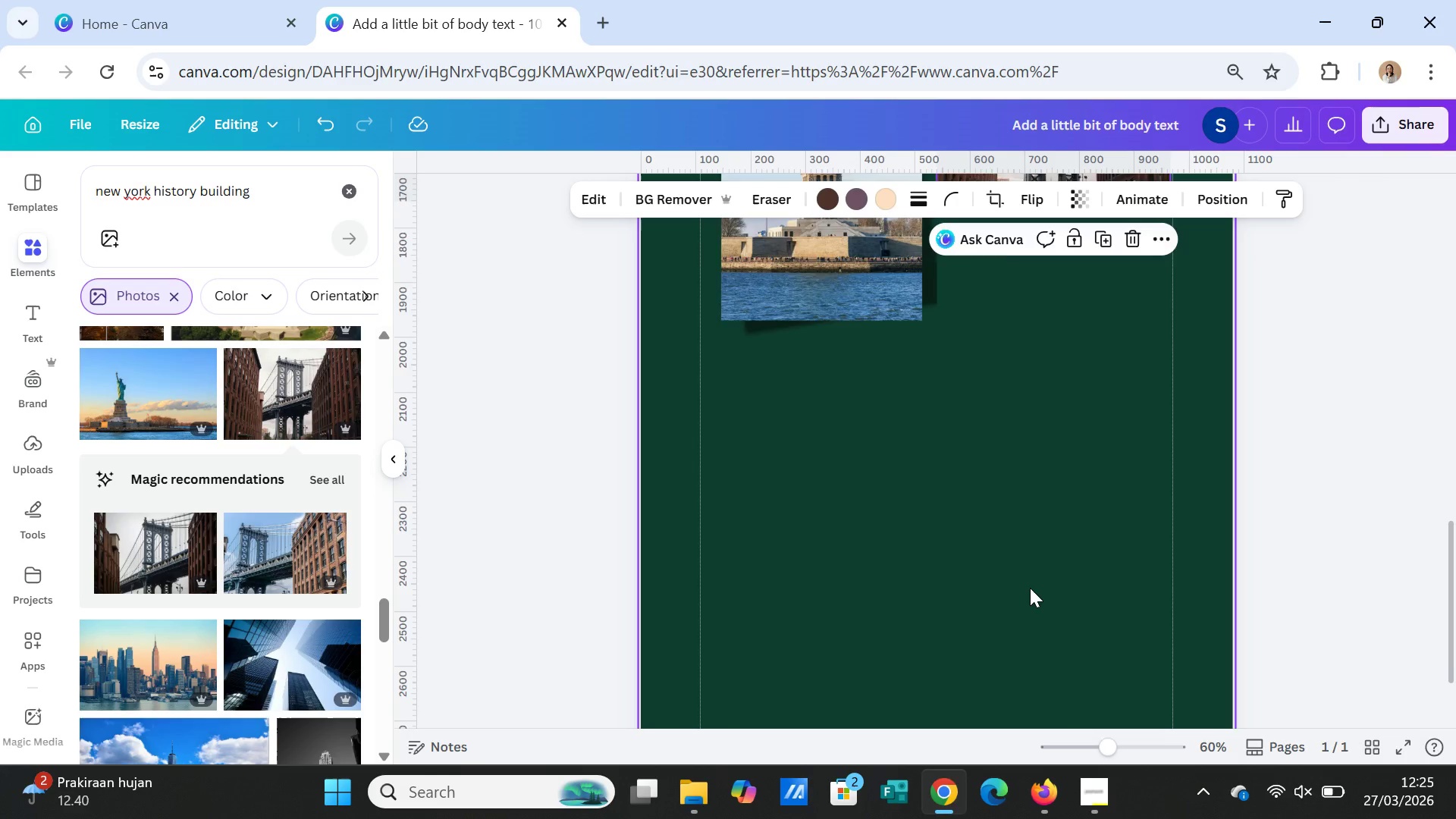 
scroll: coordinate [1030, 588], scroll_direction: up, amount: 2.0
 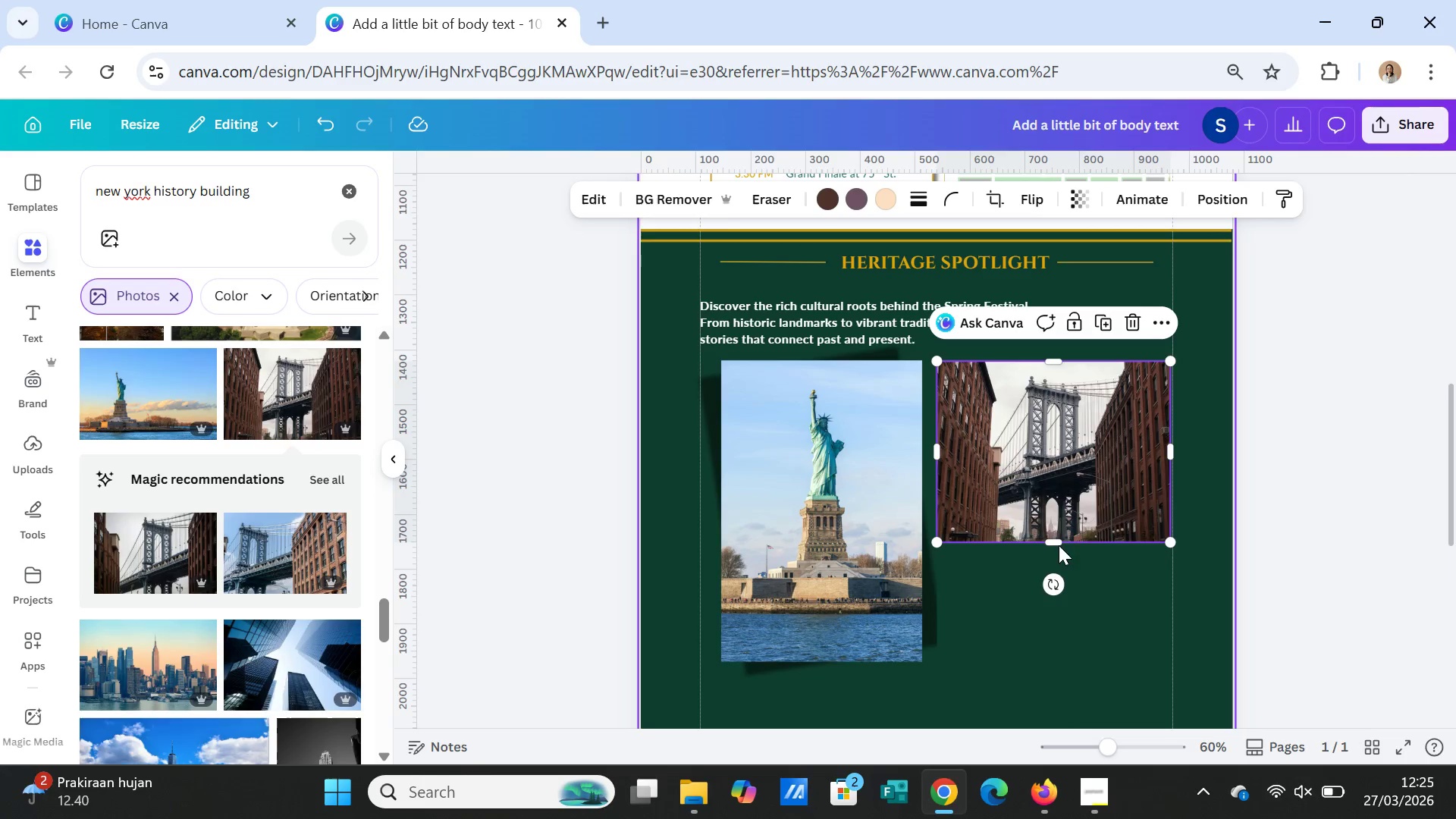 
left_click([1047, 483])
 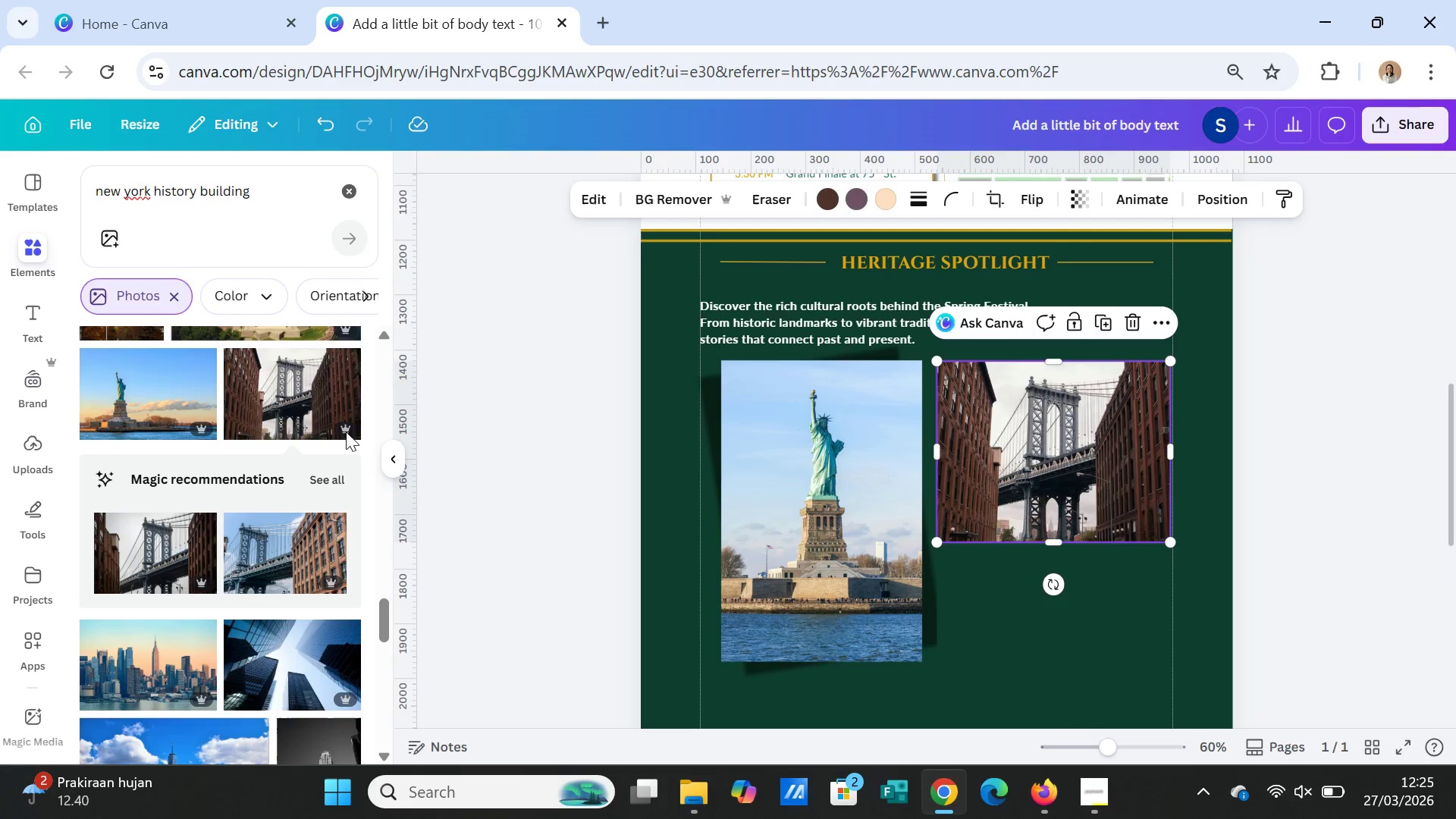 
left_click([578, 187])
 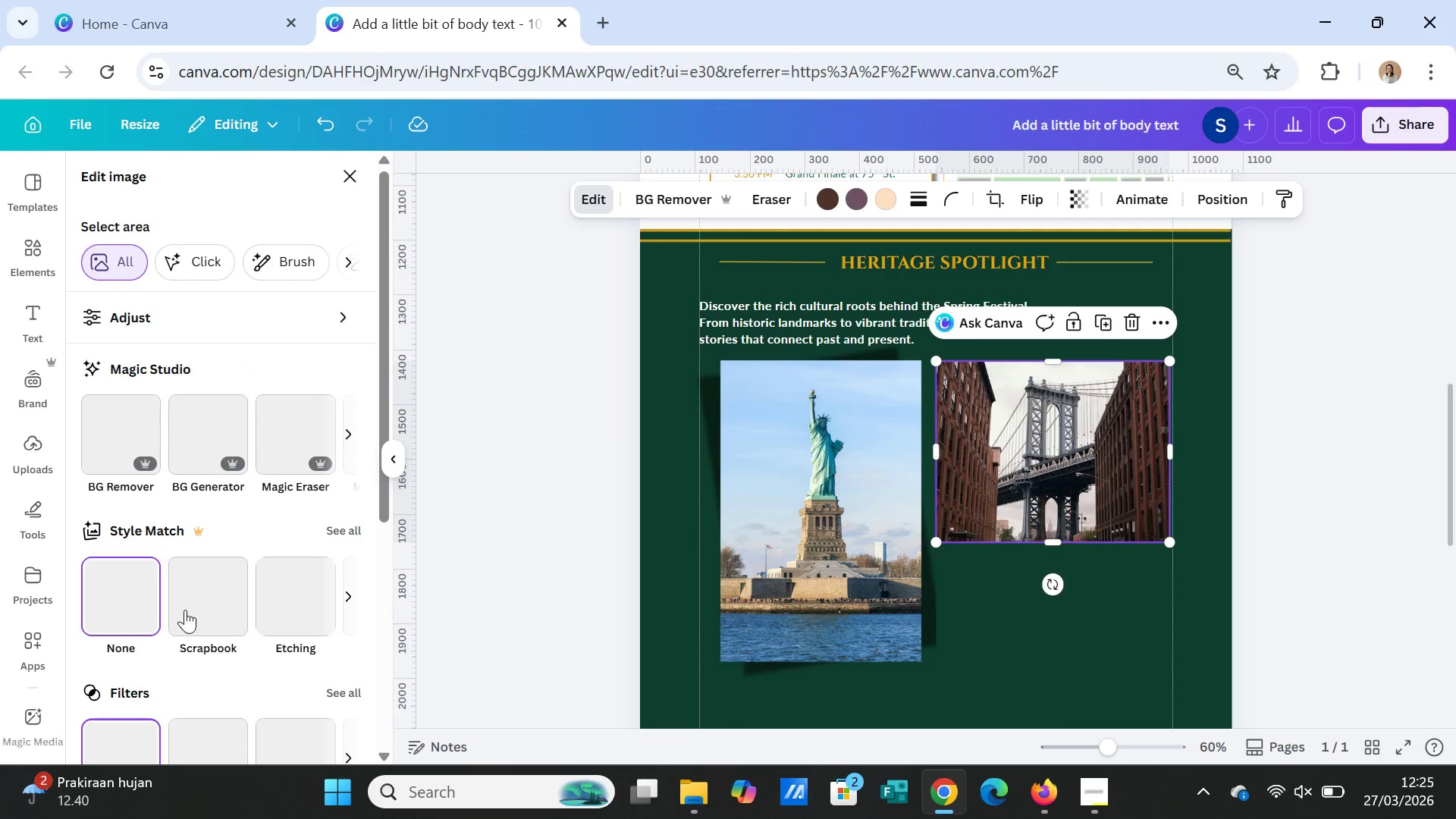 
scroll: coordinate [147, 617], scroll_direction: down, amount: 3.0
 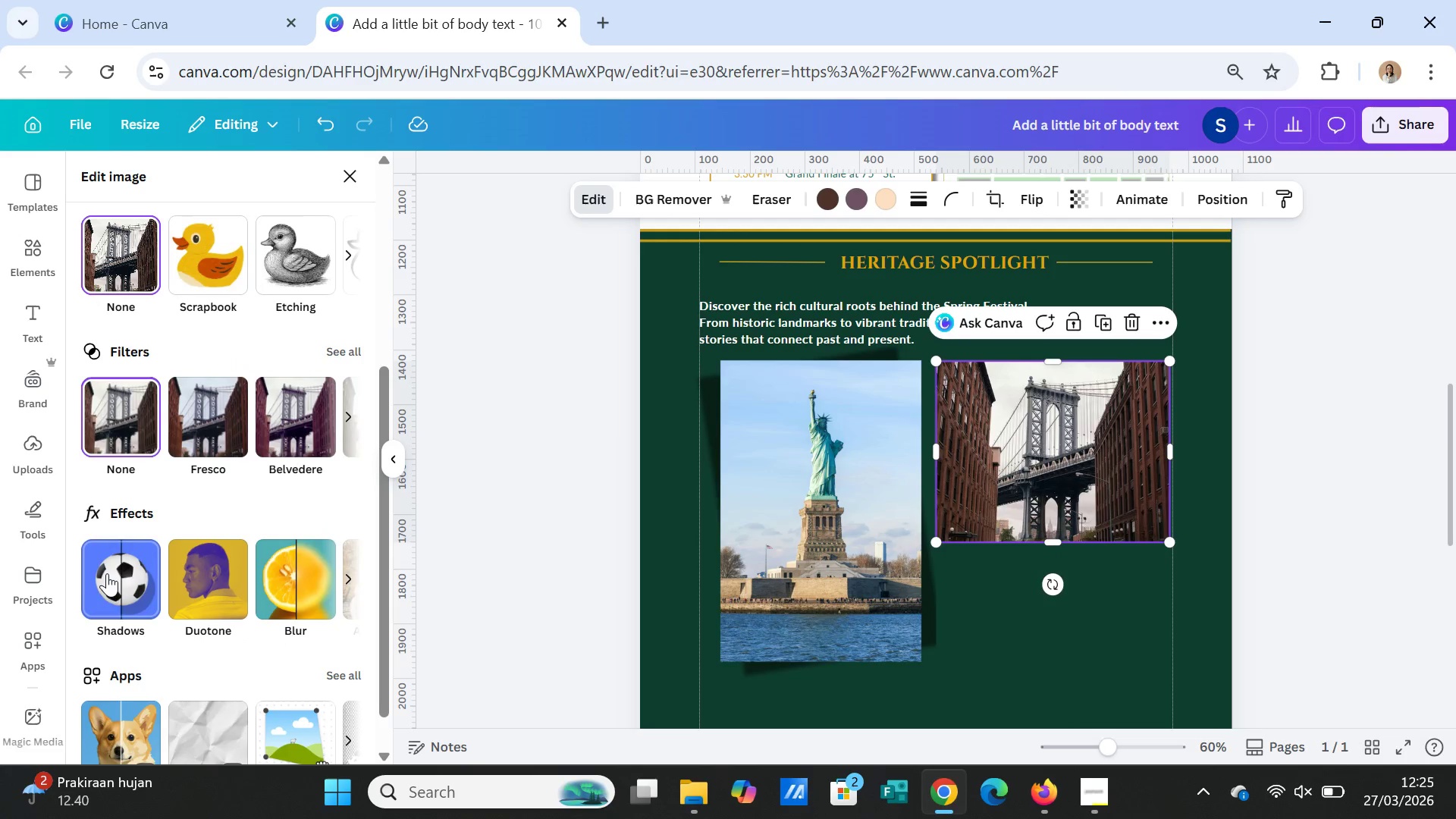 
left_click([107, 568])
 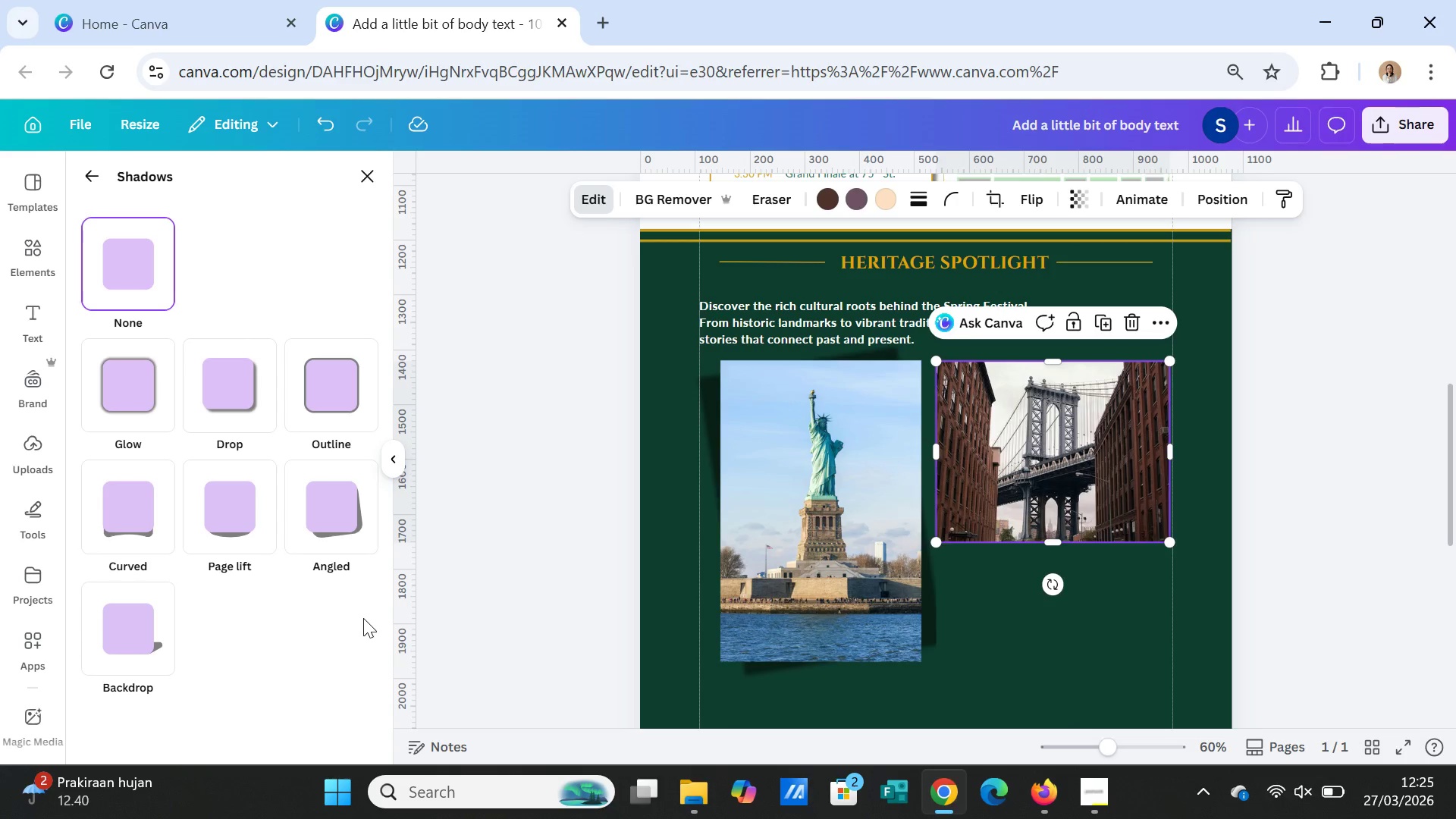 
left_click([333, 509])
 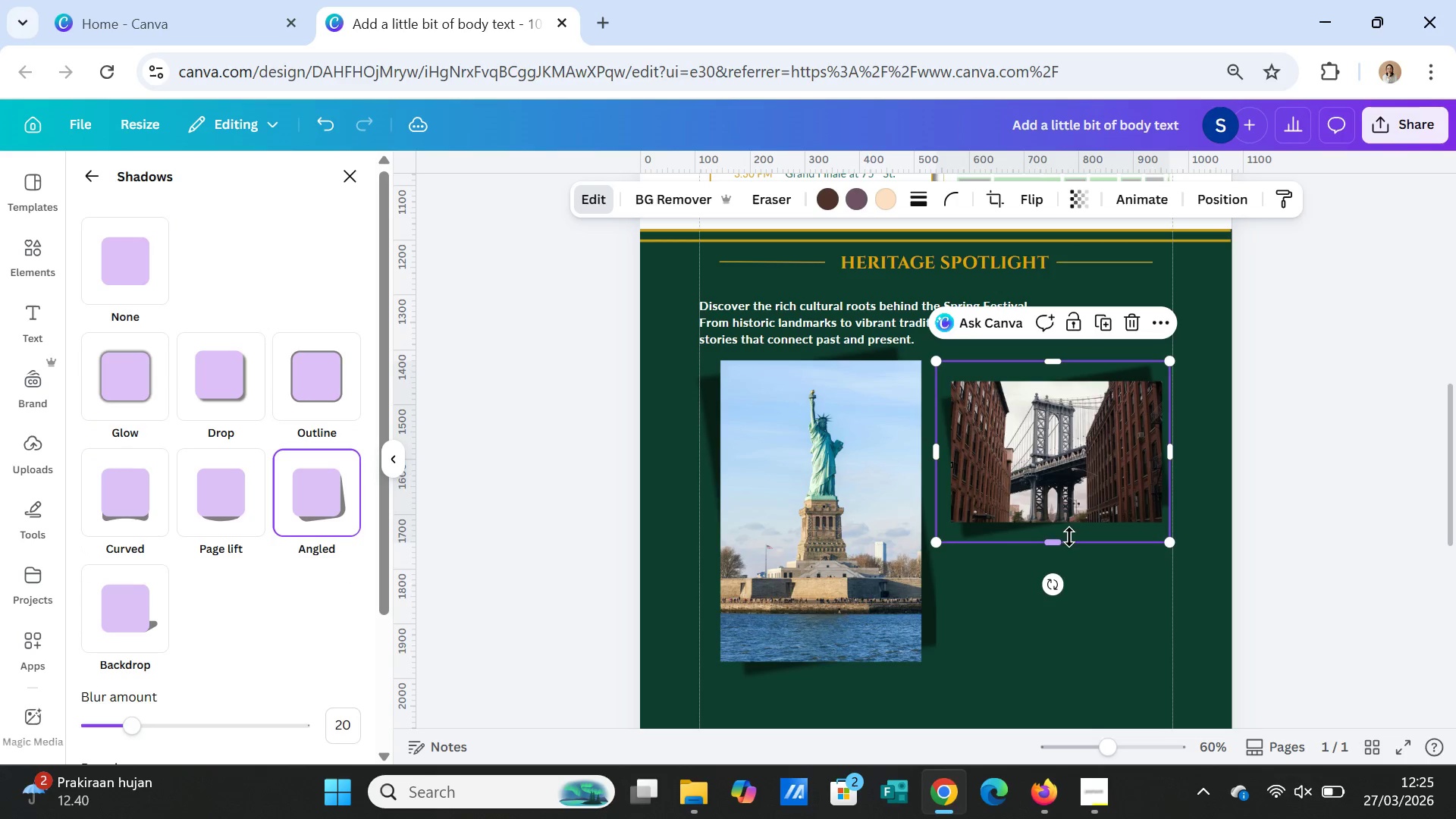 
left_click_drag(start_coordinate=[1062, 538], to_coordinate=[1071, 648])
 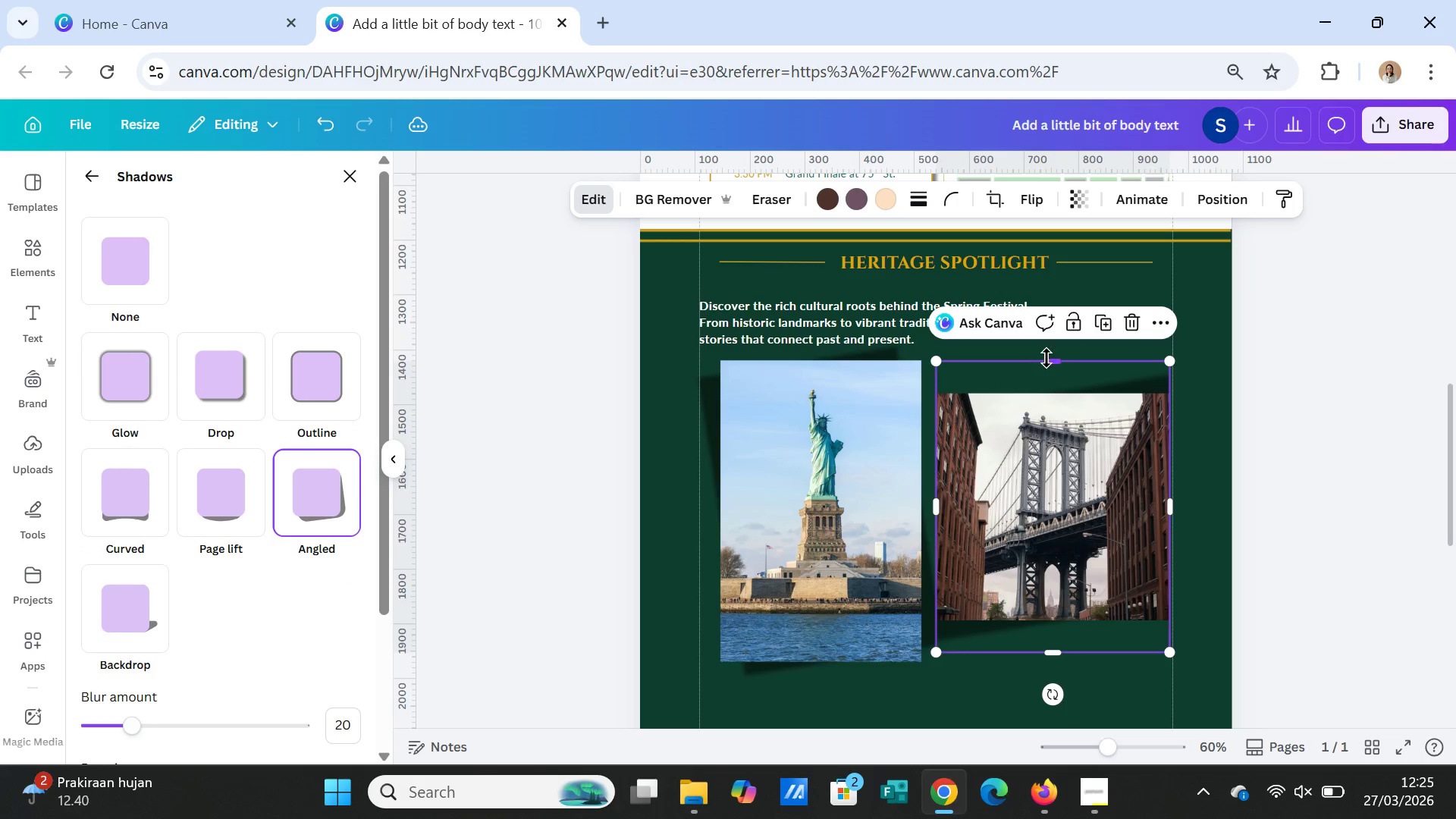 
left_click_drag(start_coordinate=[1046, 358], to_coordinate=[1046, 317])
 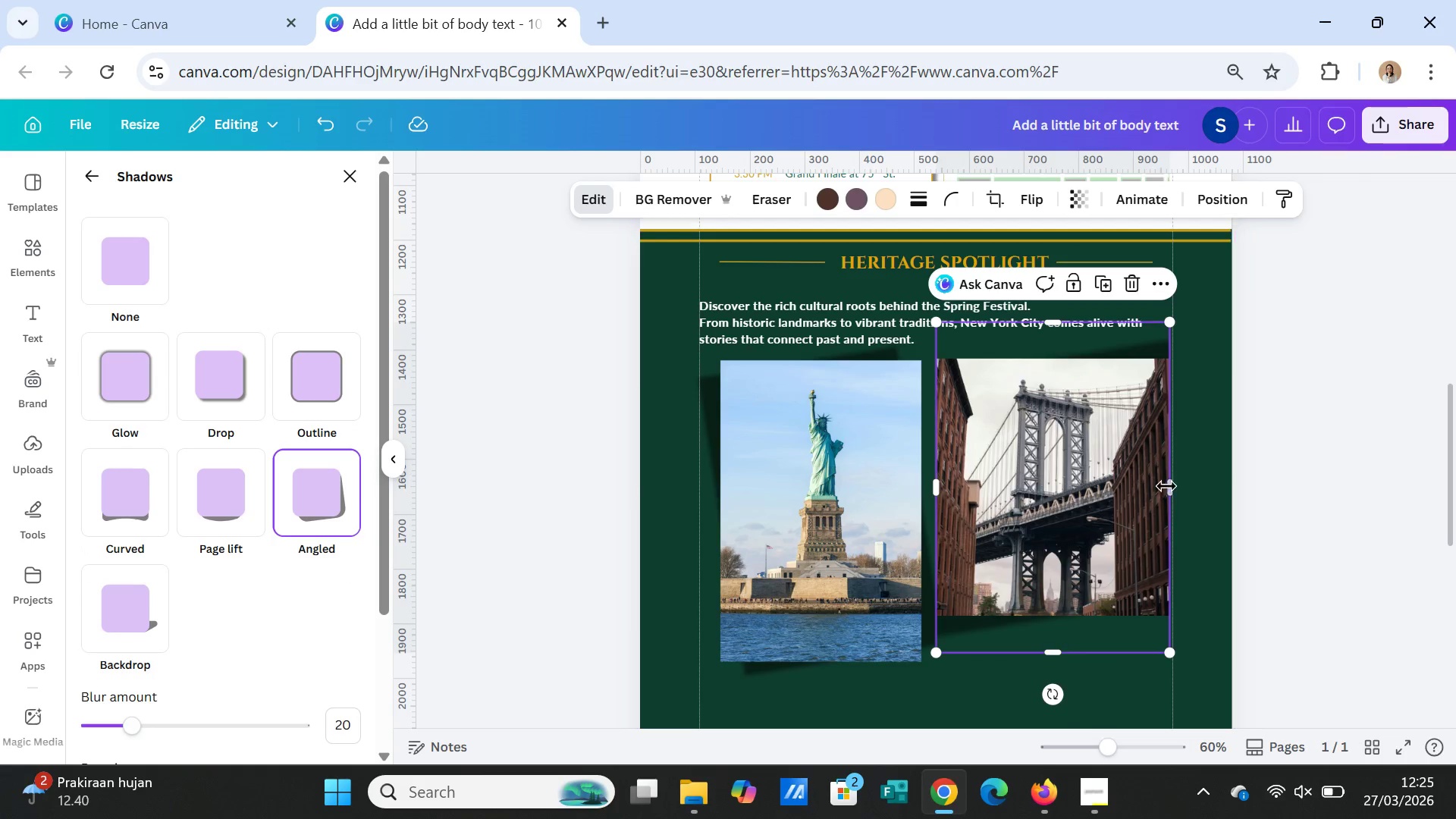 
left_click_drag(start_coordinate=[1166, 486], to_coordinate=[1169, 482])
 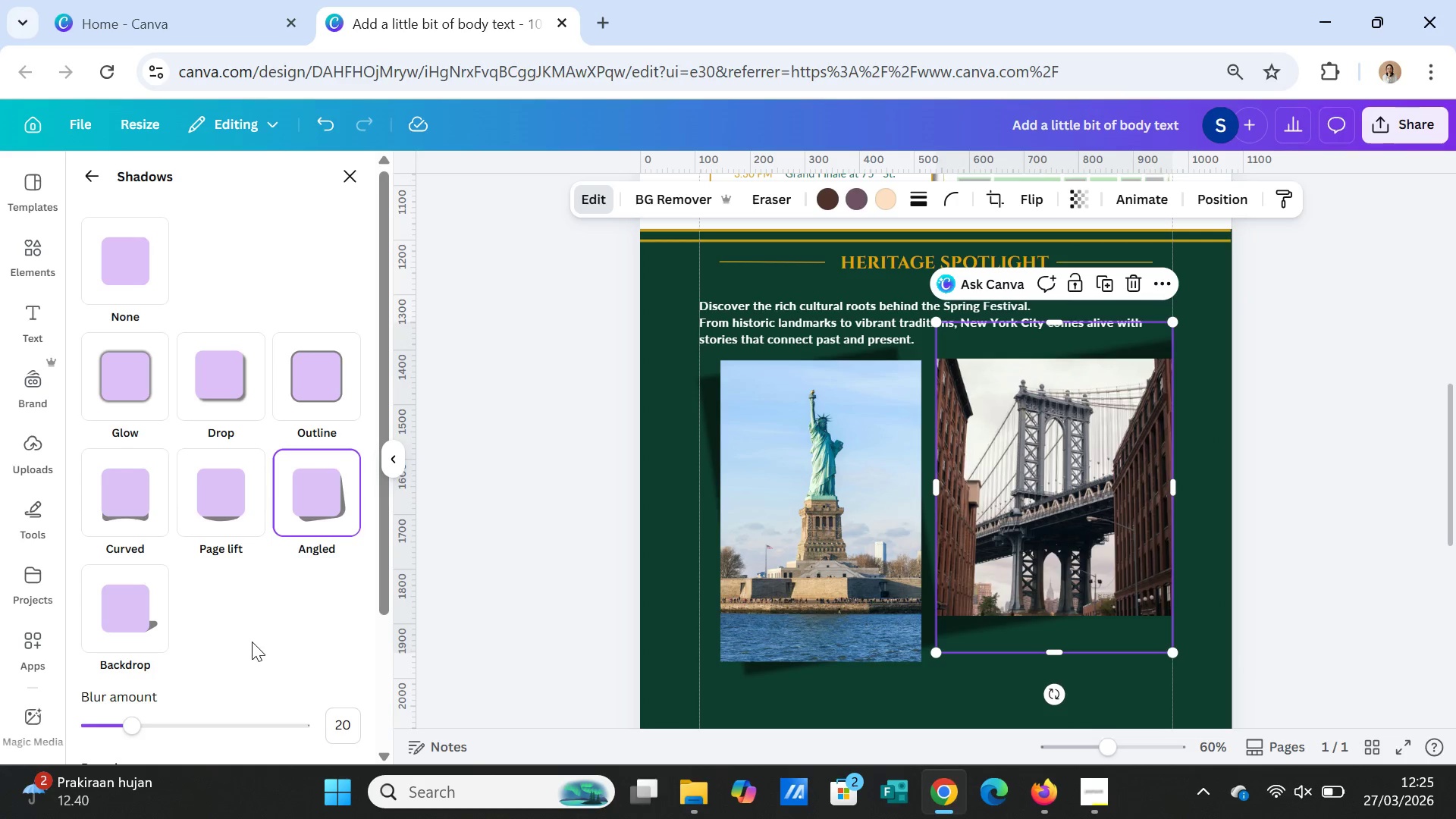 
scroll: coordinate [192, 657], scroll_direction: down, amount: 1.0
 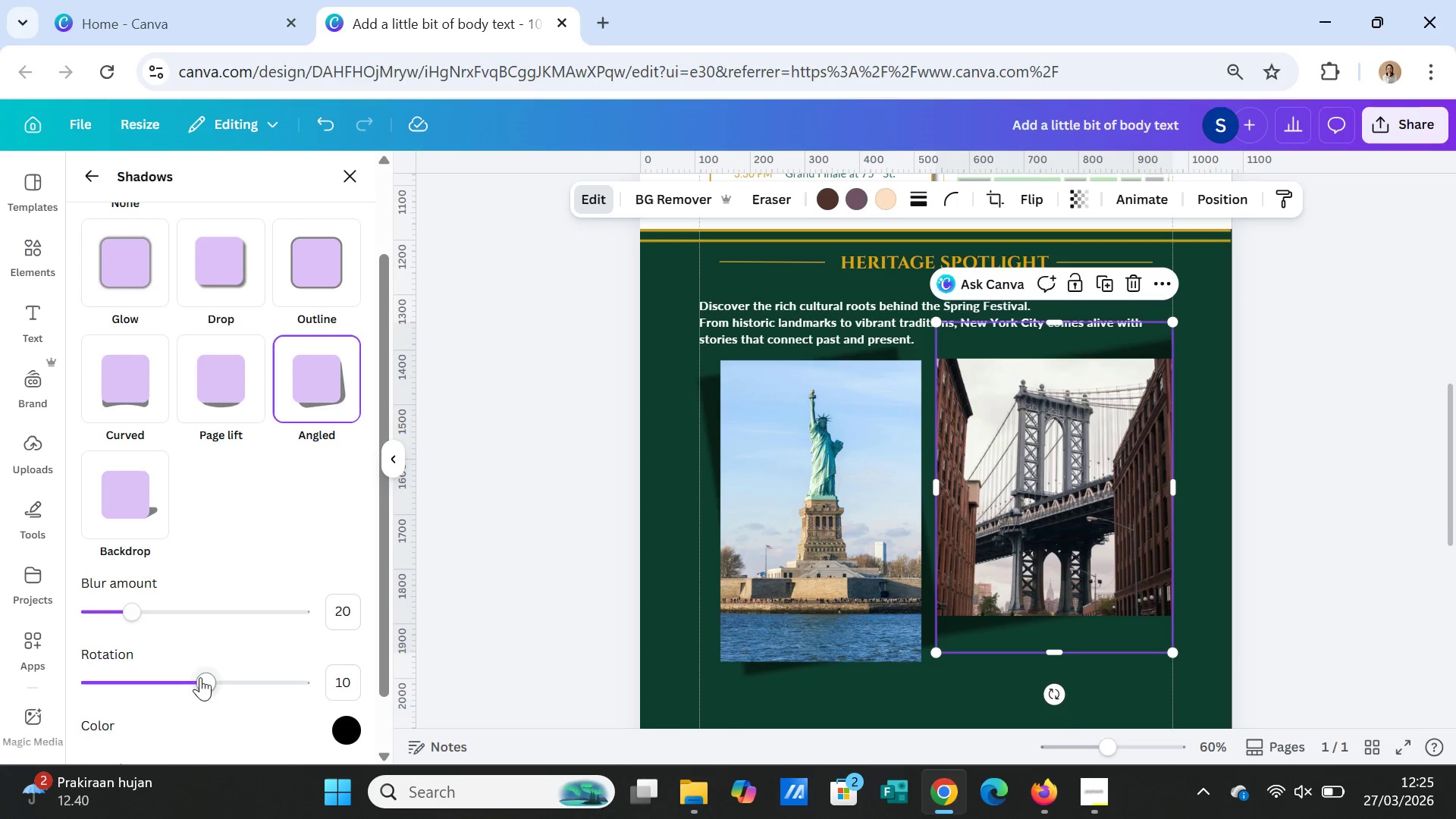 
left_click_drag(start_coordinate=[202, 676], to_coordinate=[133, 682])
 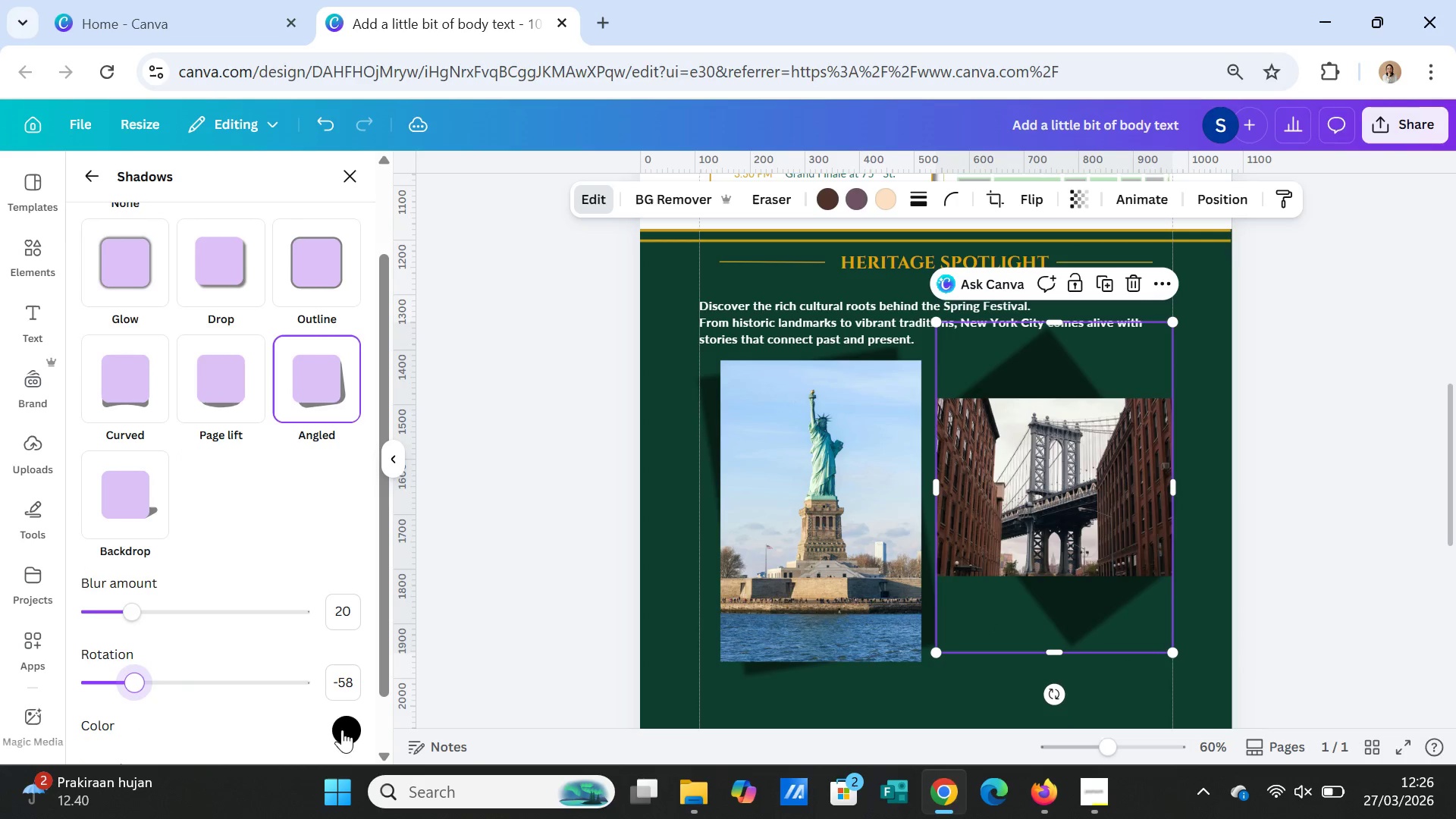 
left_click([344, 727])
 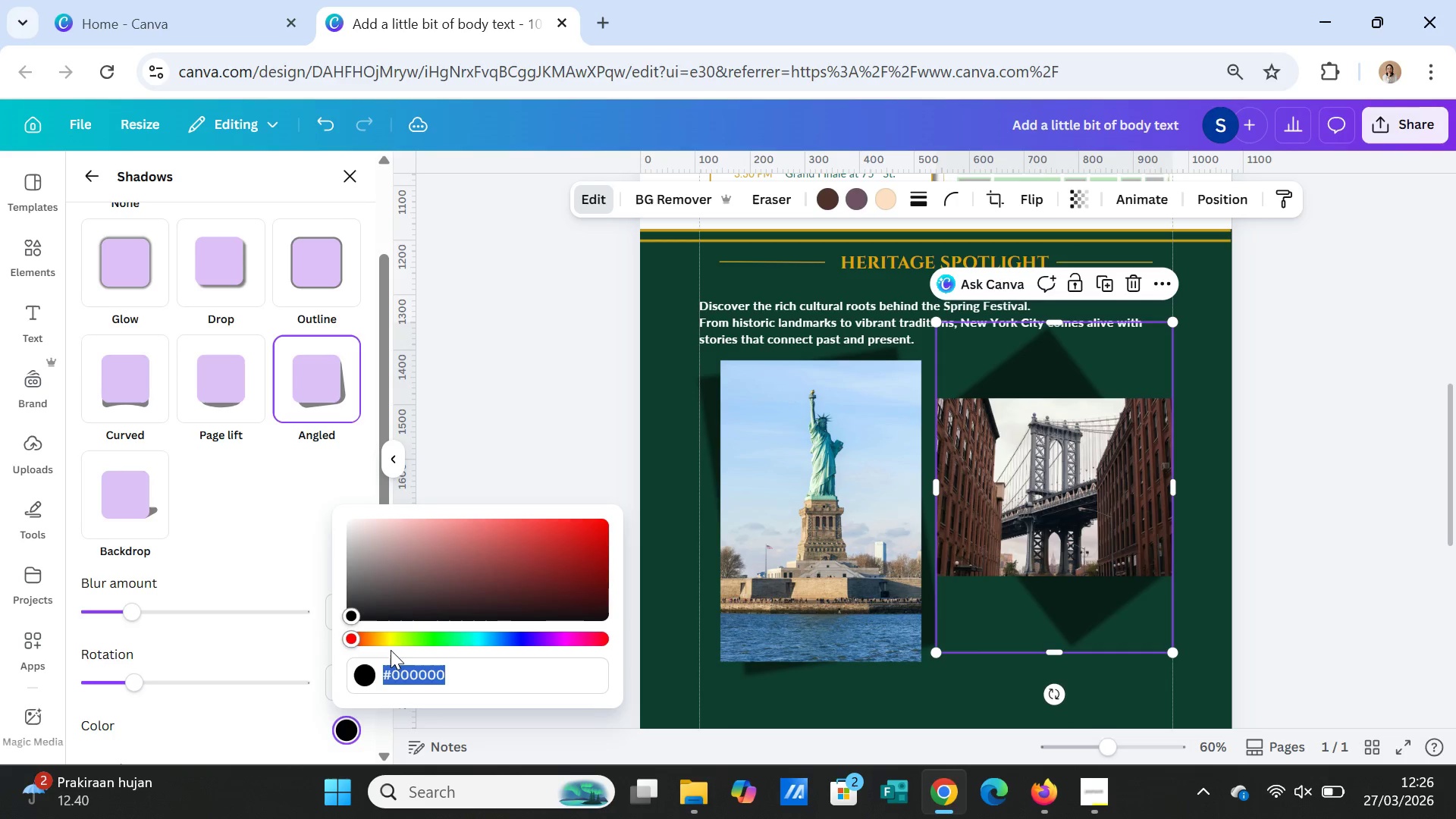 
left_click([385, 639])
 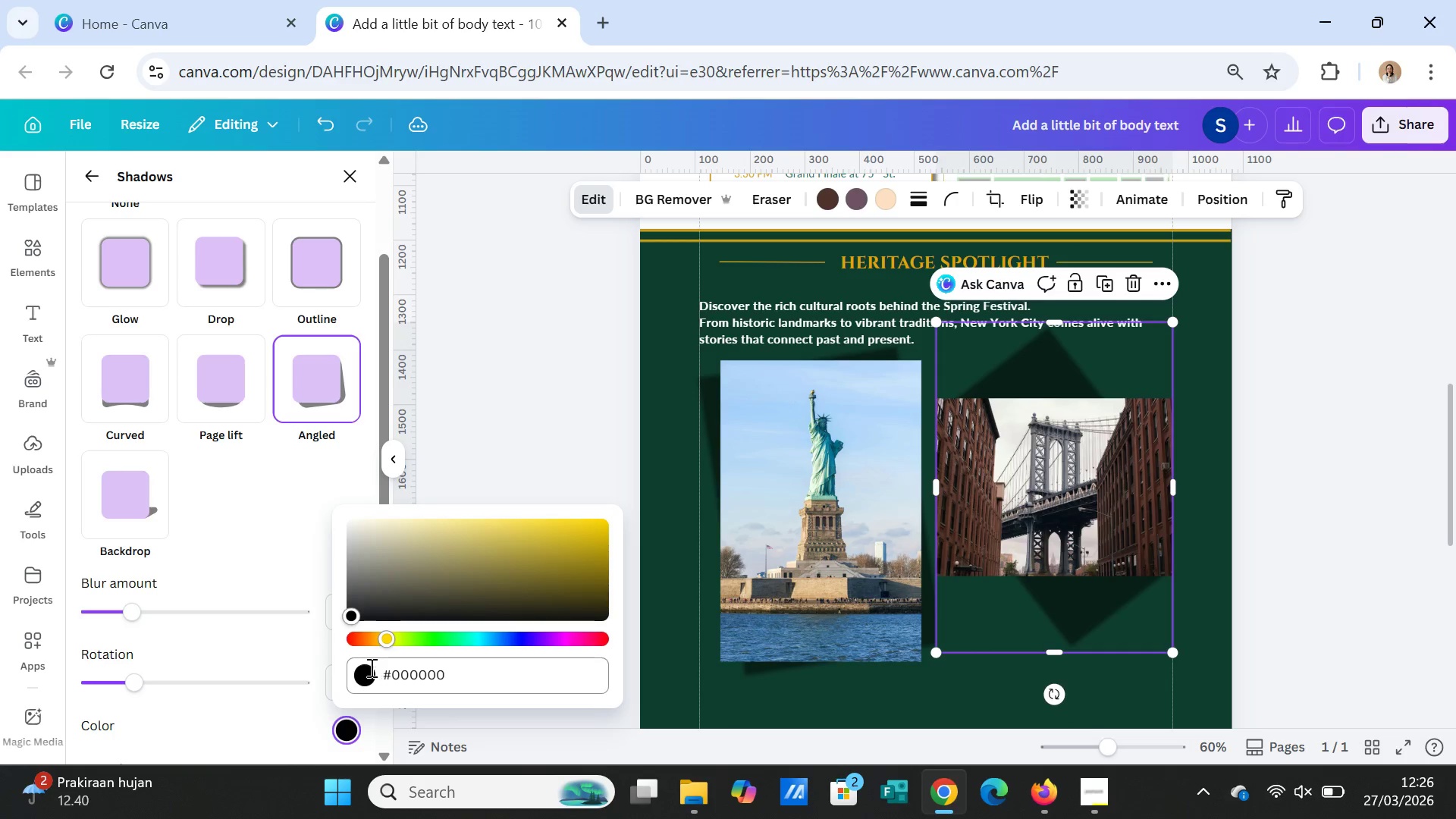 
left_click([364, 674])
 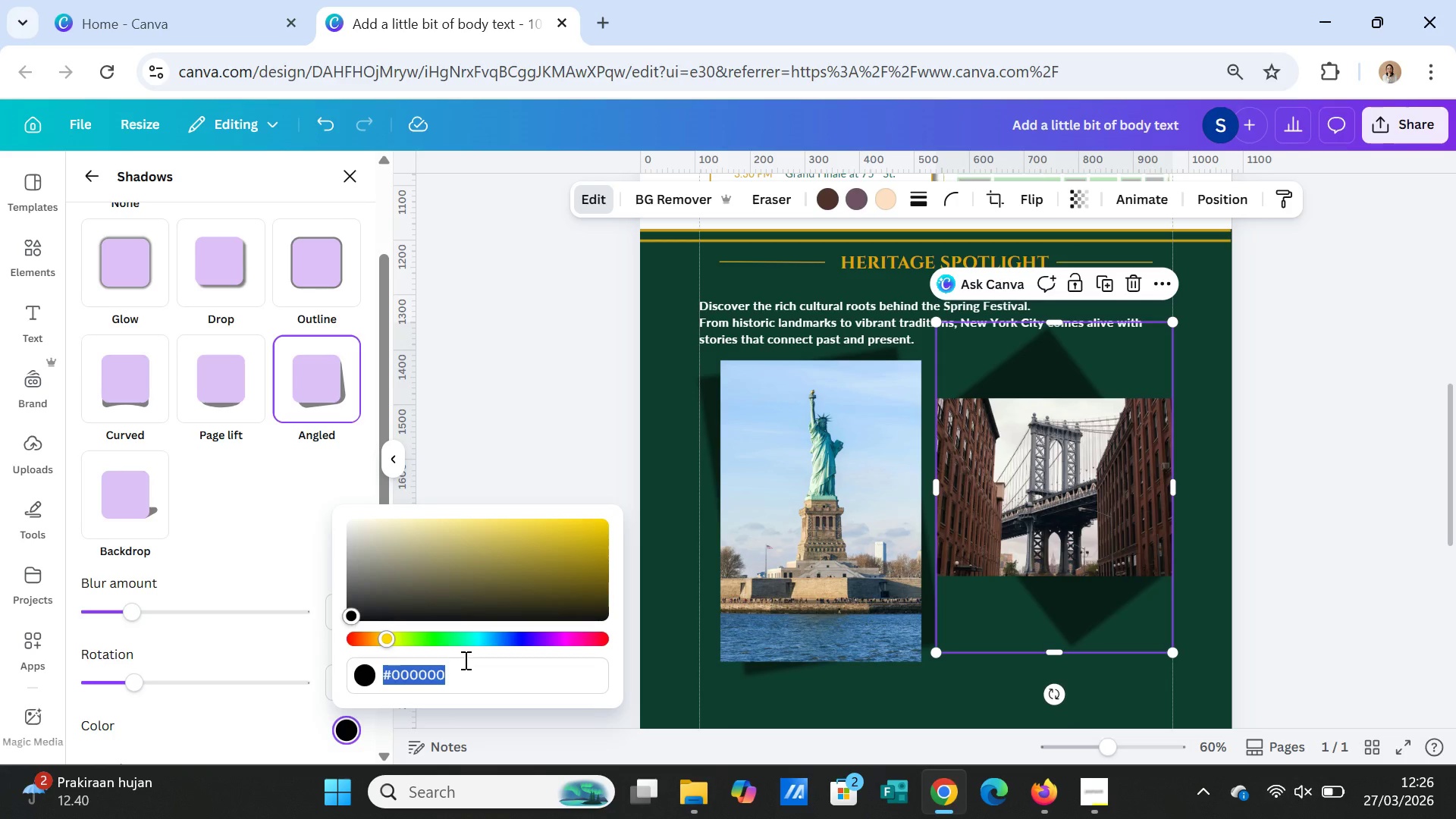 
wait(16.64)
 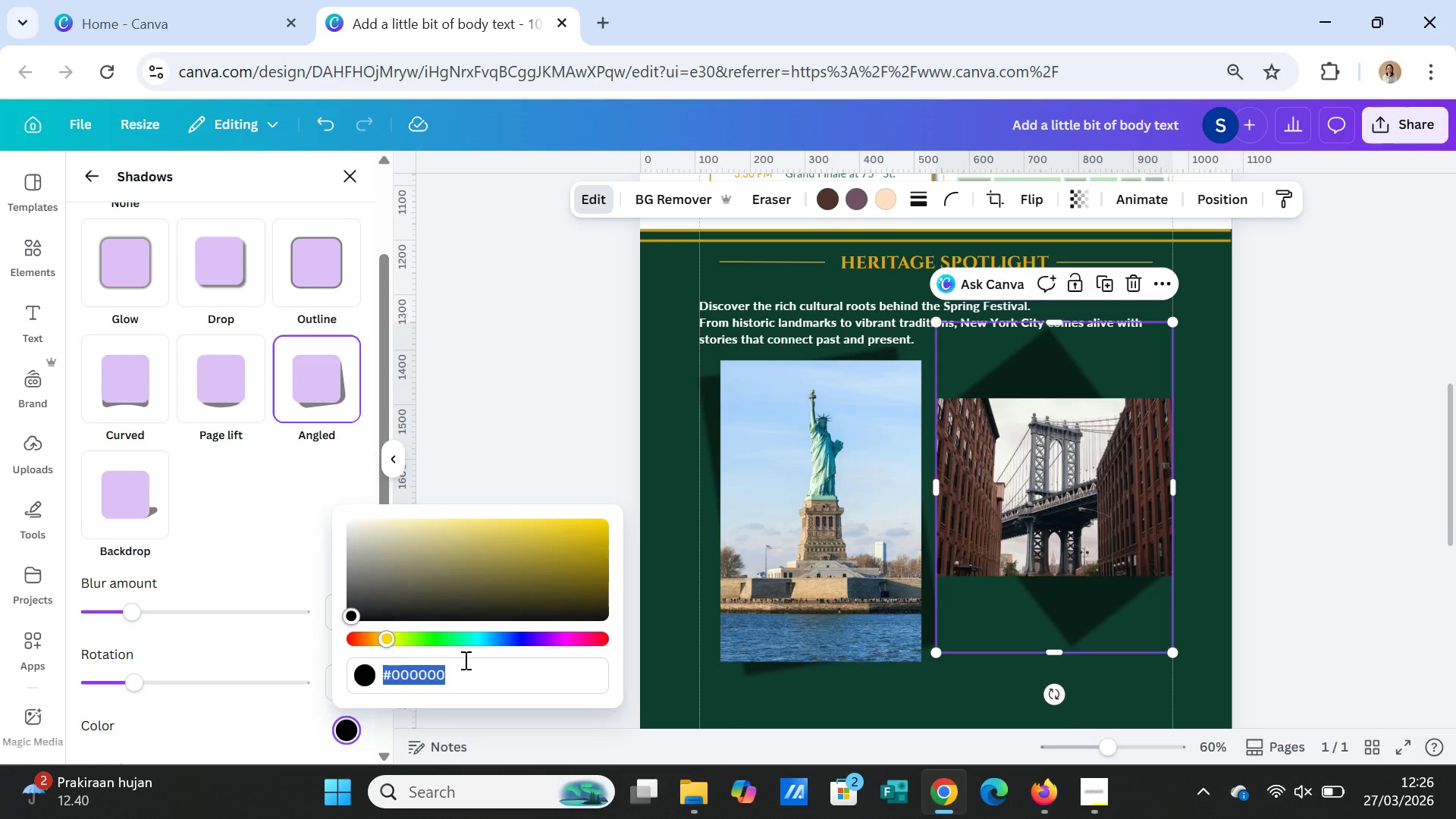 
left_click([344, 518])
 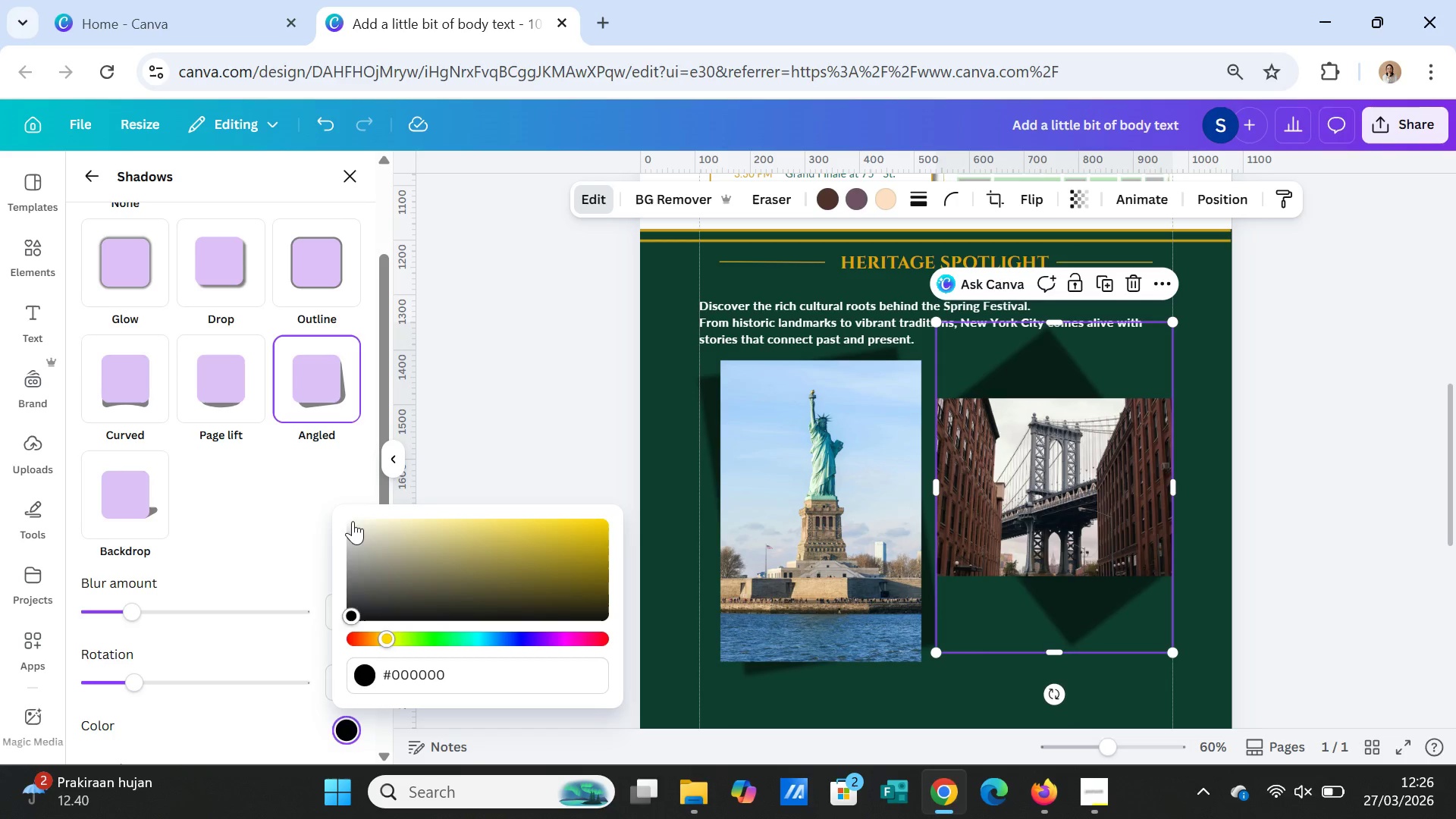 
left_click([353, 521])
 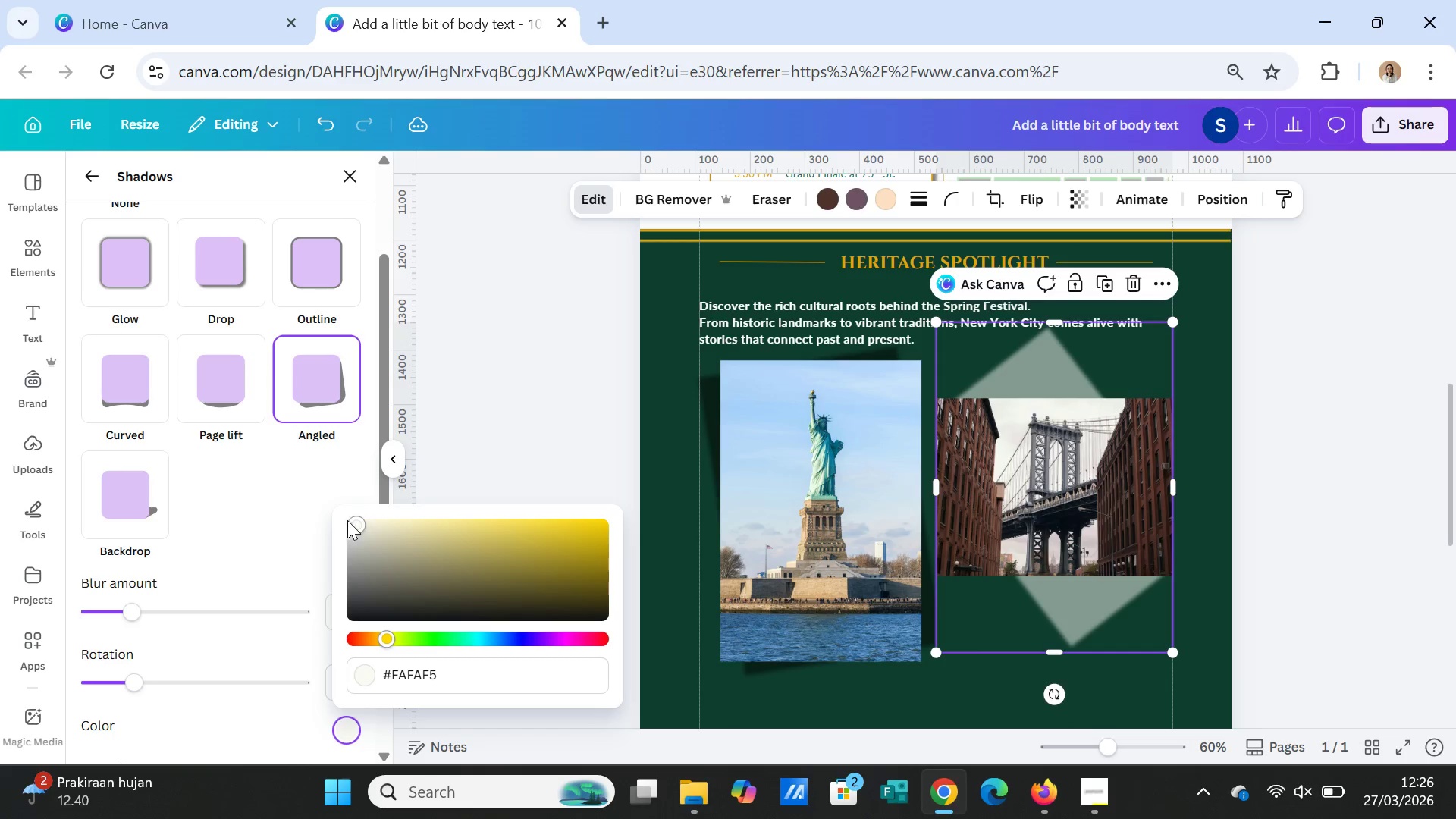 
left_click([576, 533])
 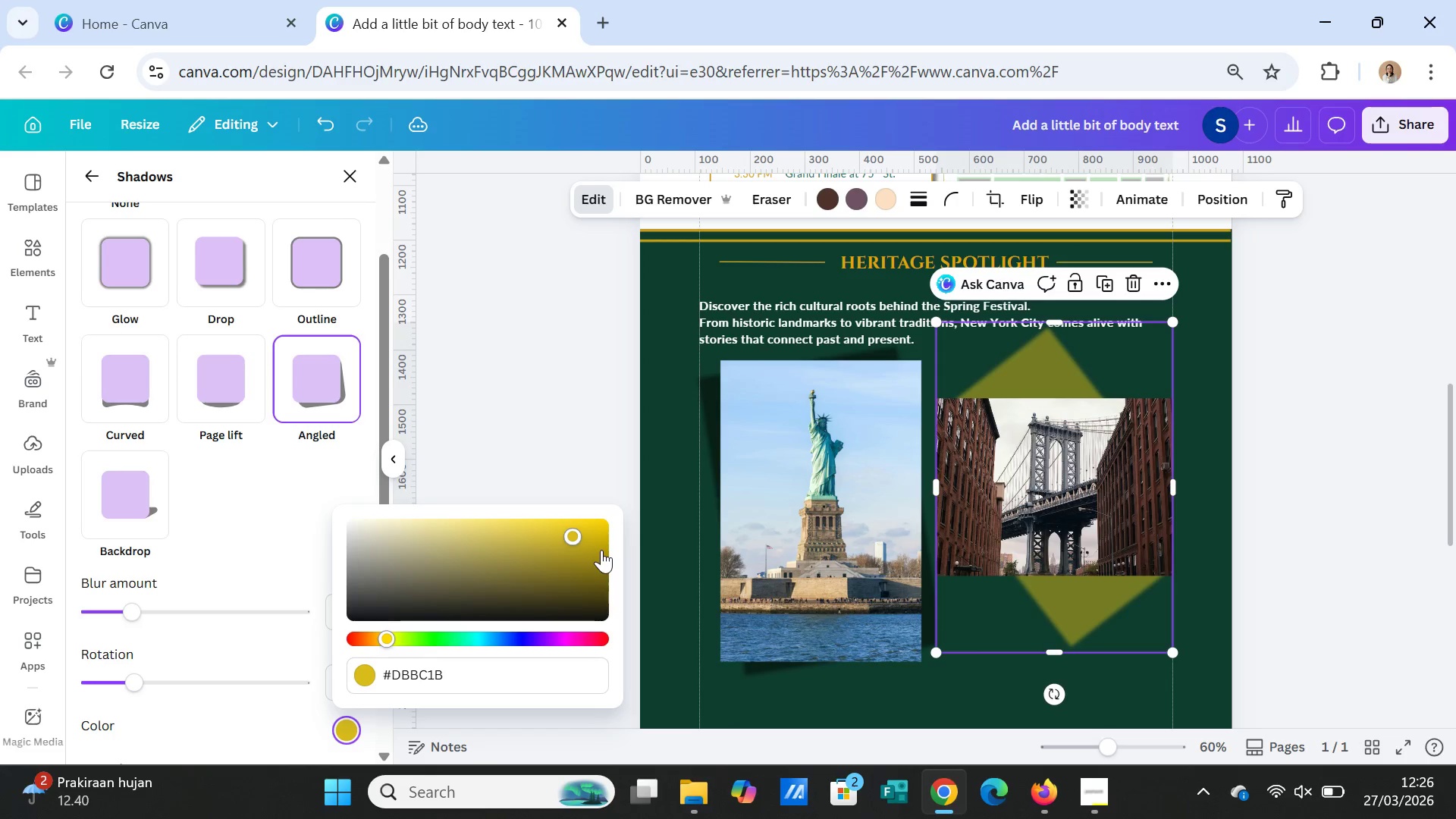 
left_click([594, 566])
 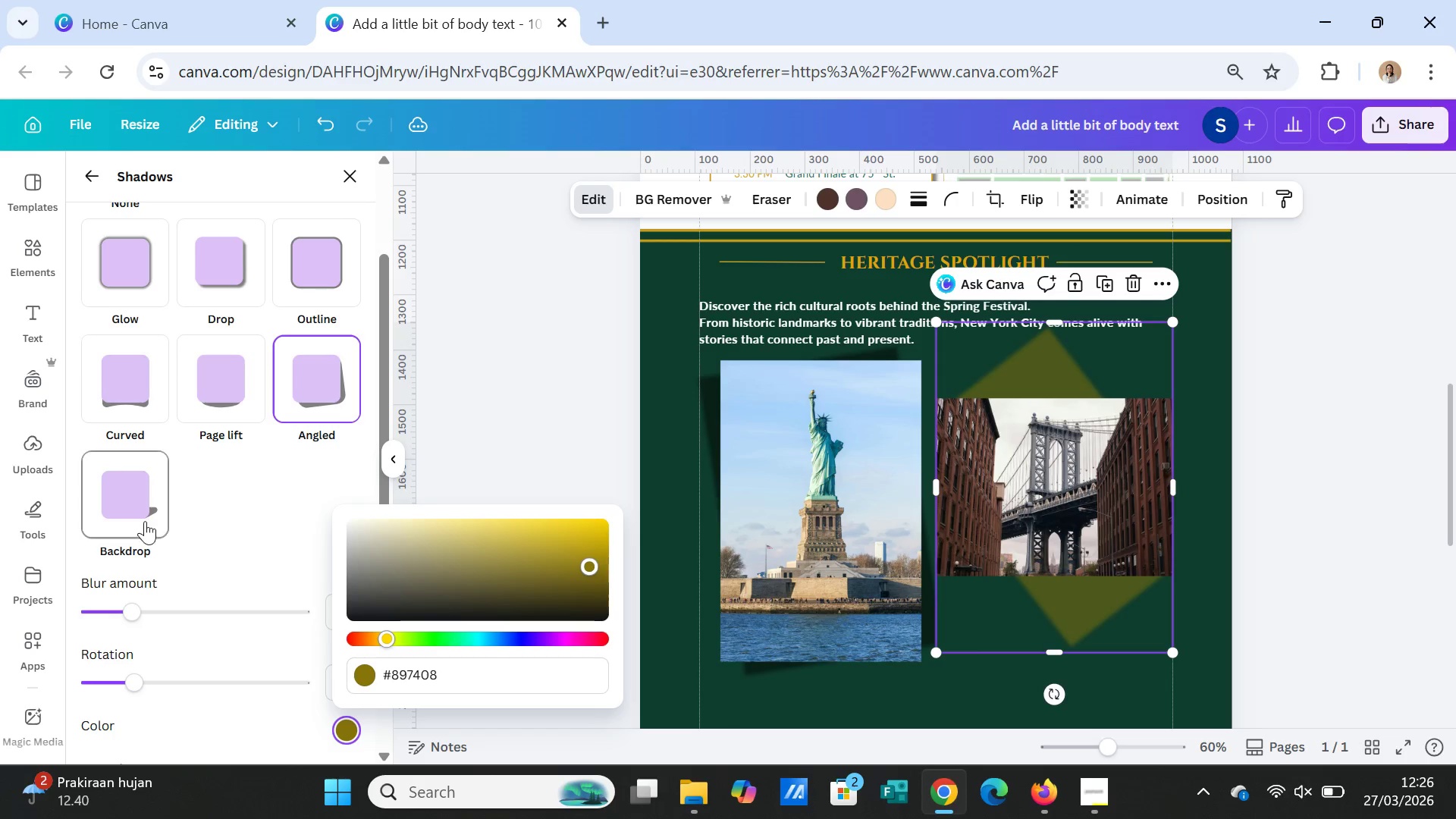 
left_click_drag(start_coordinate=[139, 606], to_coordinate=[281, 573])
 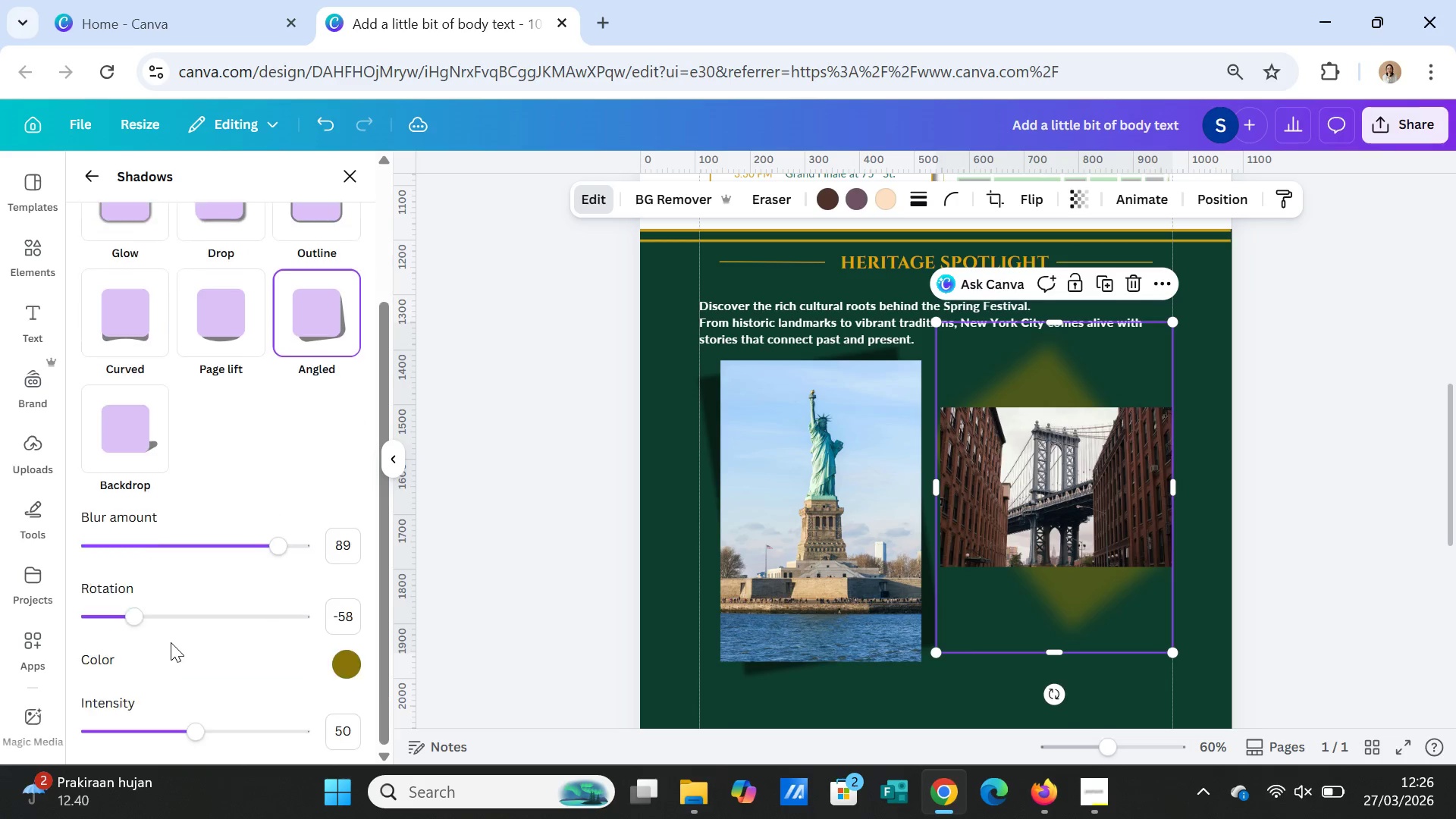 
scroll: coordinate [171, 642], scroll_direction: down, amount: 2.0
 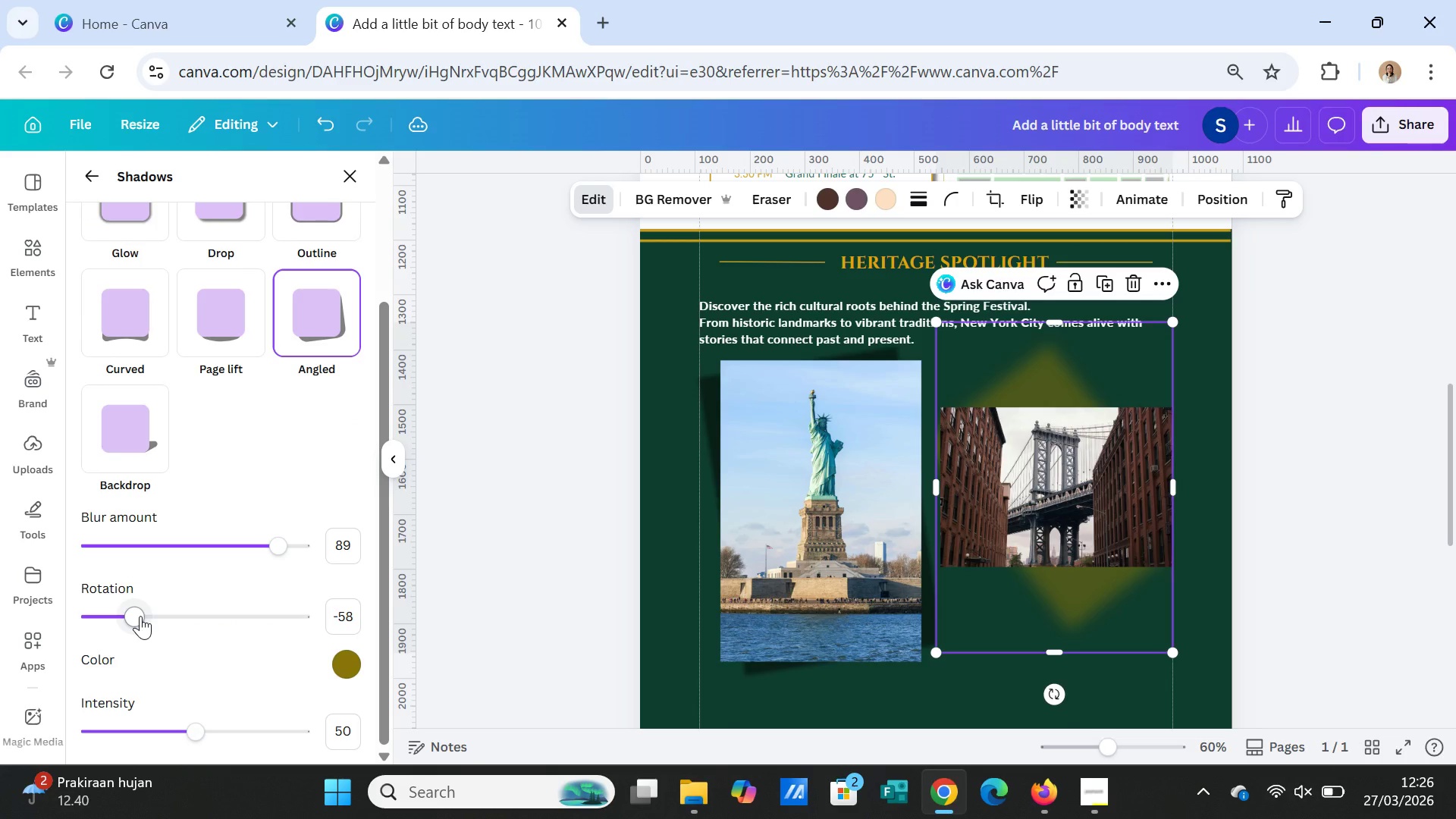 
left_click_drag(start_coordinate=[140, 616], to_coordinate=[167, 615])
 